 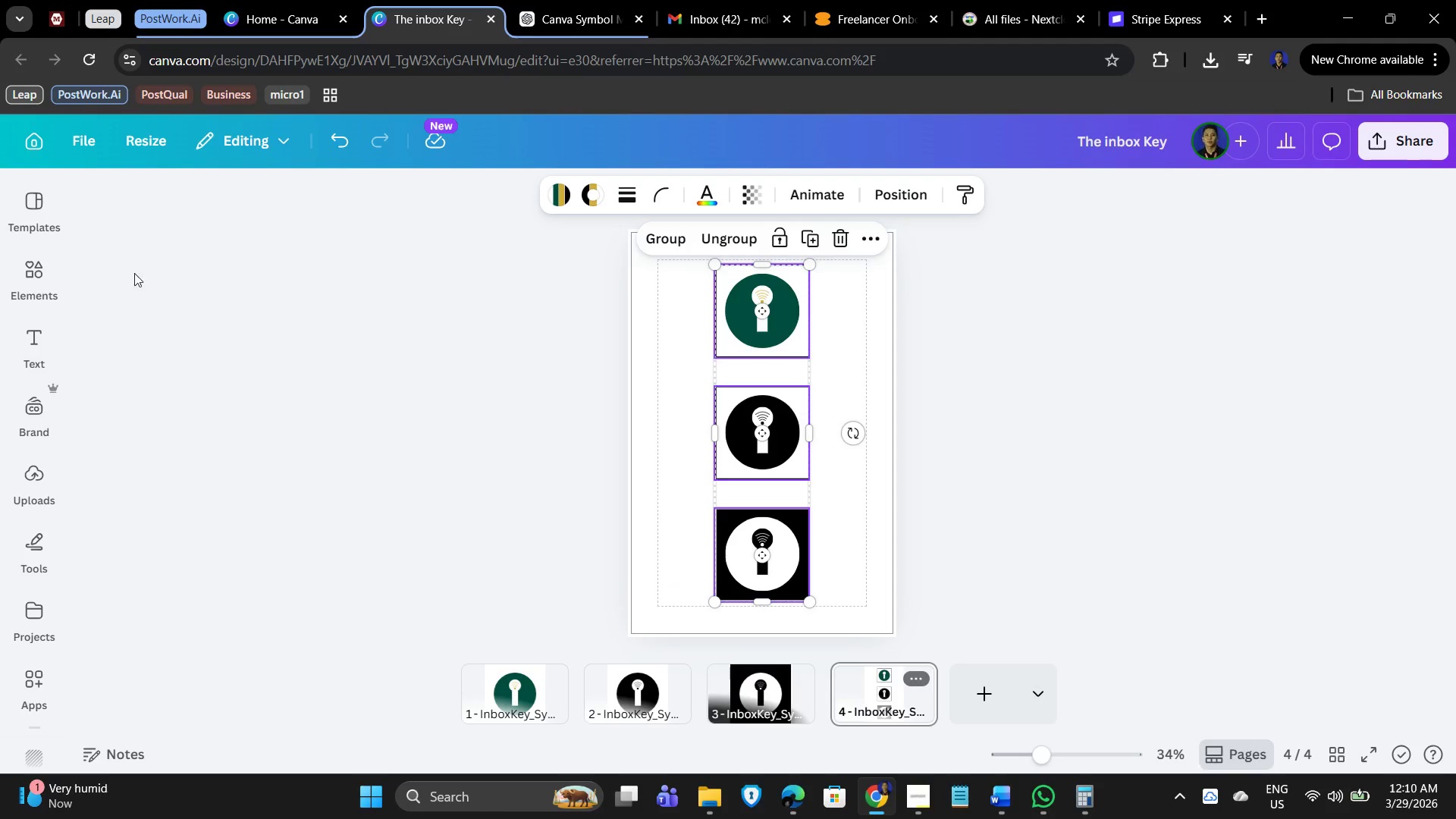 
left_click([136, 130])
 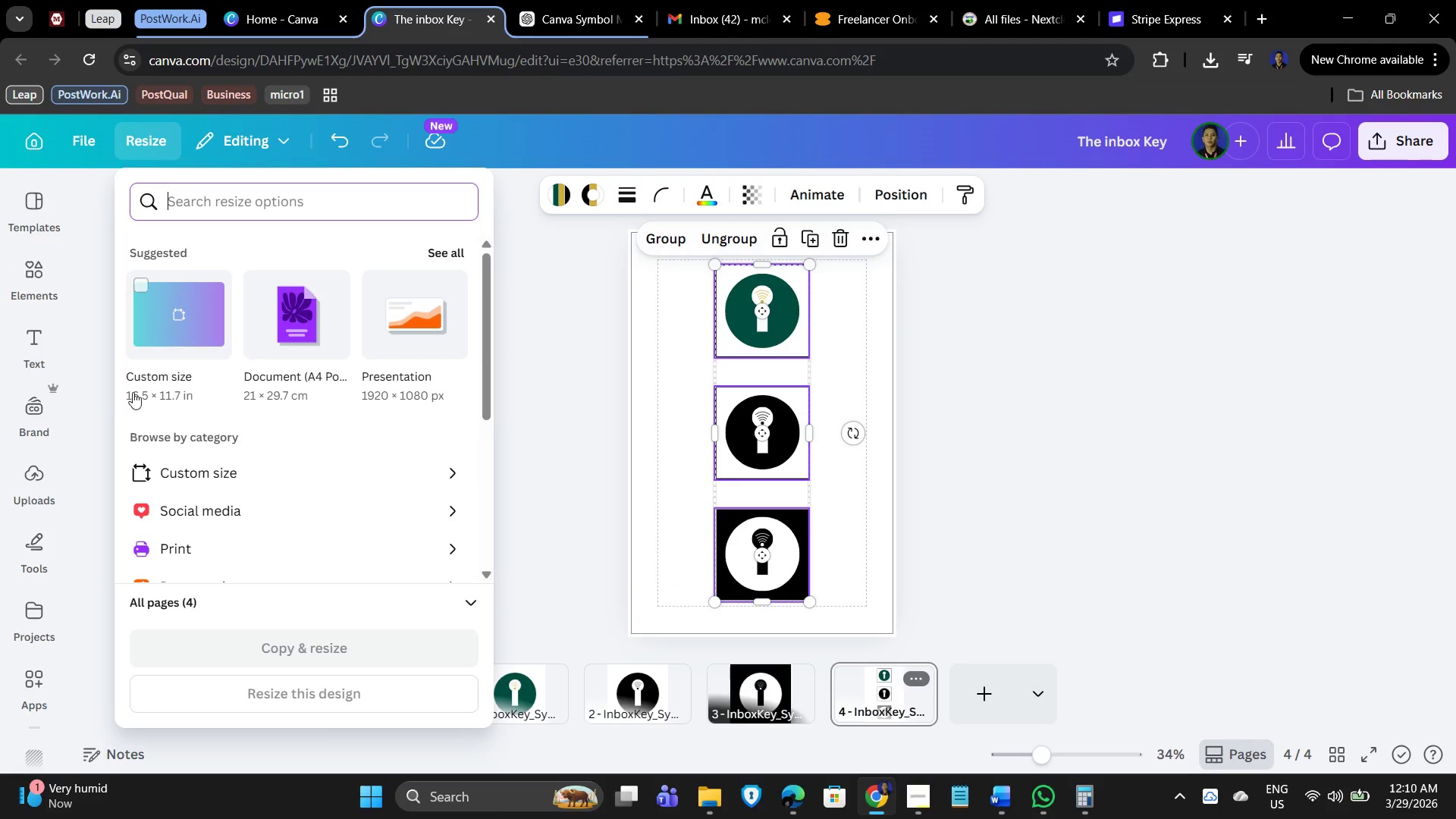 
left_click([232, 469])
 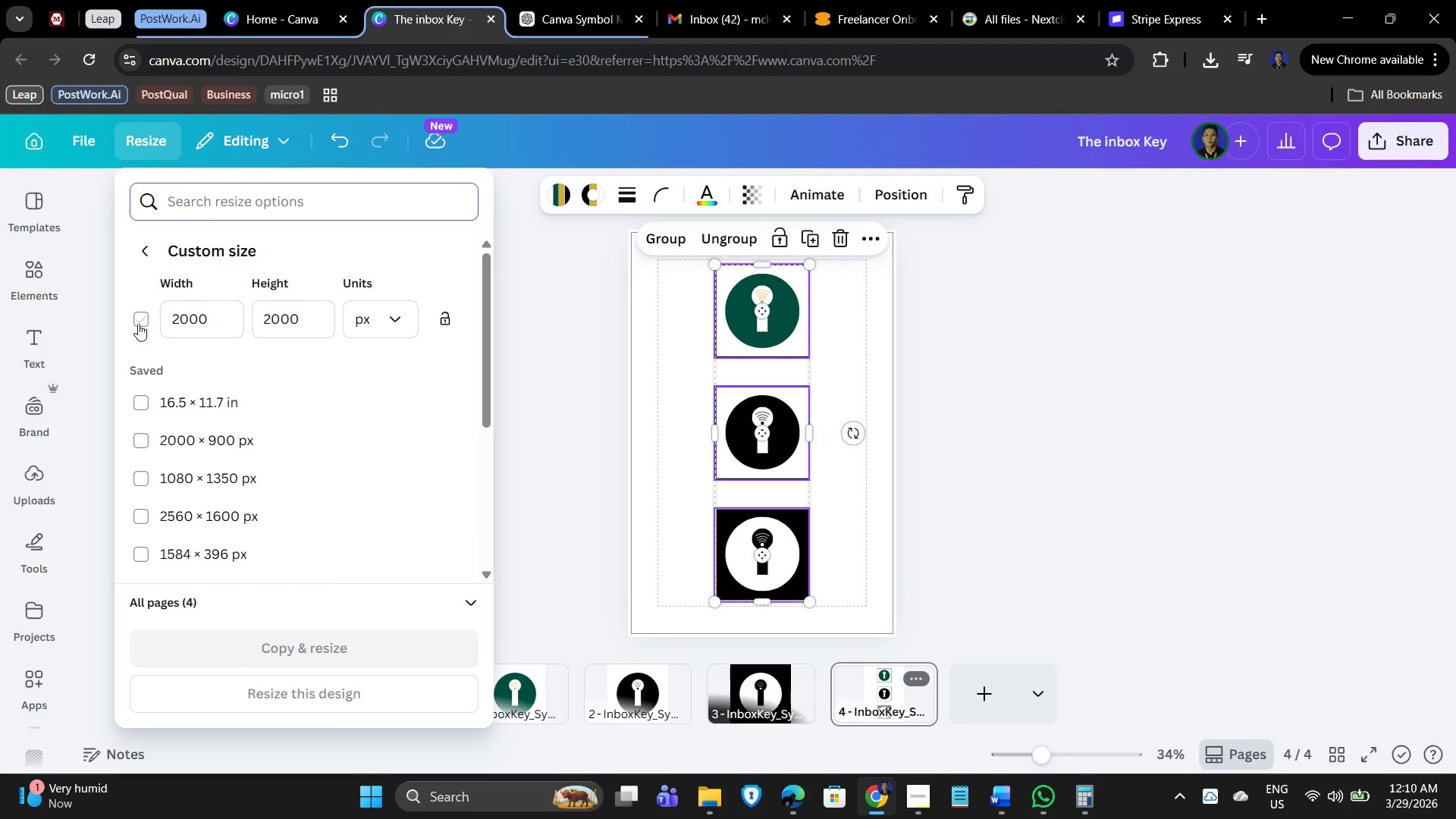 
left_click([200, 320])
 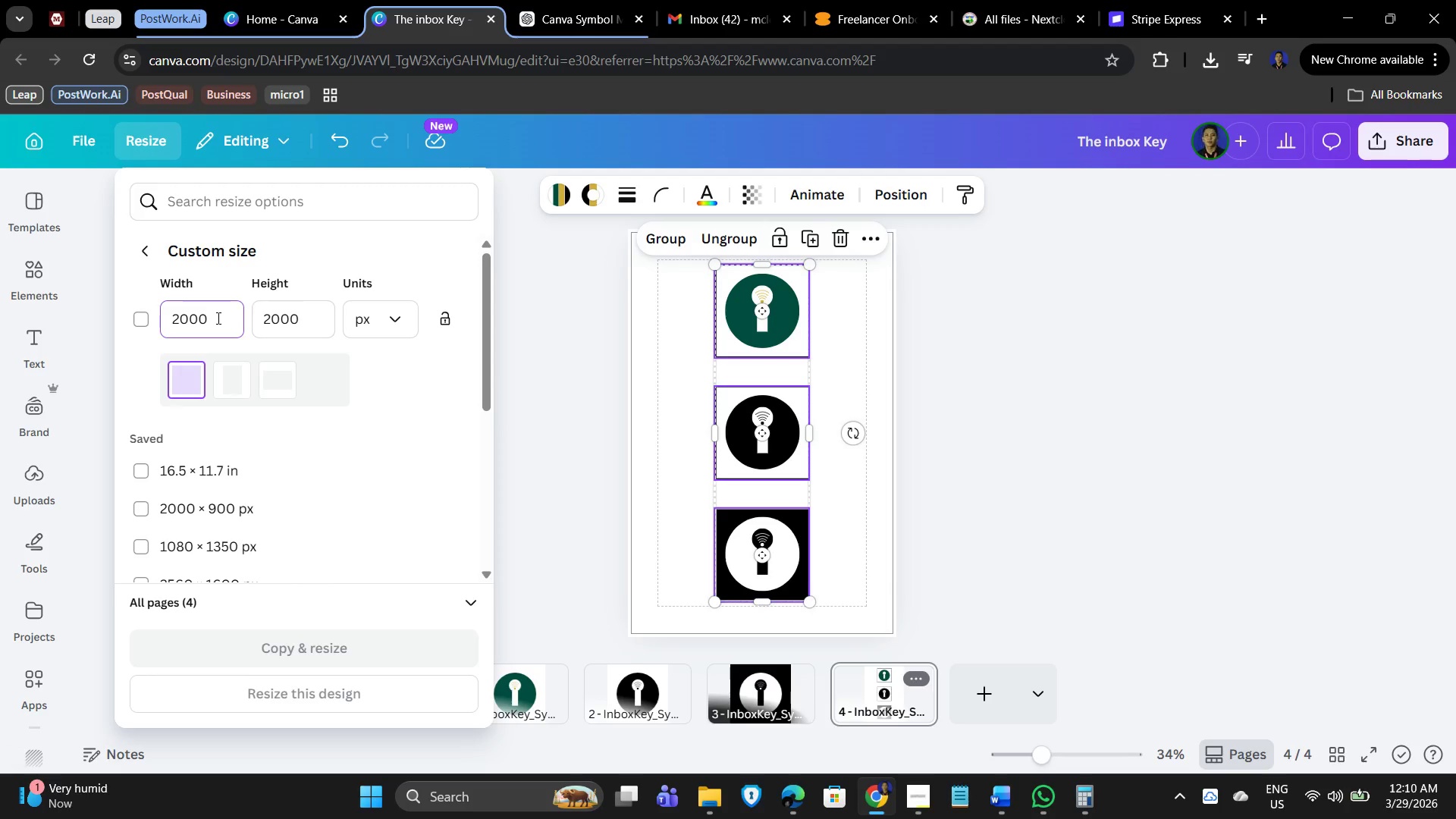 
left_click_drag(start_coordinate=[217, 318], to_coordinate=[138, 302])
 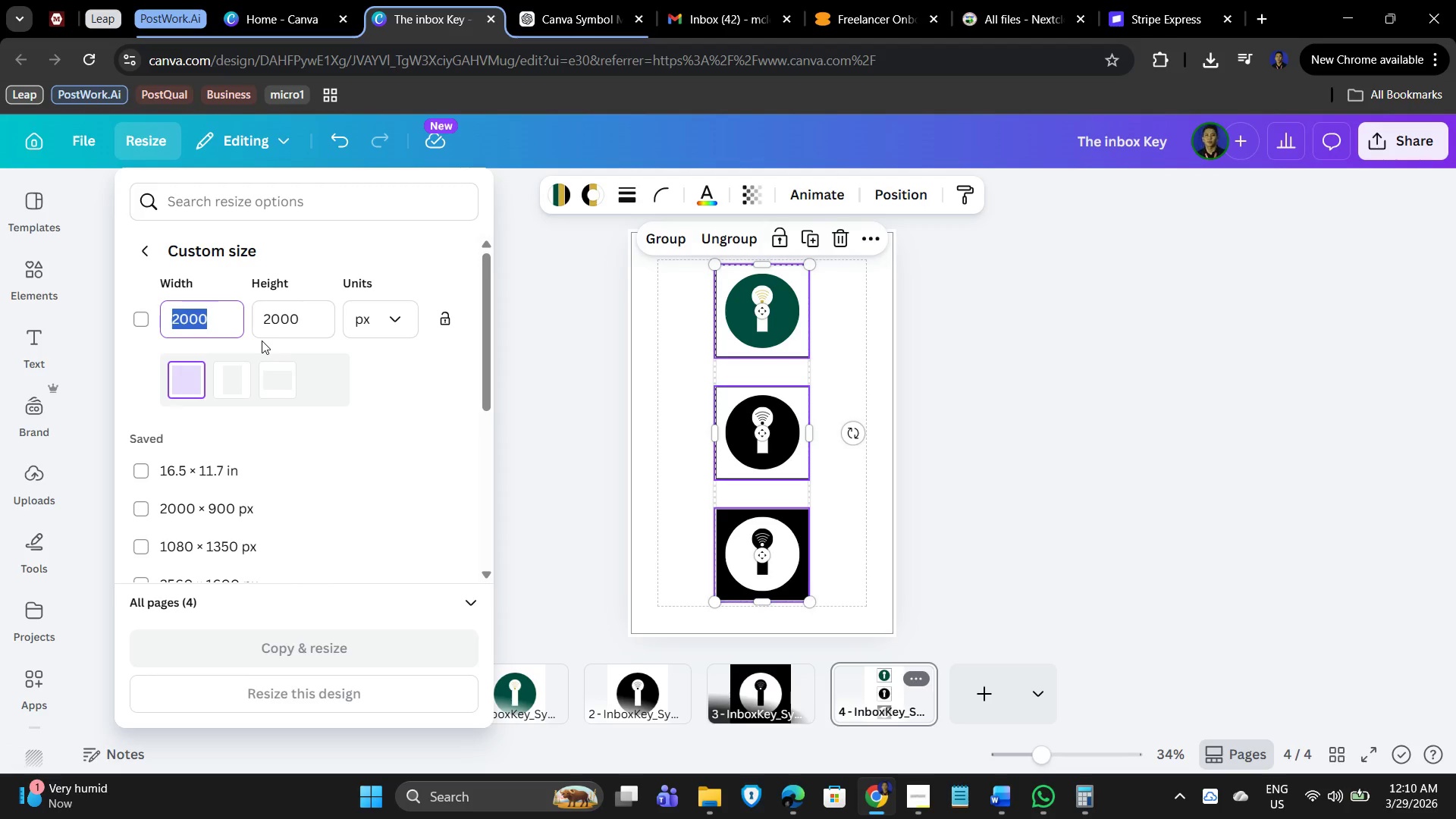 
key(Numpad1)
 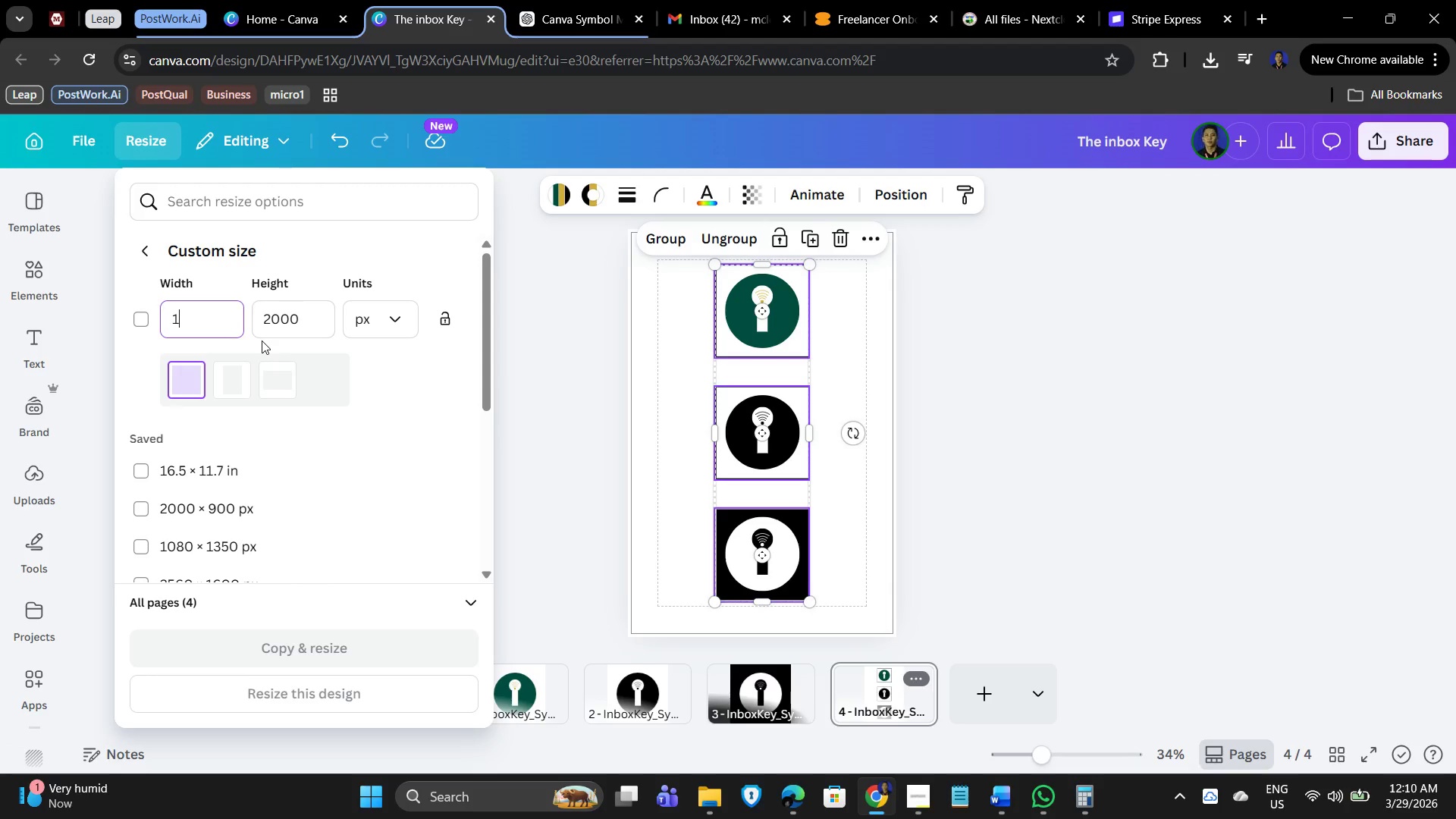 
key(Numpad2)
 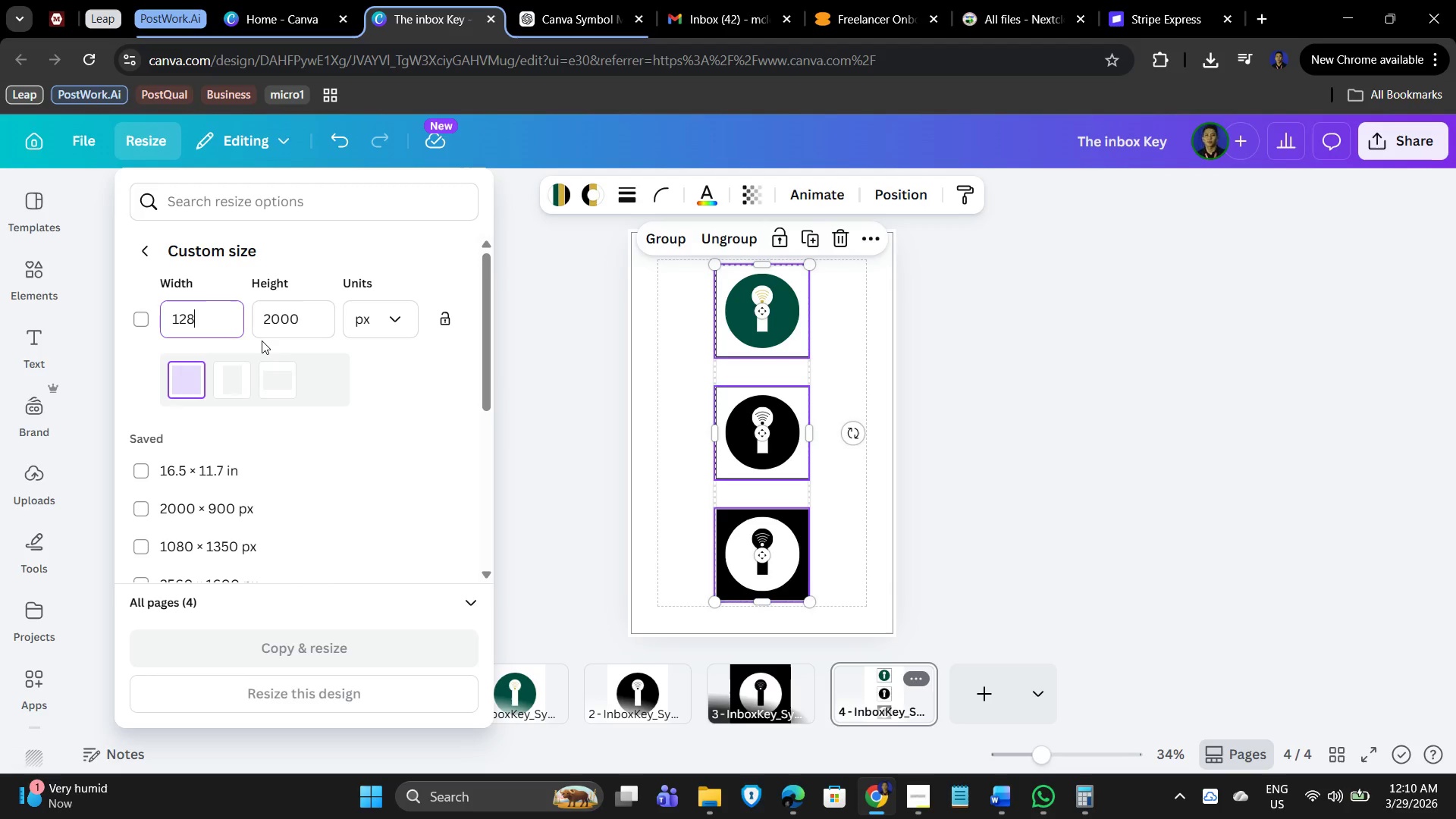 
key(Numpad8)
 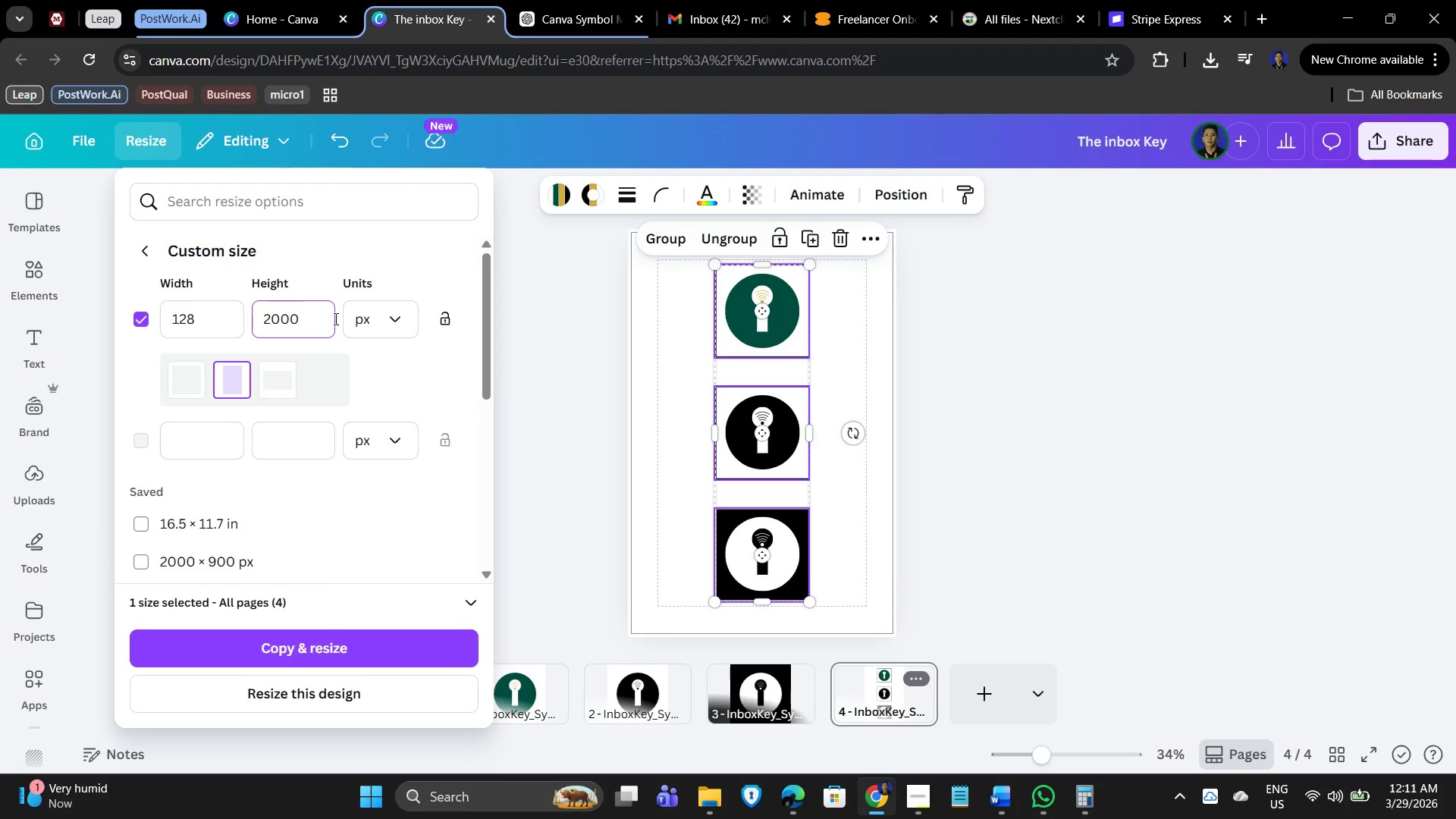 
key(Backspace)
 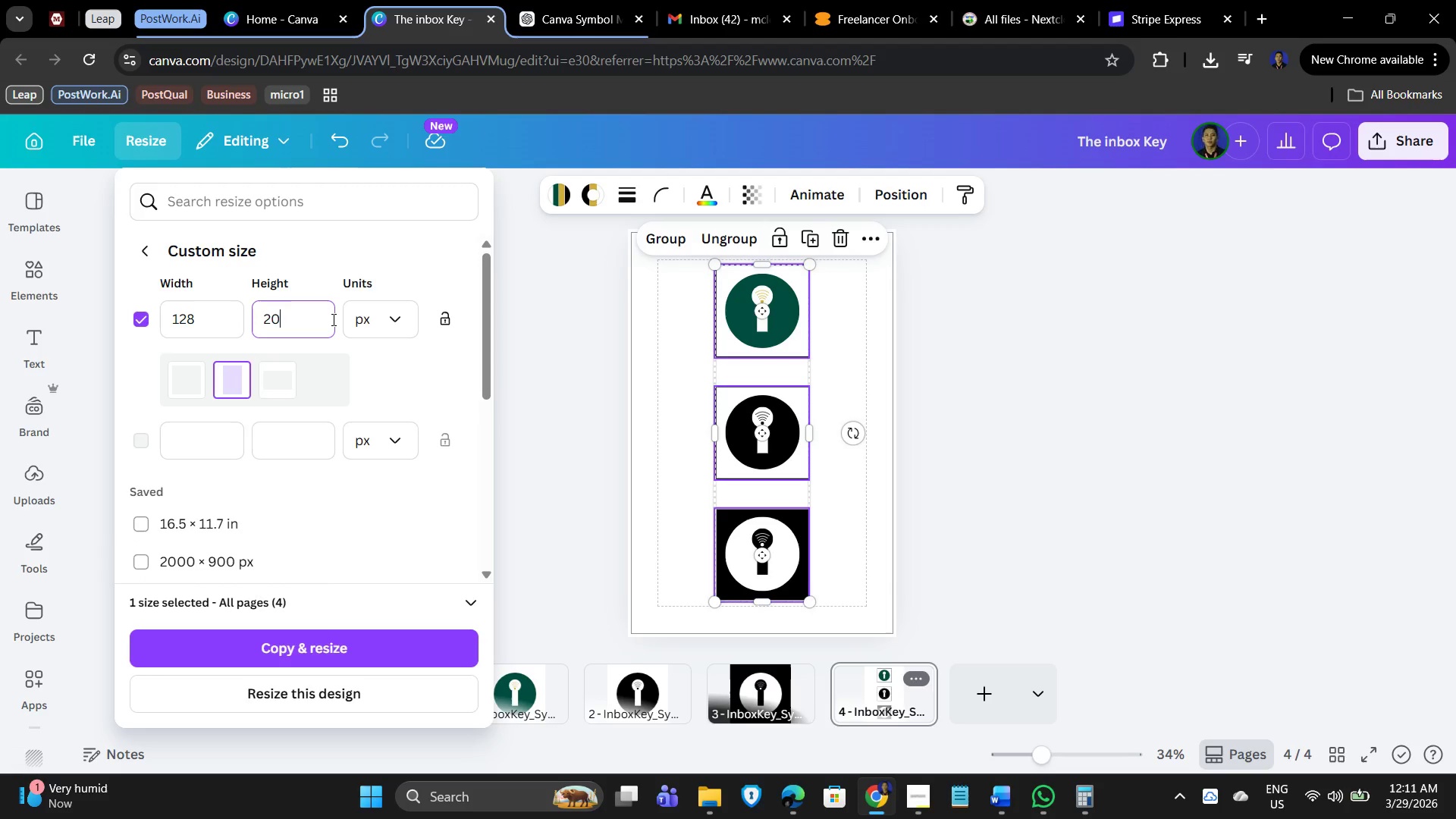 
key(Backspace)
 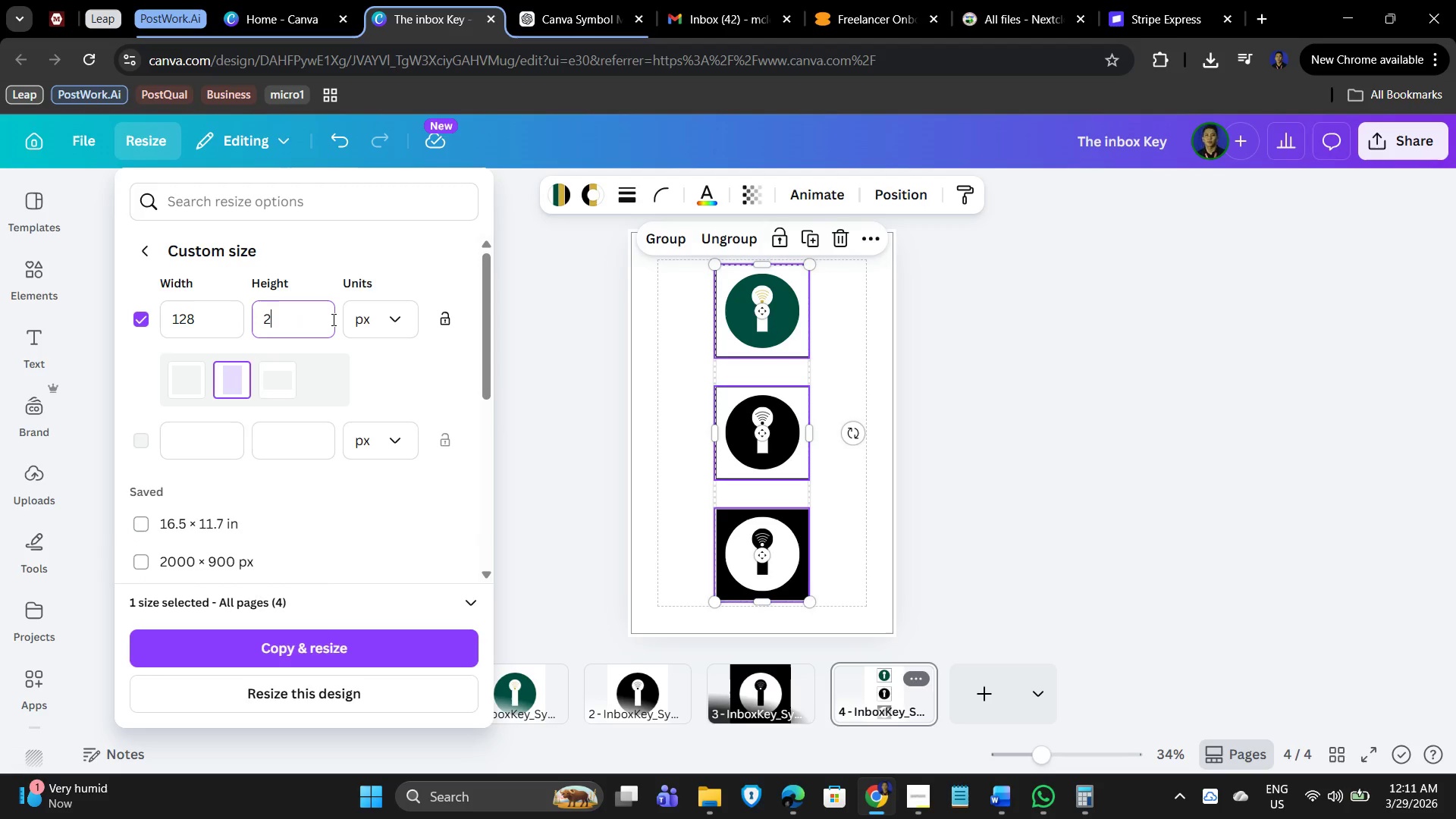 
key(Backspace)
 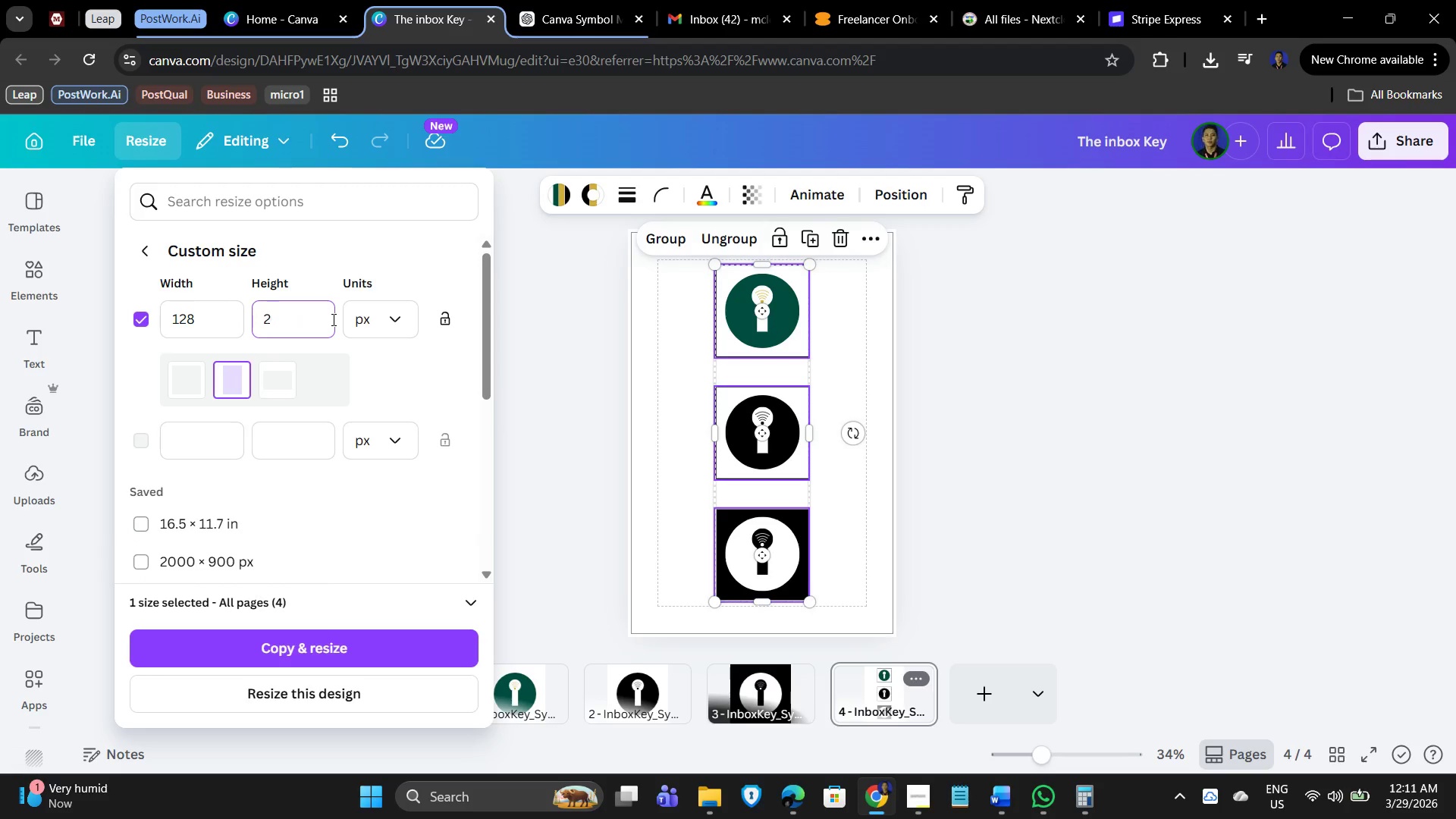 
key(Backspace)
 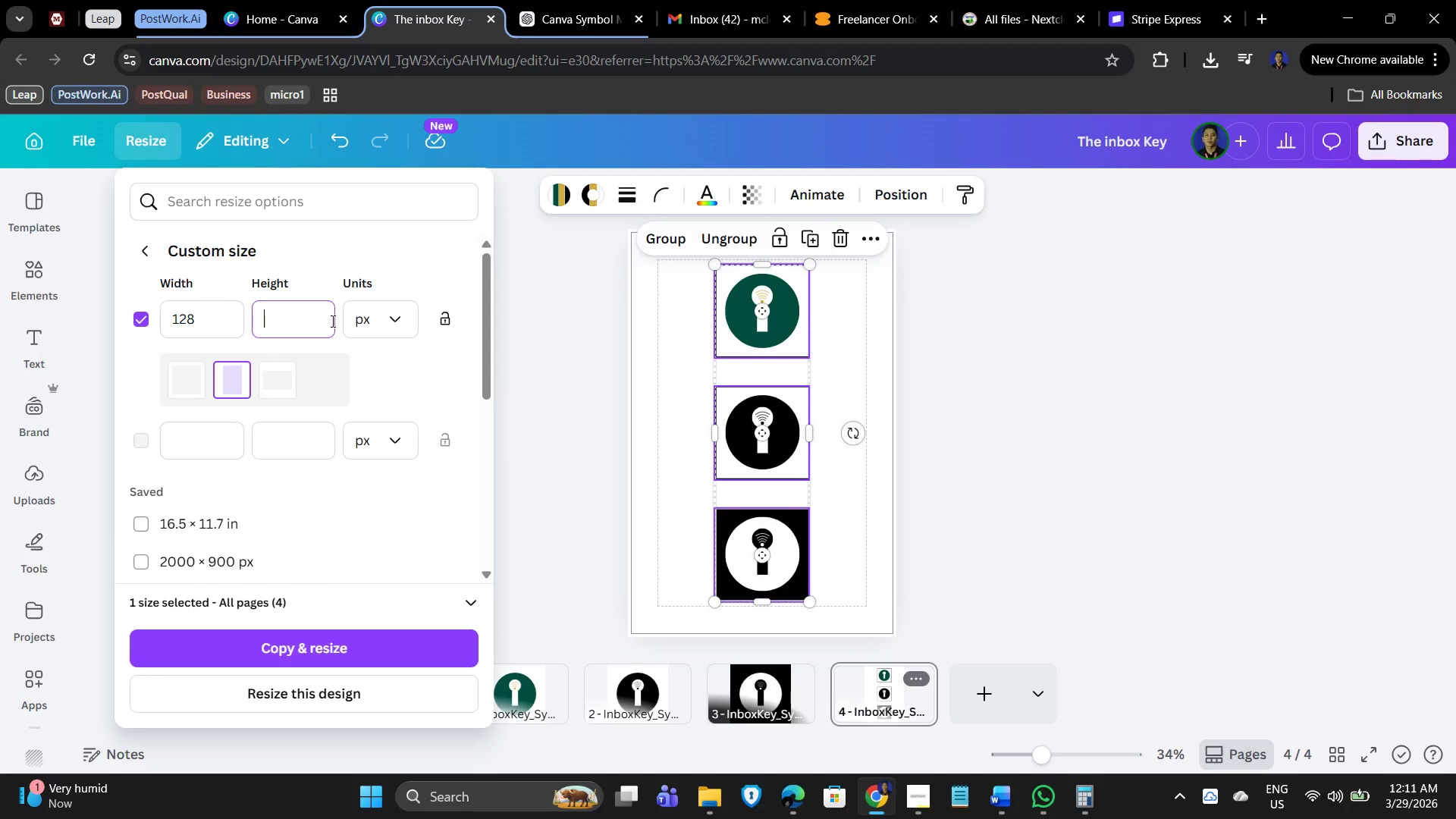 
key(Numpad1)
 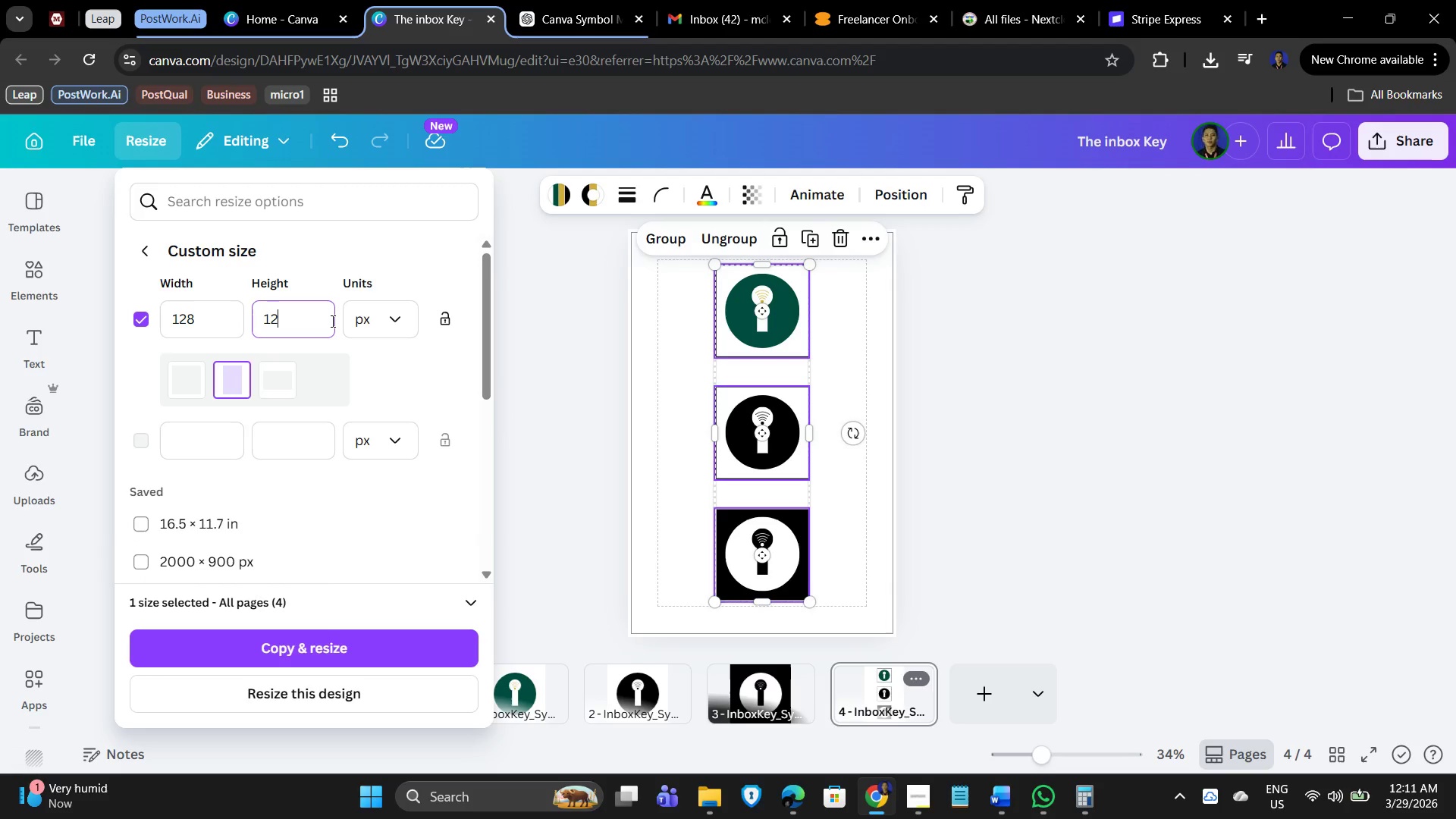 
key(Numpad2)
 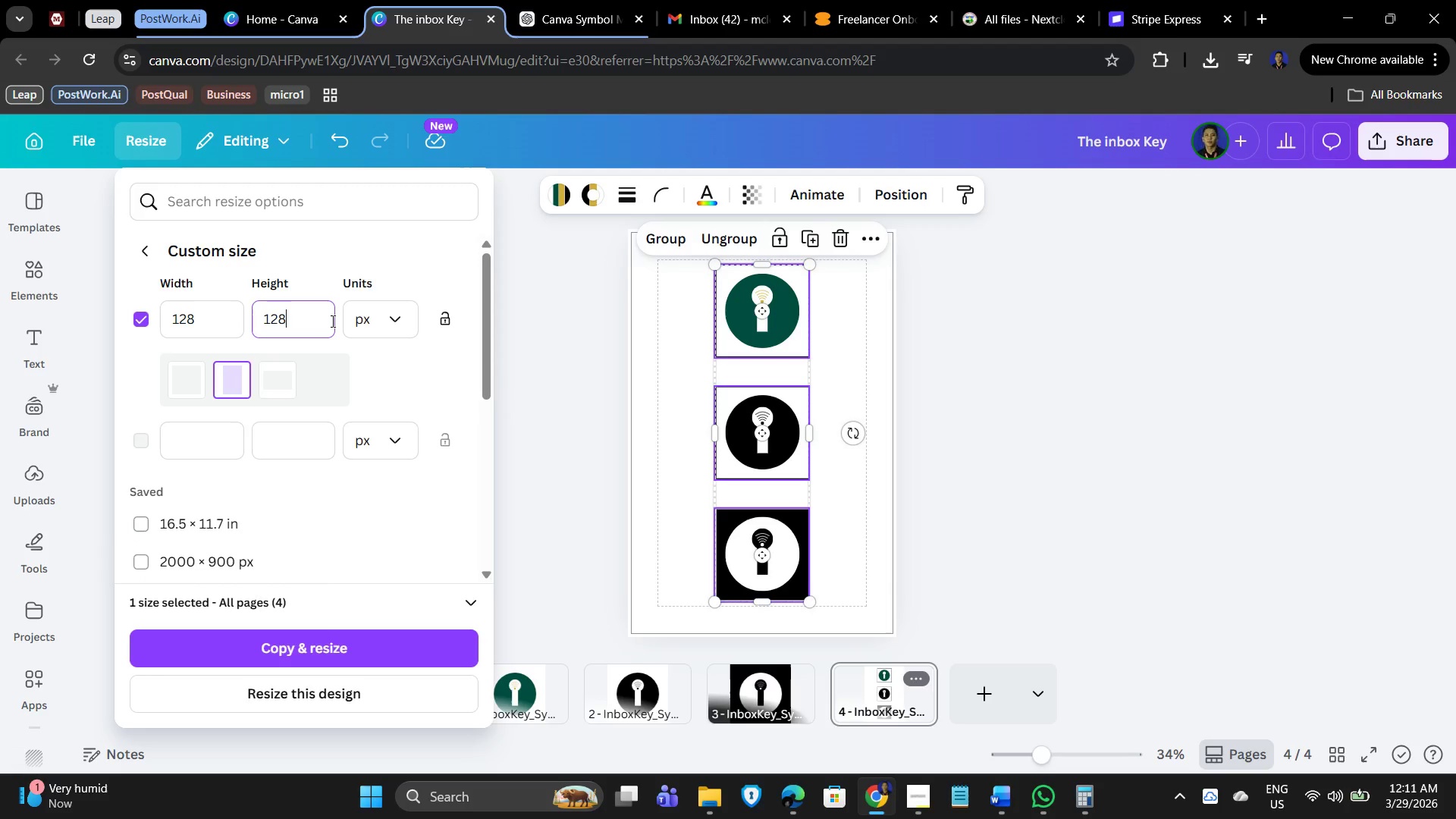 
key(Numpad8)
 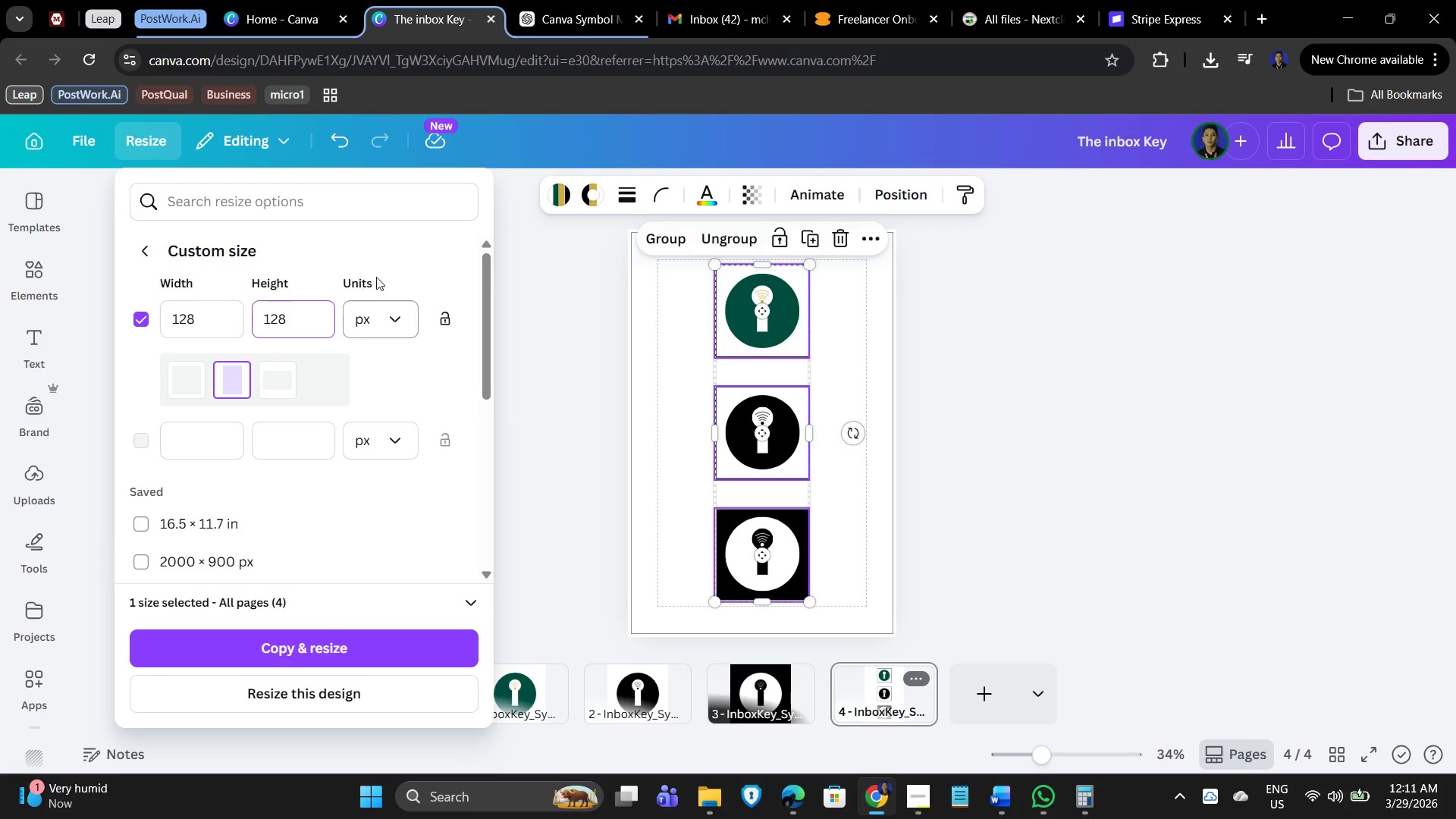 
left_click([416, 267])
 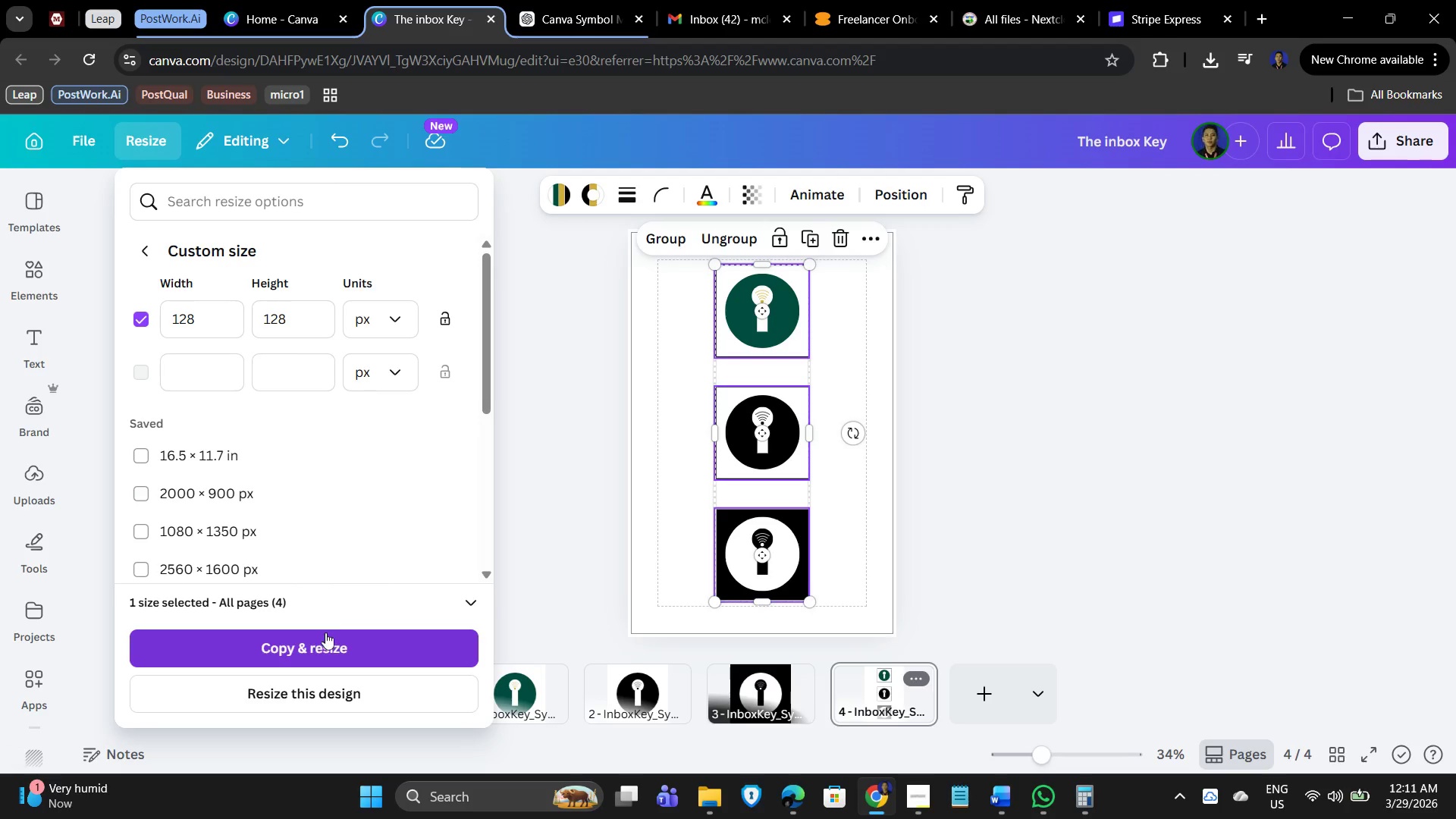 
left_click([444, 605])
 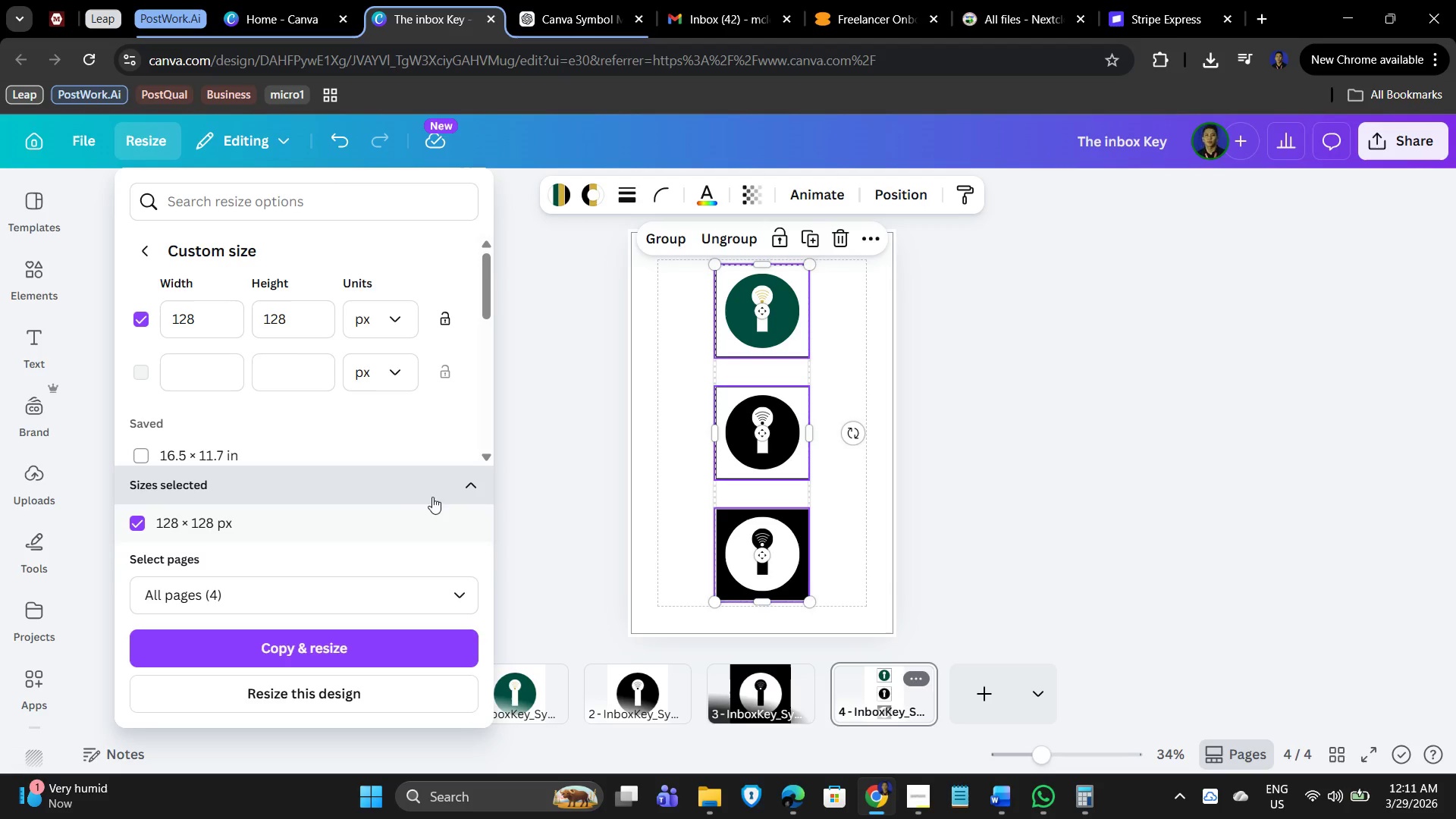 
scroll: coordinate [428, 492], scroll_direction: none, amount: 0.0
 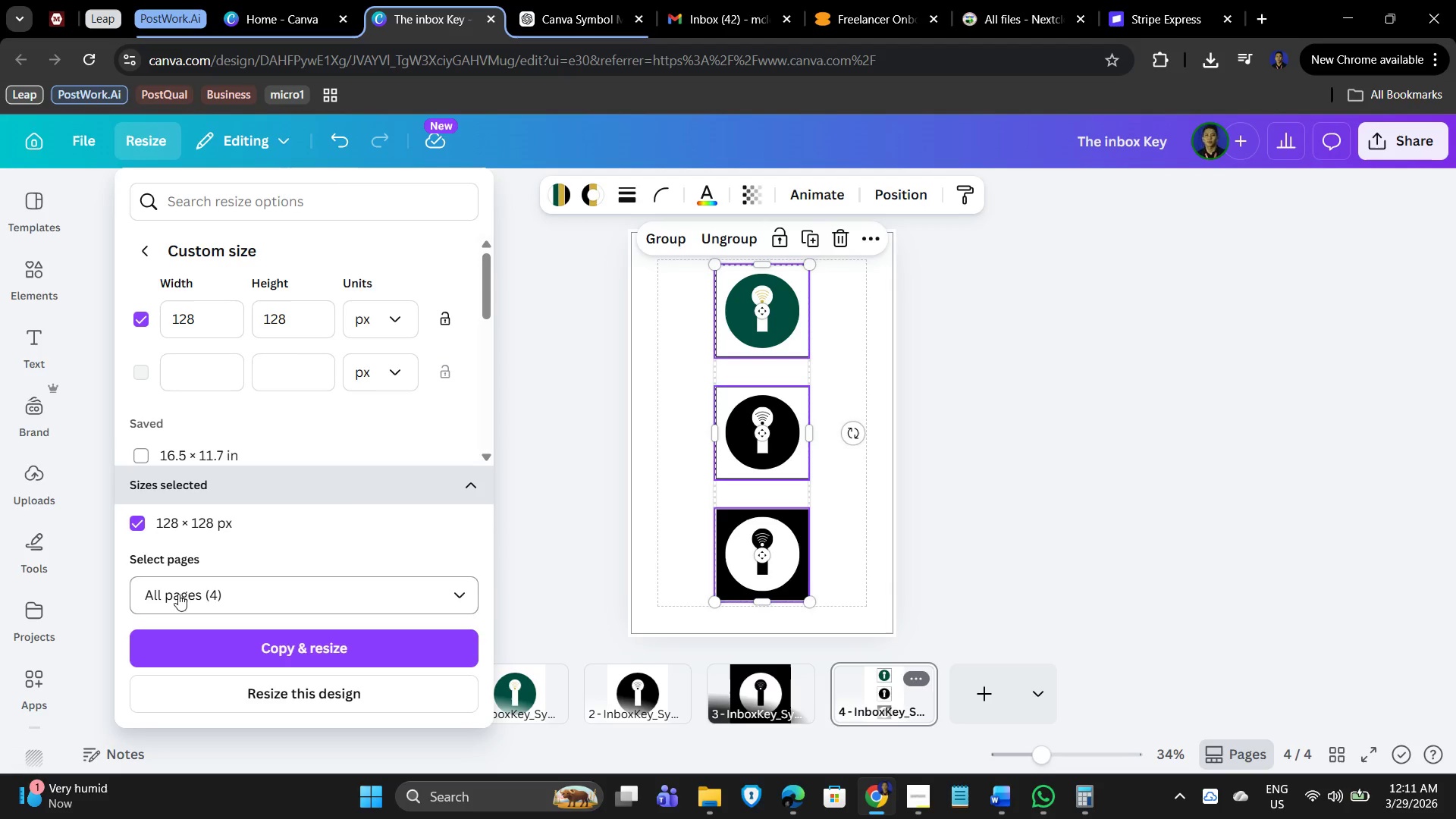 
left_click([275, 601])
 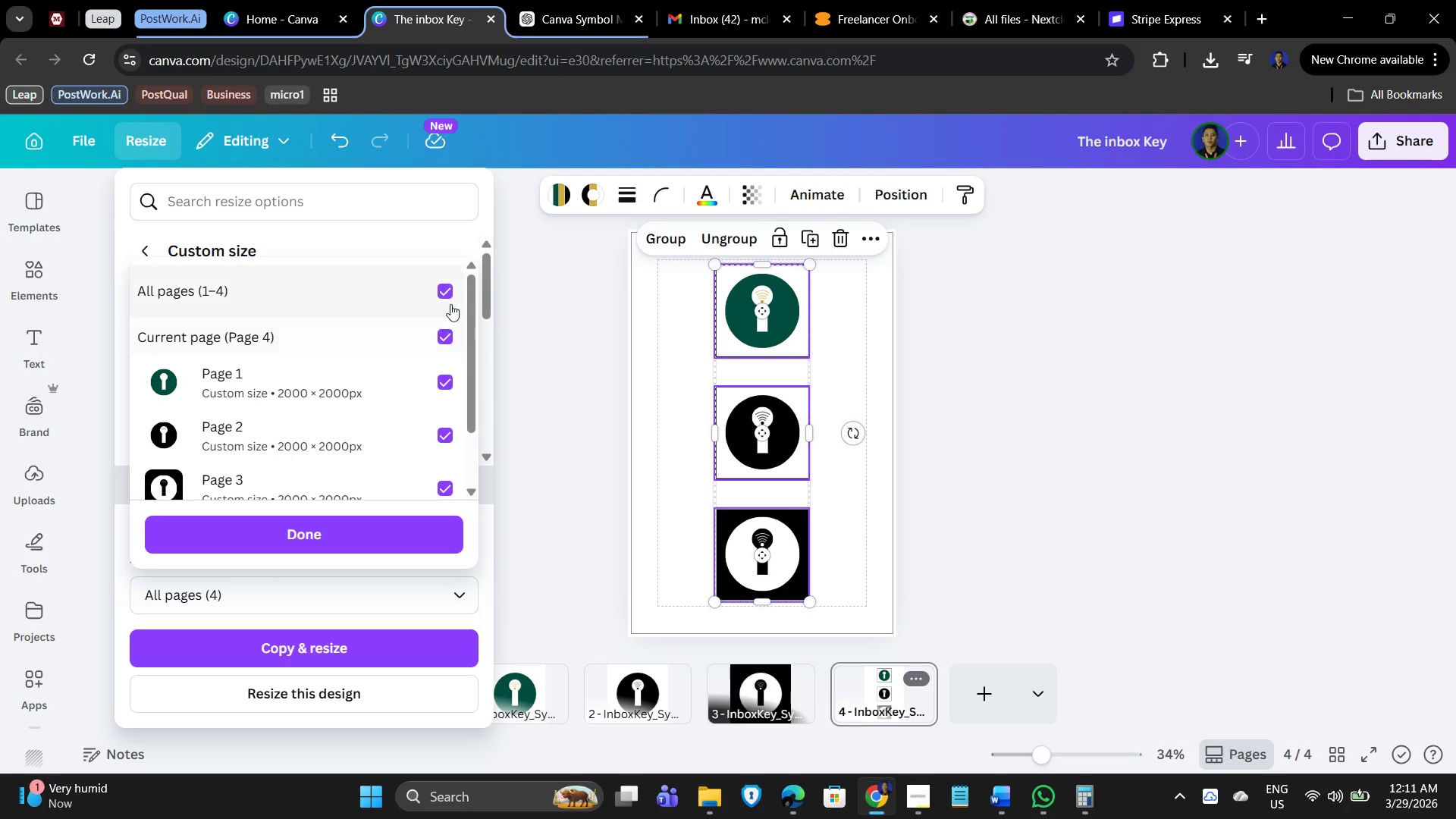 
left_click([447, 290])
 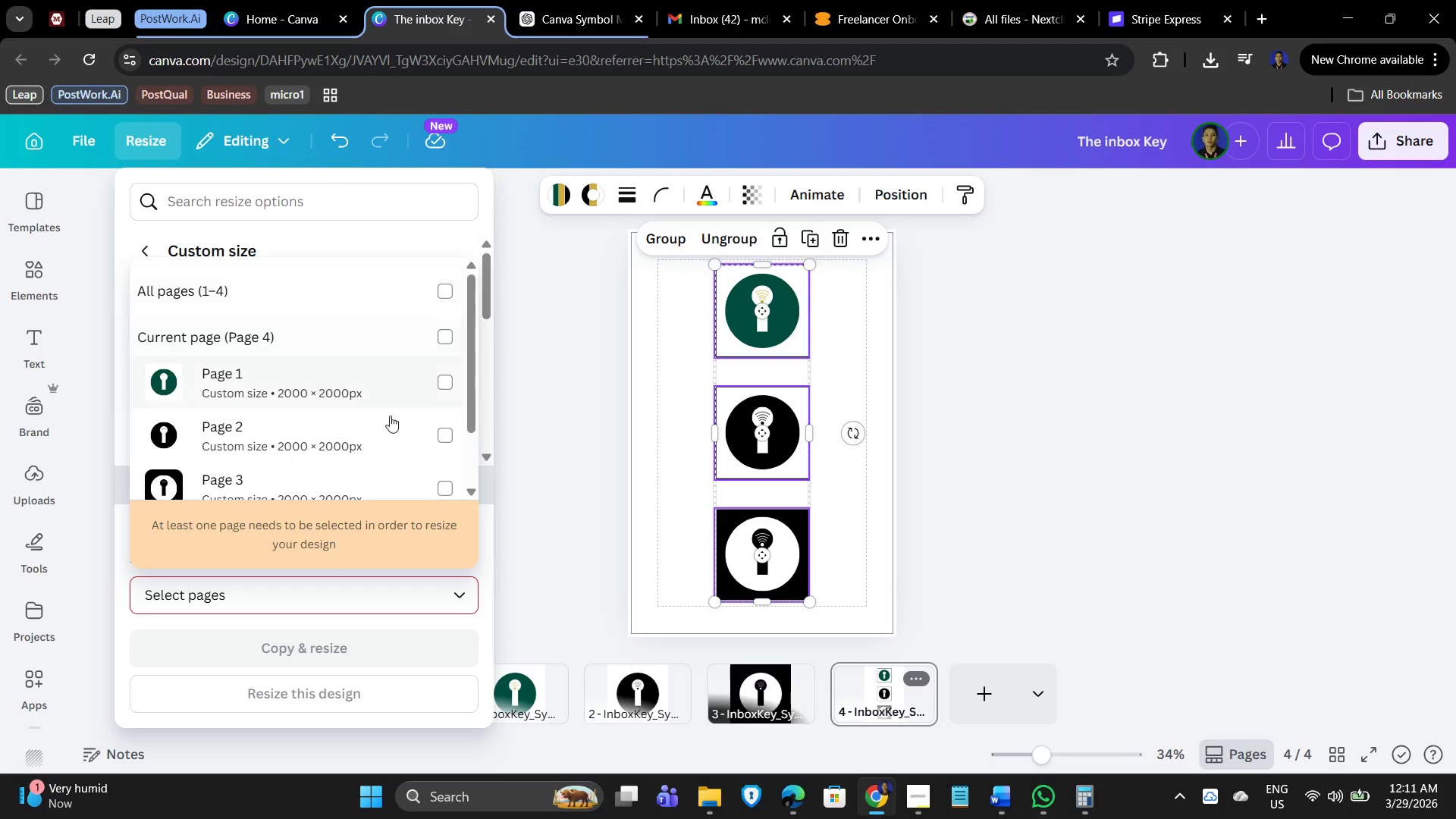 
scroll: coordinate [404, 438], scroll_direction: down, amount: 3.0
 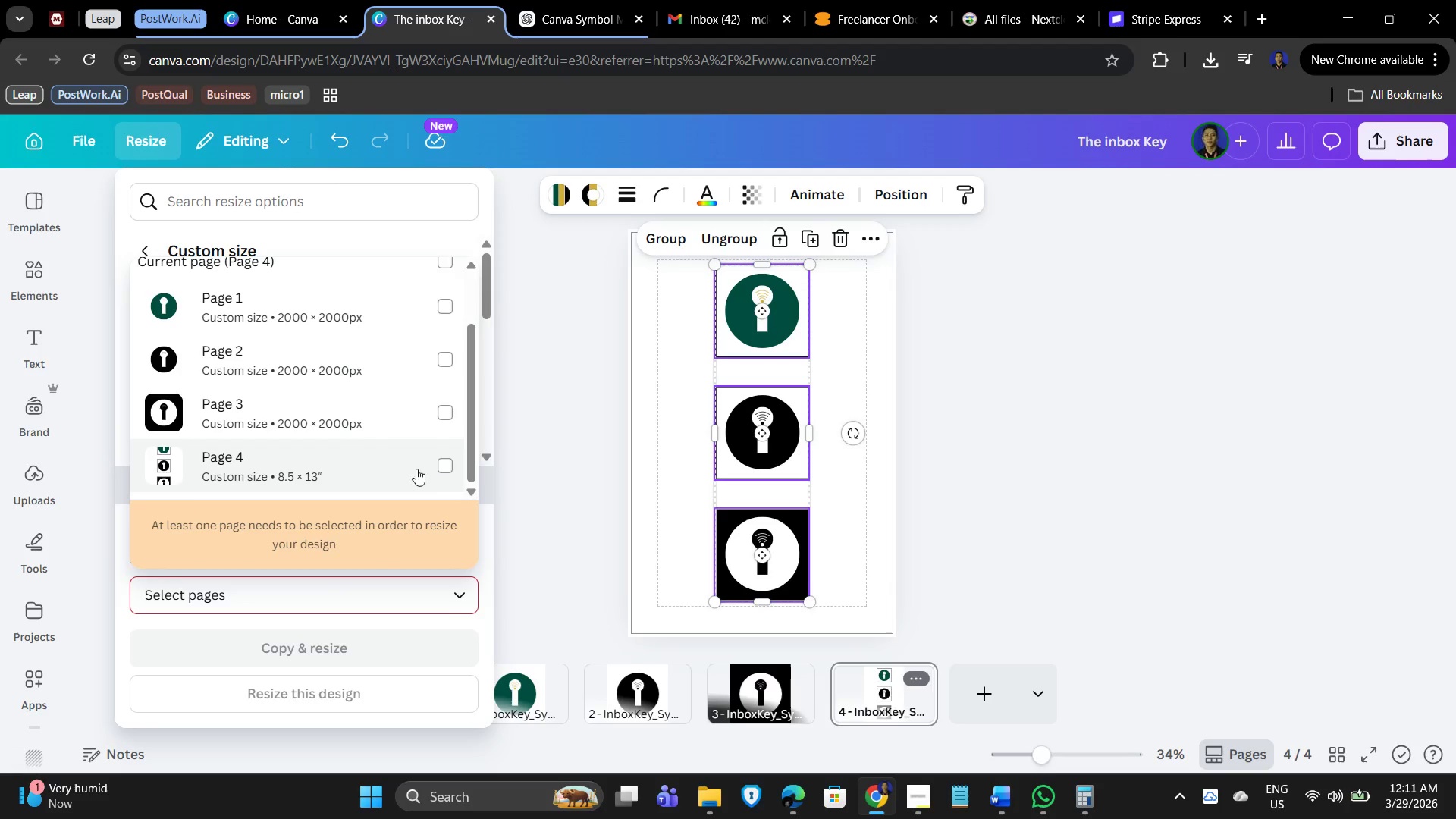 
left_click([436, 461])
 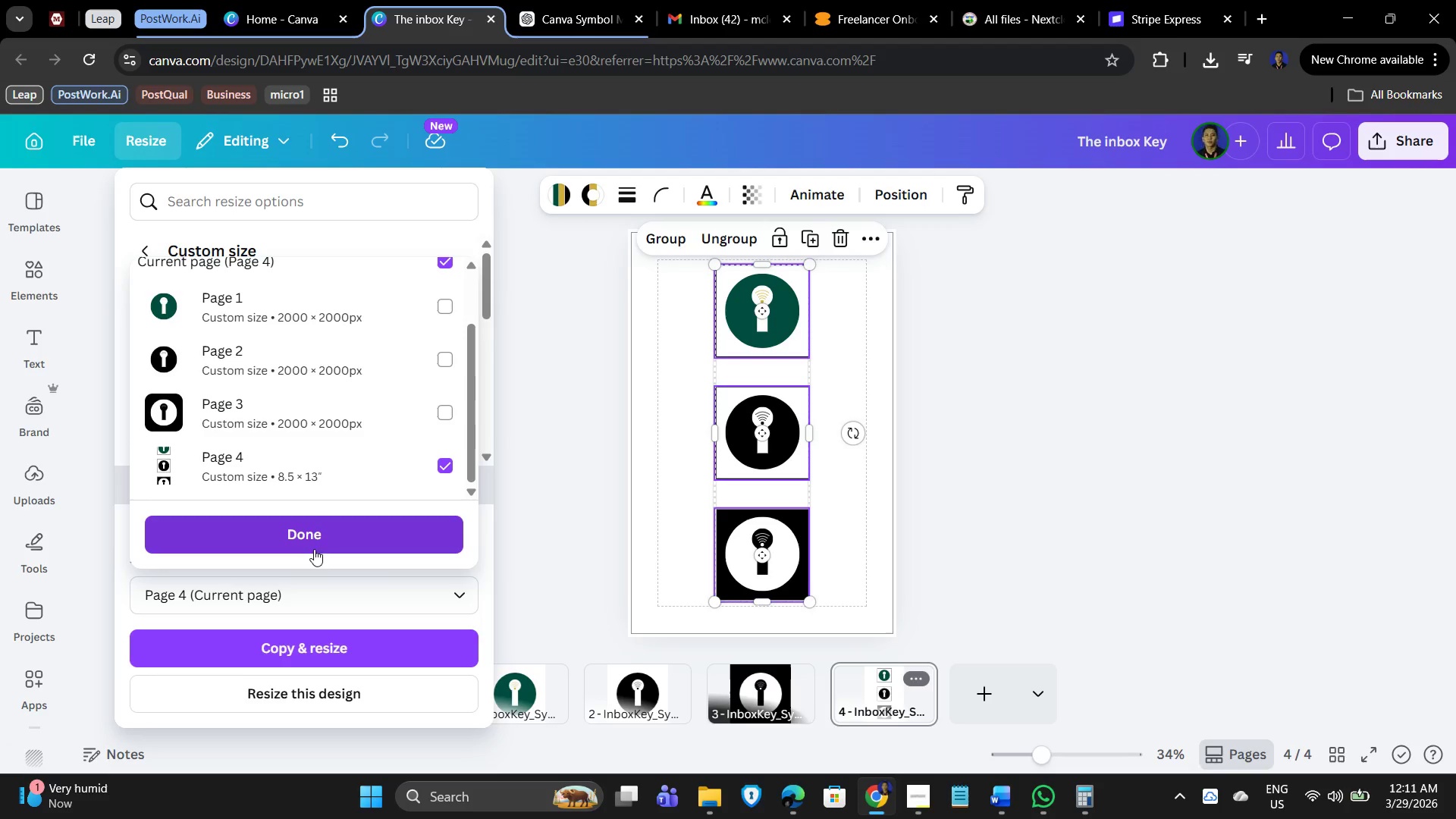 
left_click([312, 532])
 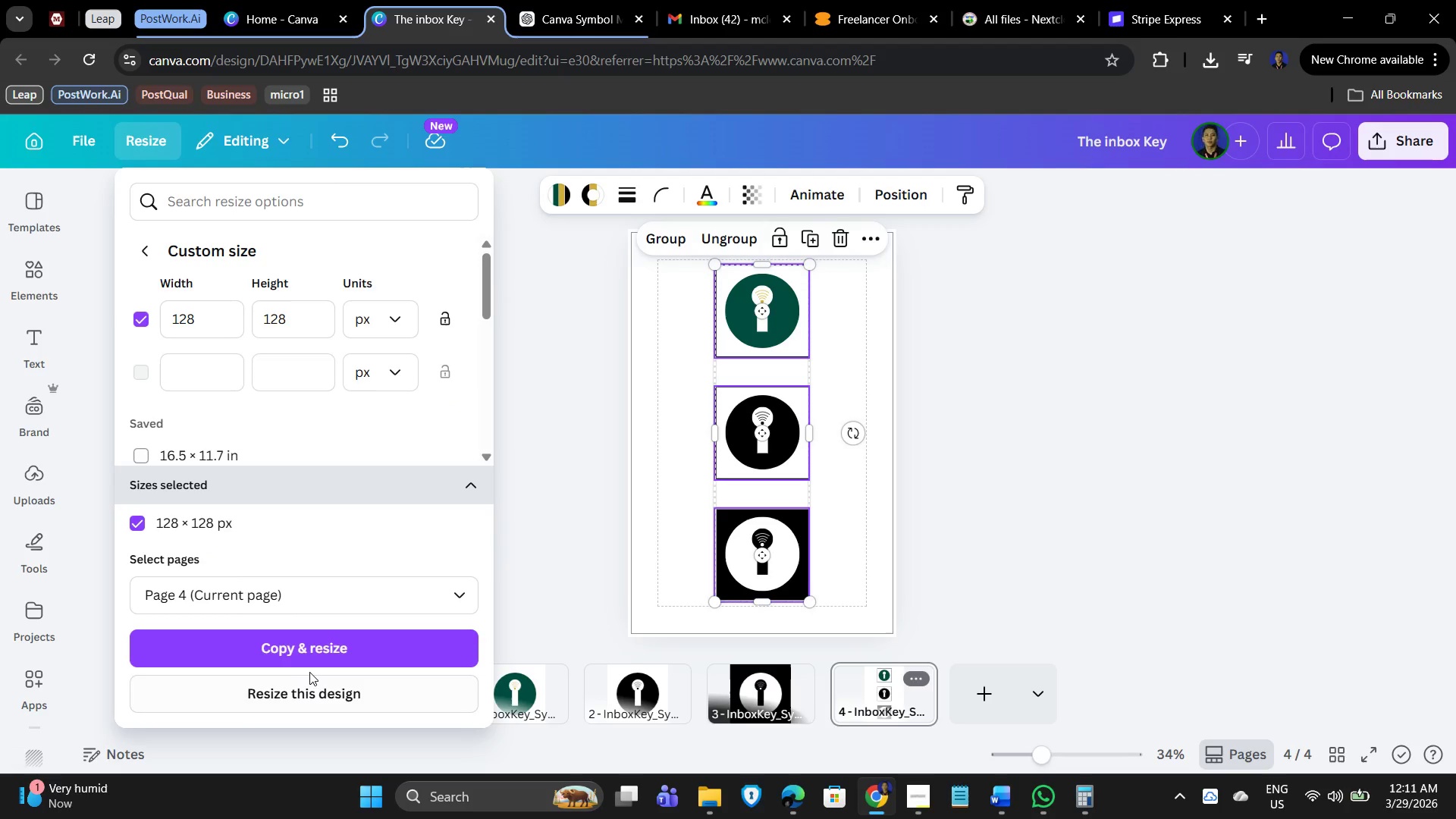 
wait(9.22)
 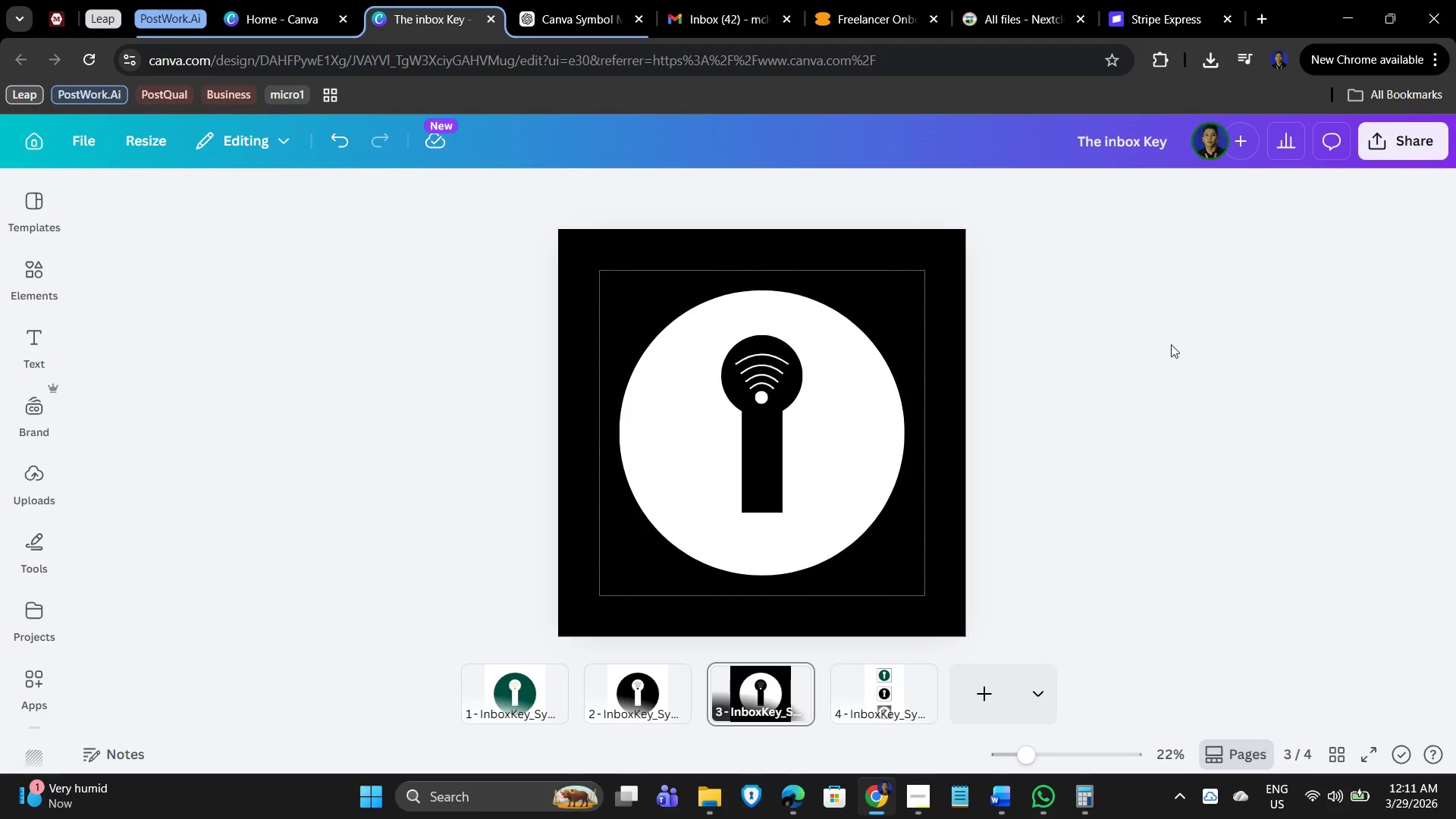 
left_click([1192, 344])
 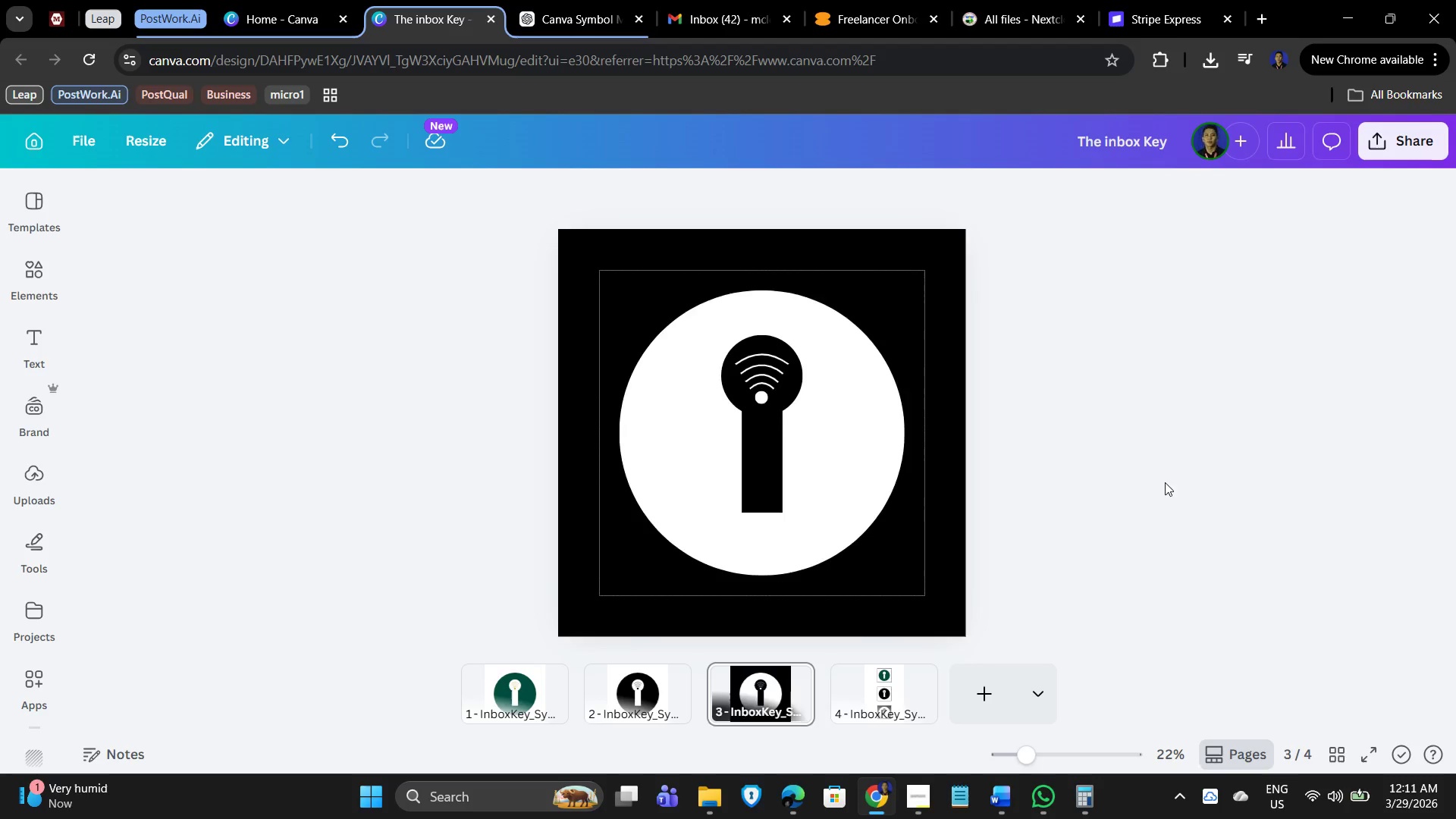 
scroll: coordinate [1027, 281], scroll_direction: up, amount: 3.0
 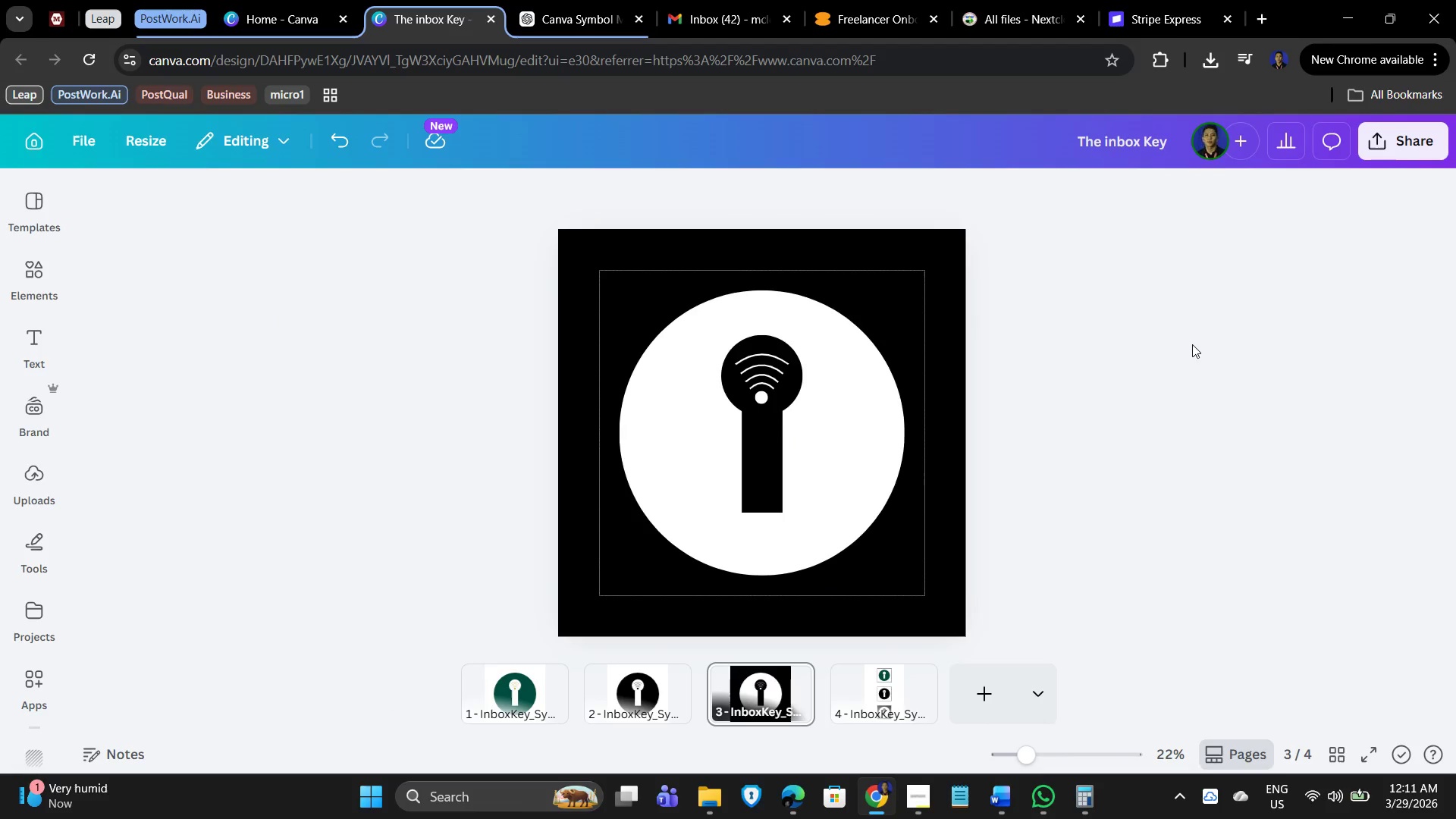 
scroll: coordinate [1009, 545], scroll_direction: down, amount: 11.0
 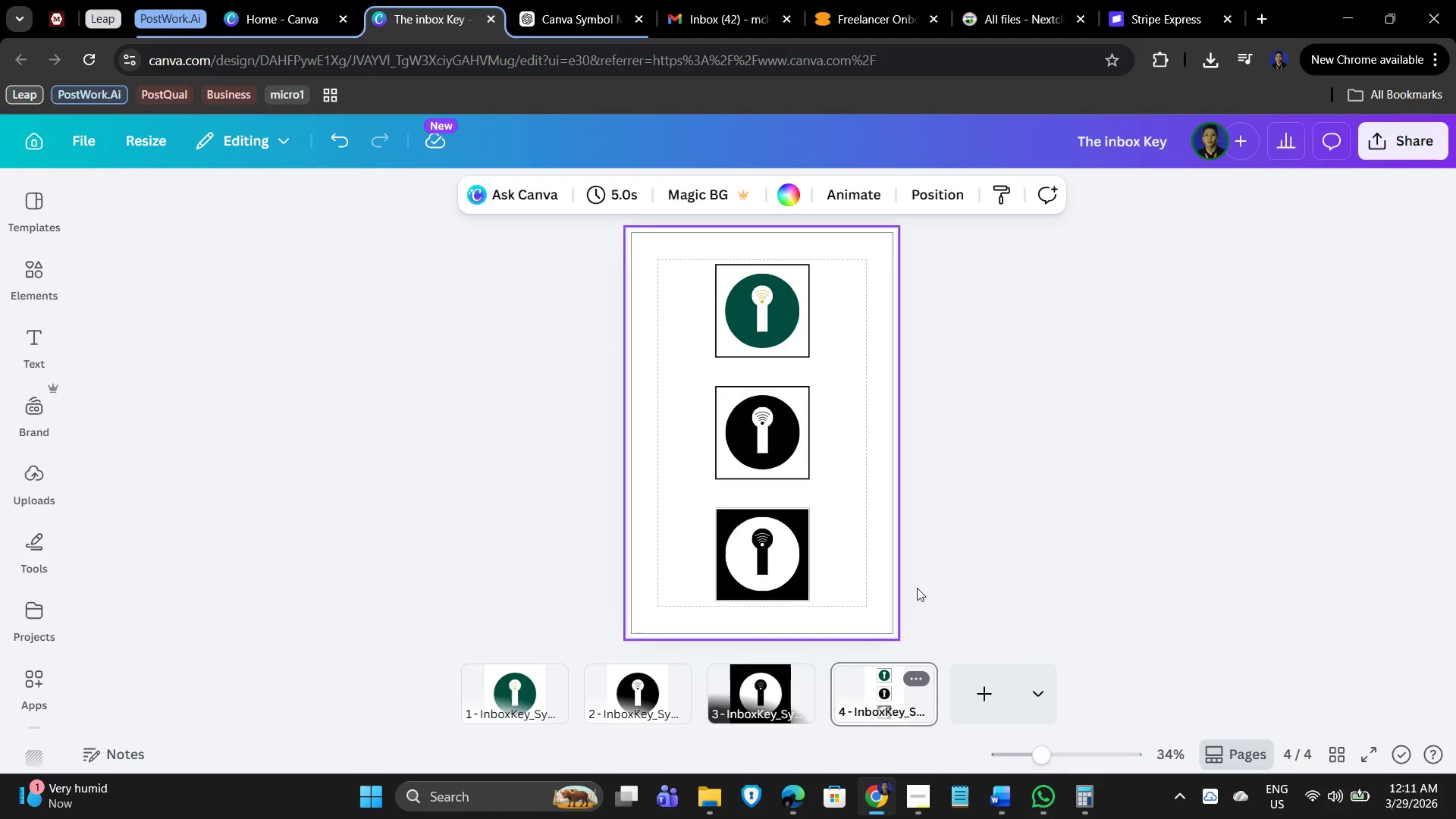 
left_click([916, 676])
 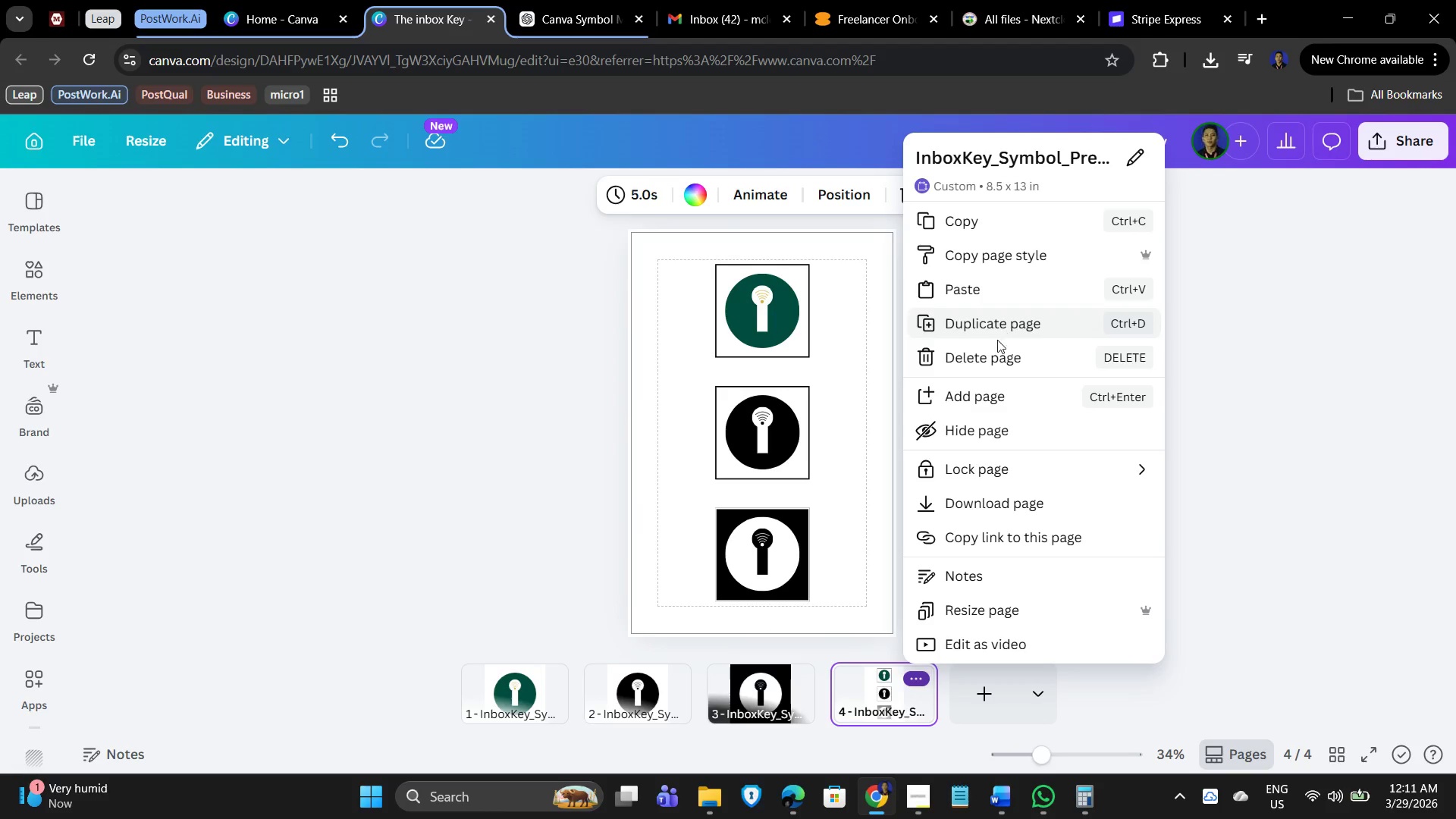 
left_click([998, 321])
 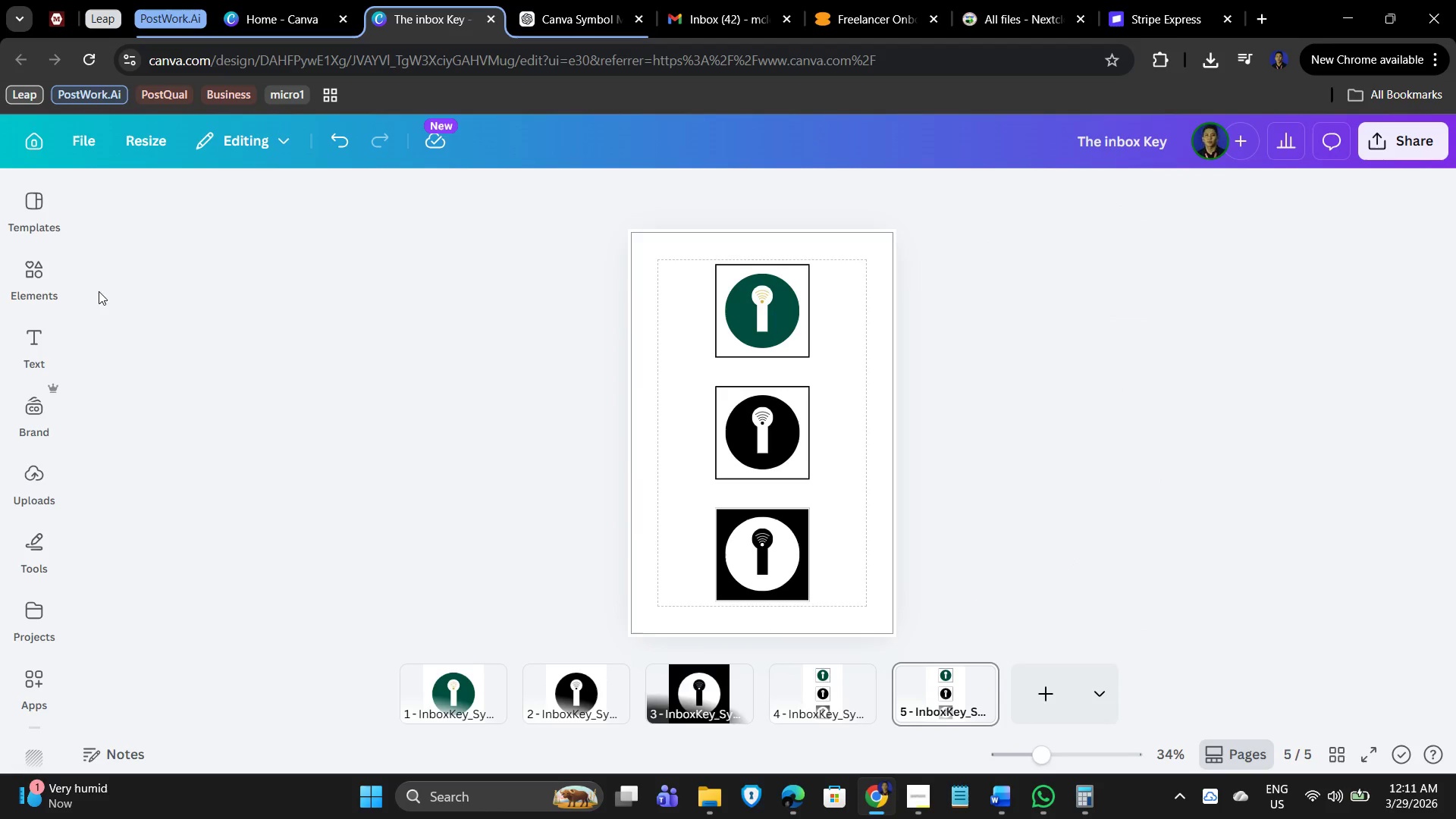 
left_click([137, 136])
 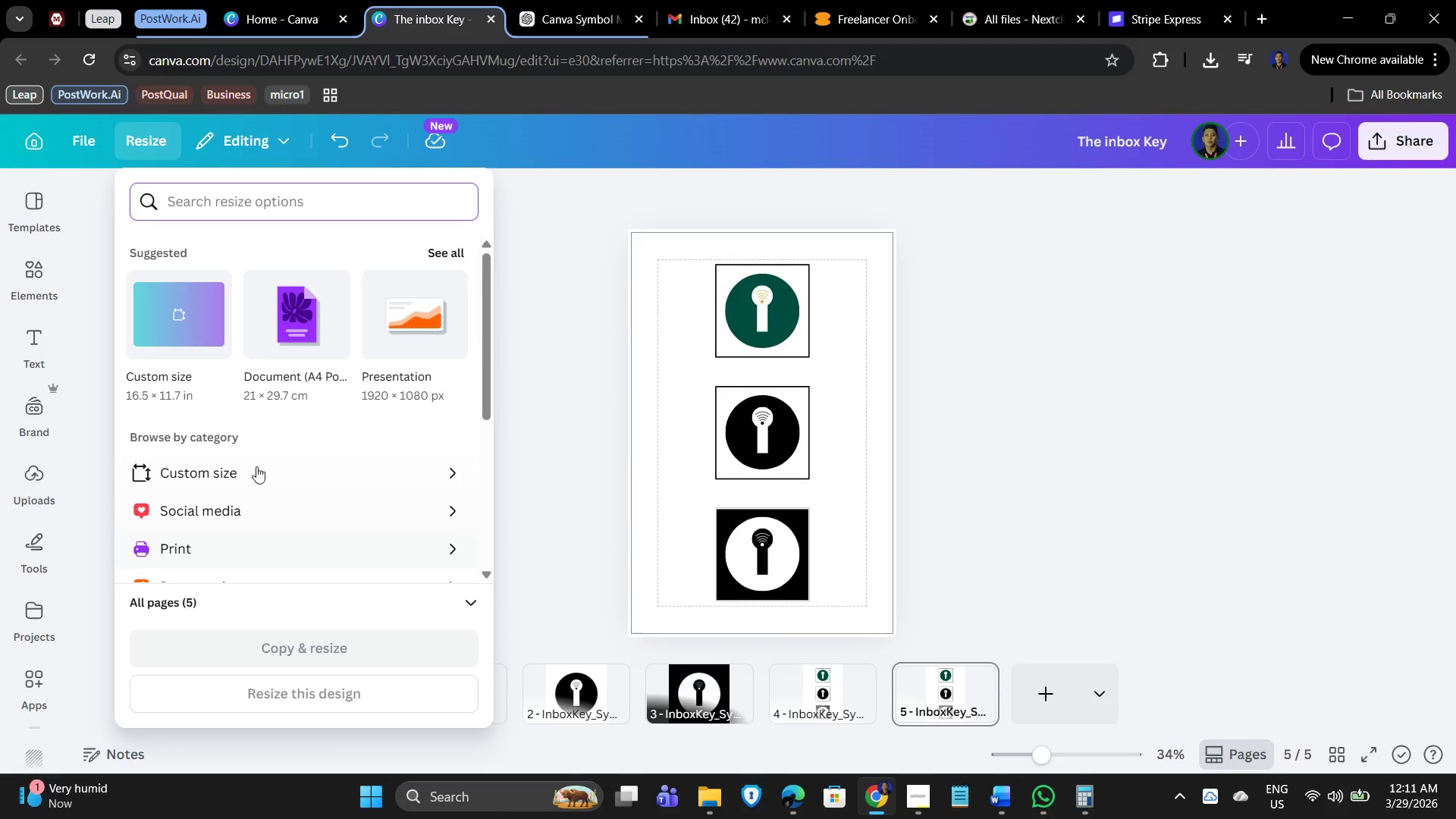 
left_click([284, 470])
 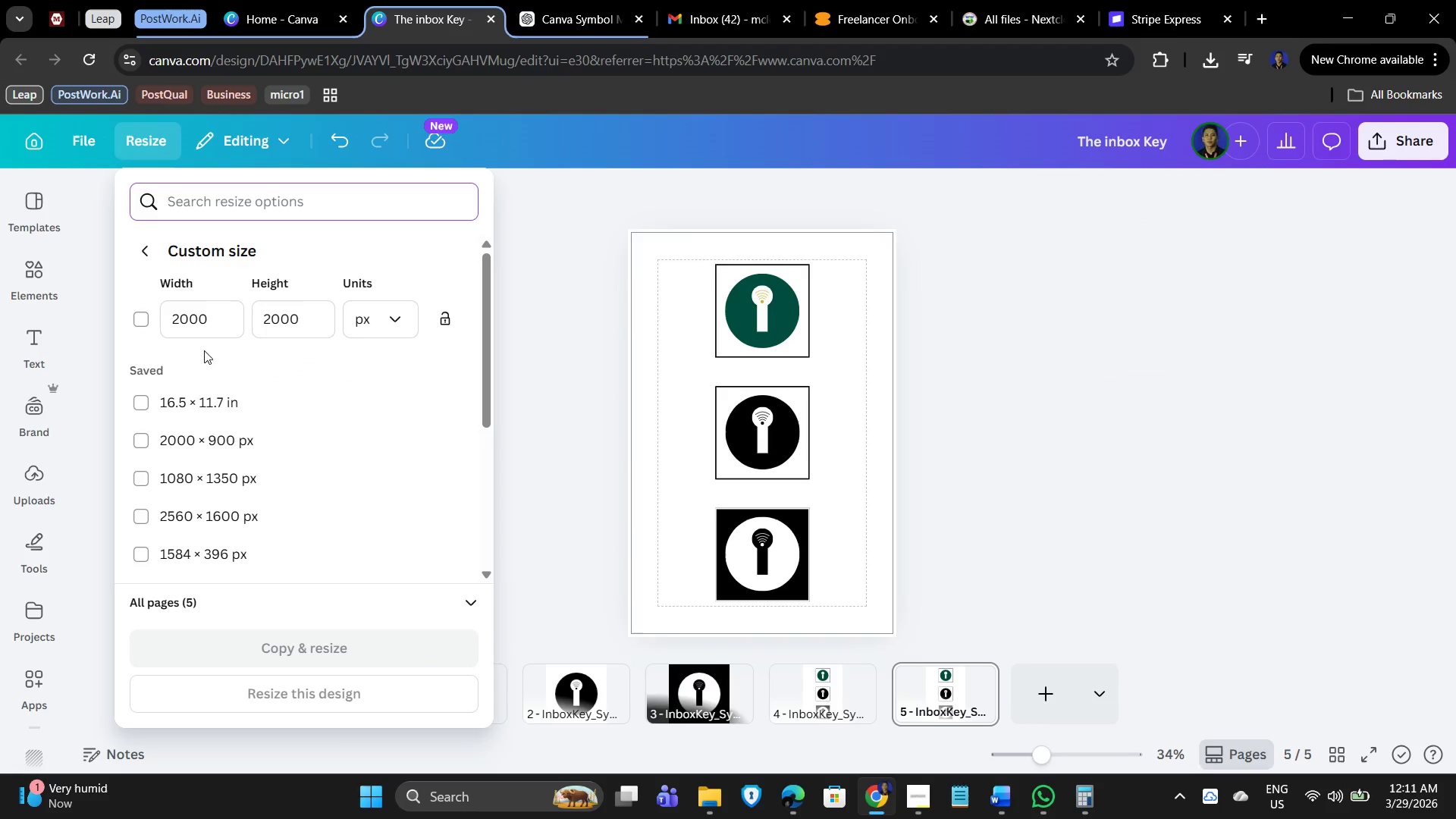 
left_click([199, 319])
 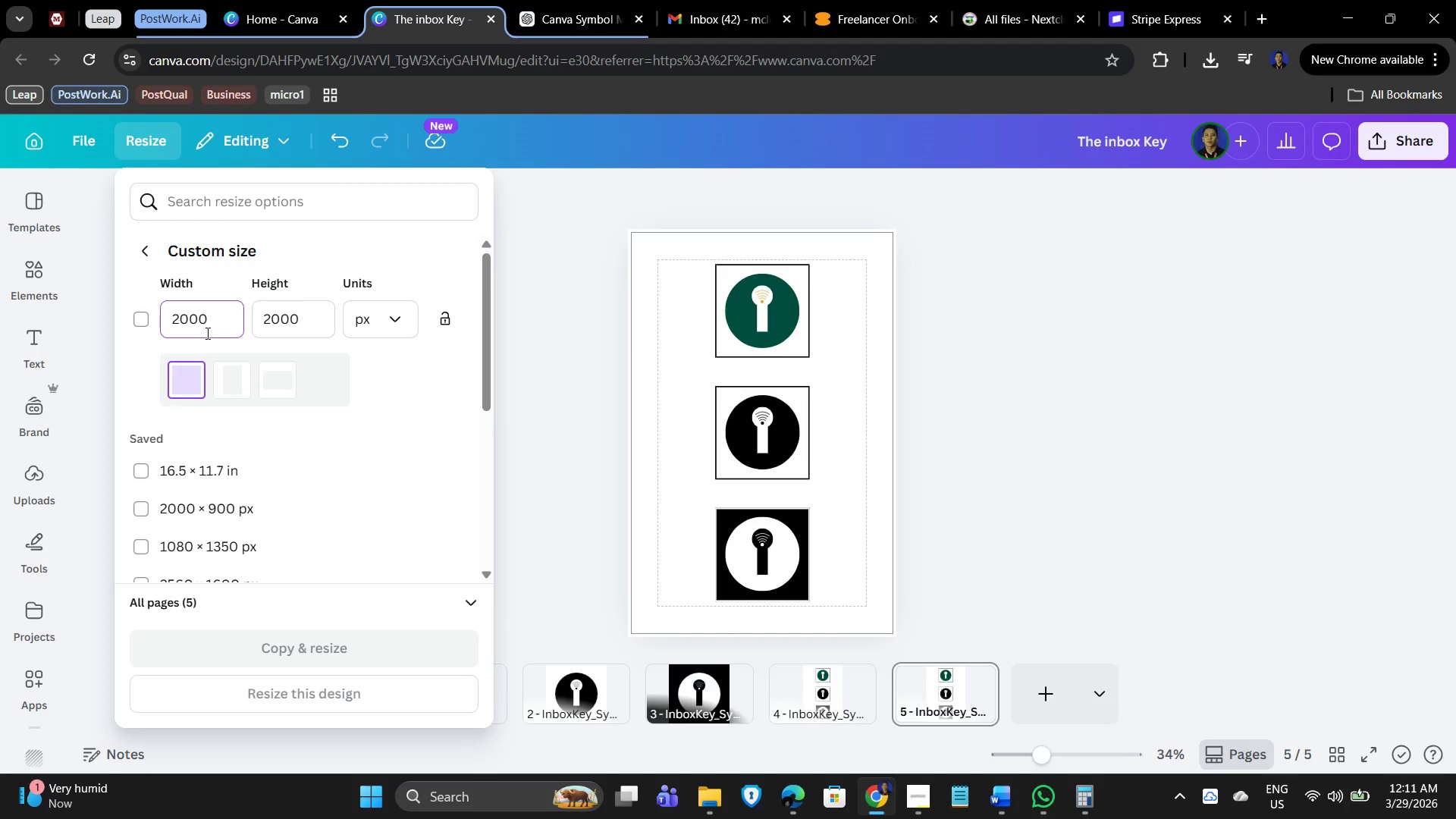 
left_click_drag(start_coordinate=[221, 322], to_coordinate=[153, 308])
 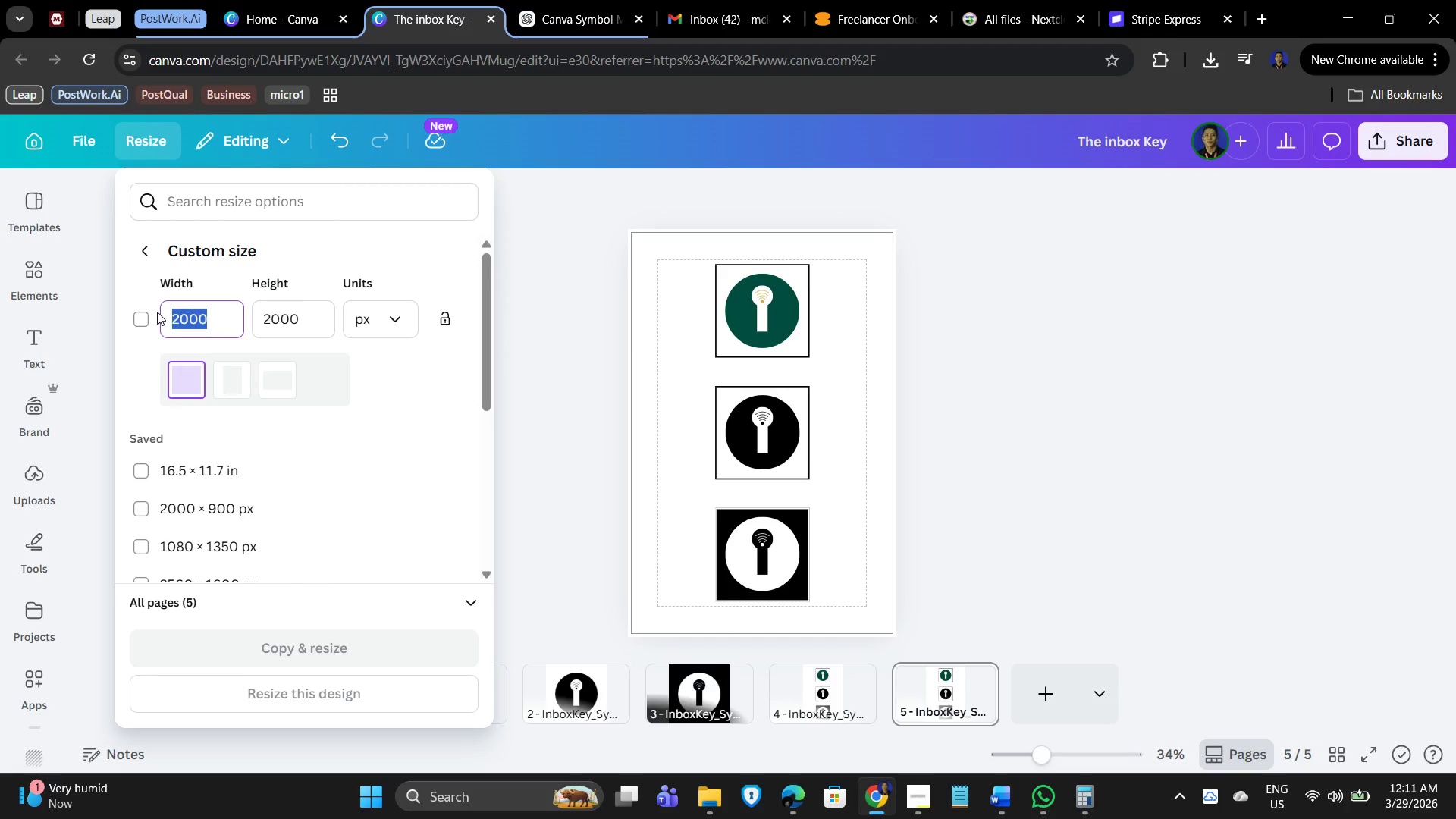 
key(Numpad1)
 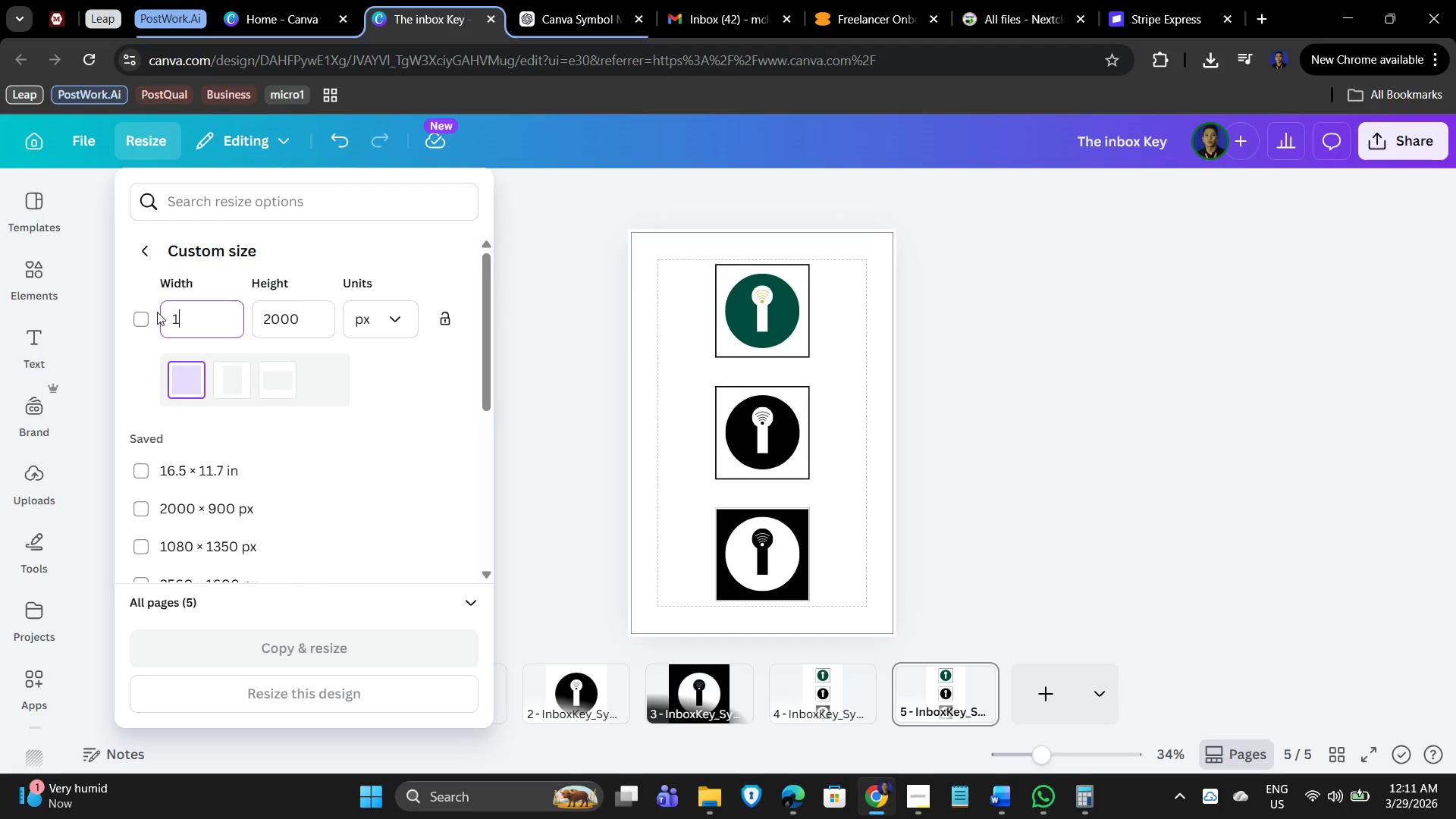 
key(Numpad2)
 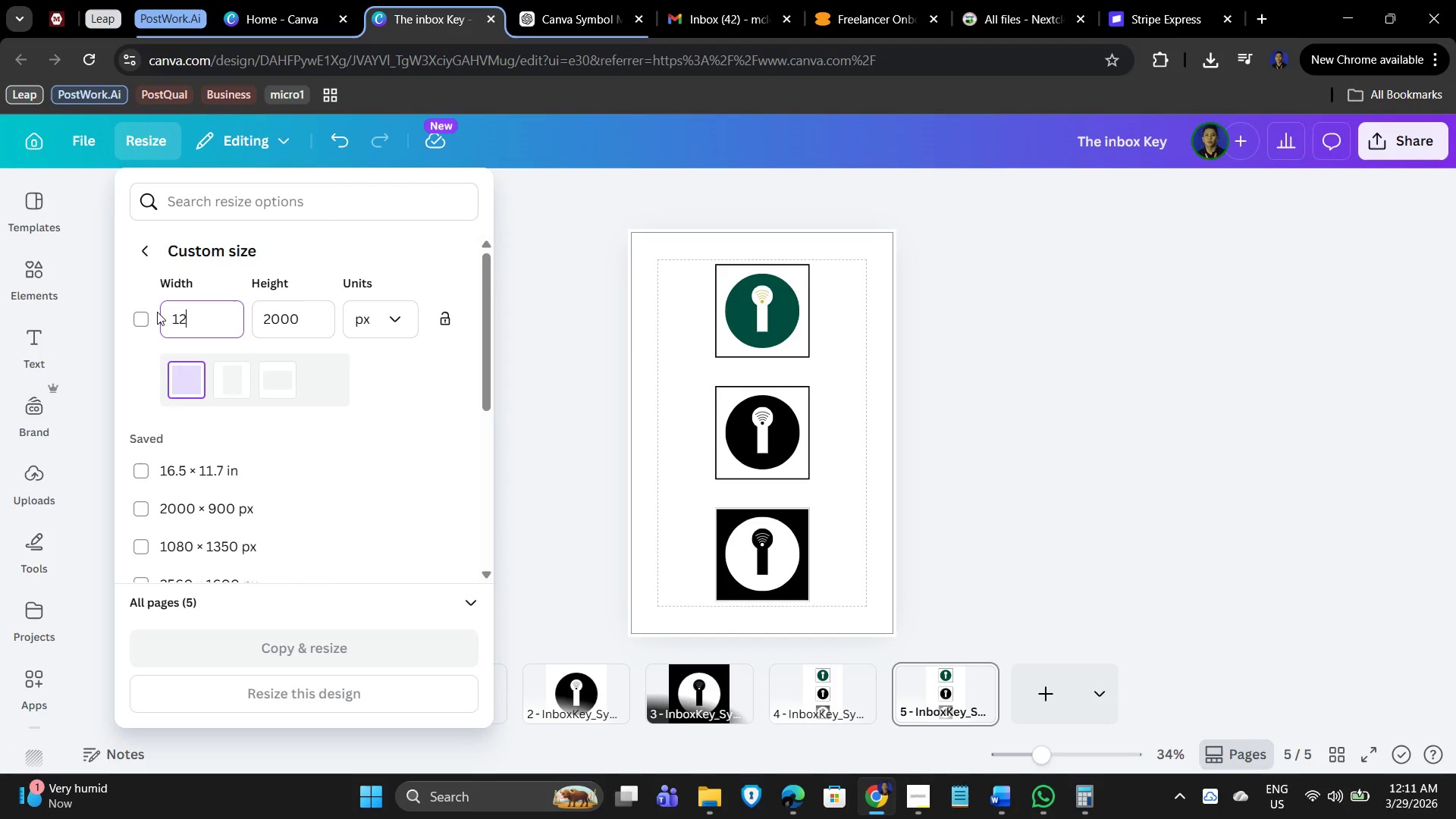 
key(Numpad8)
 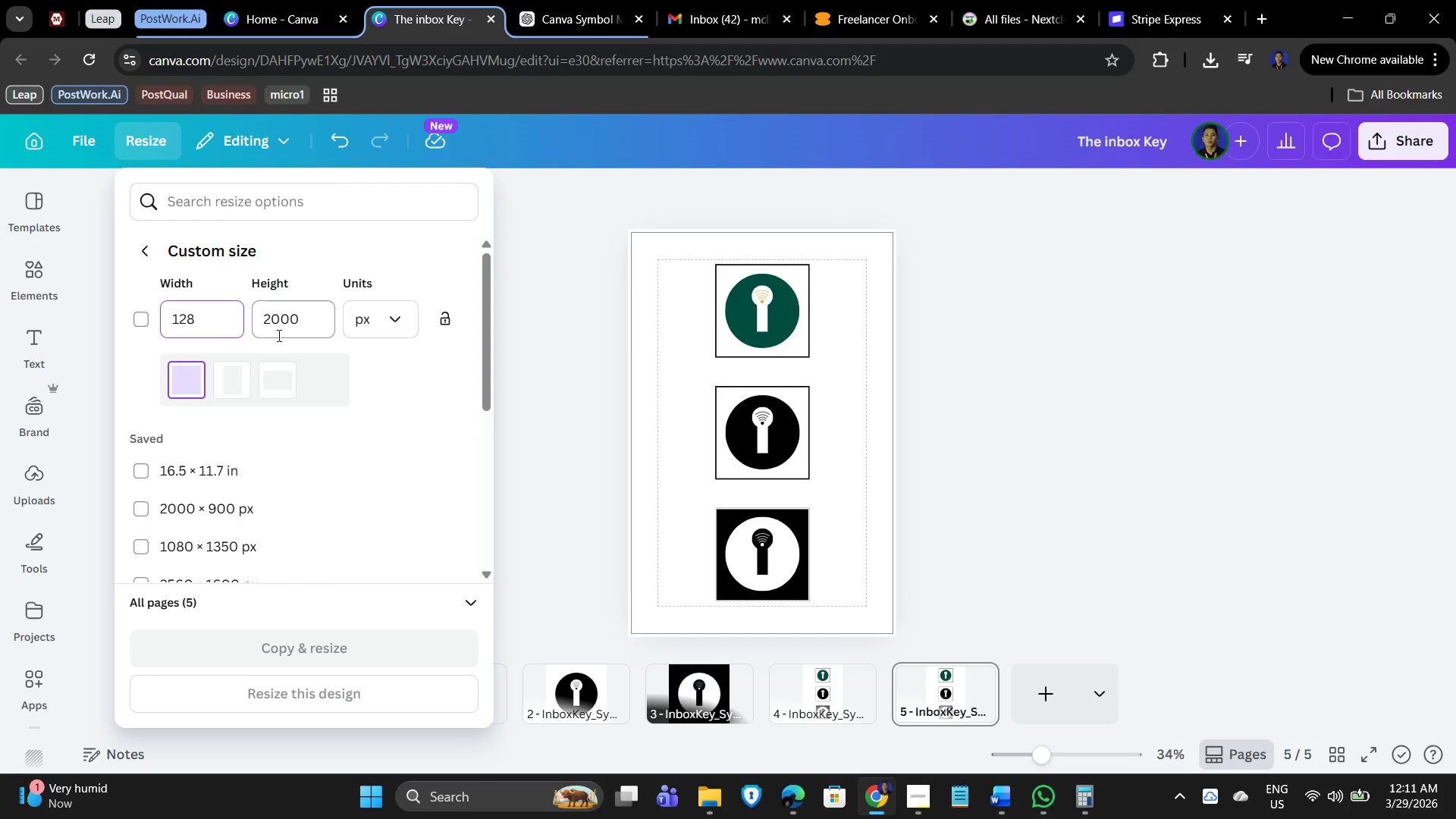 
left_click([320, 322])
 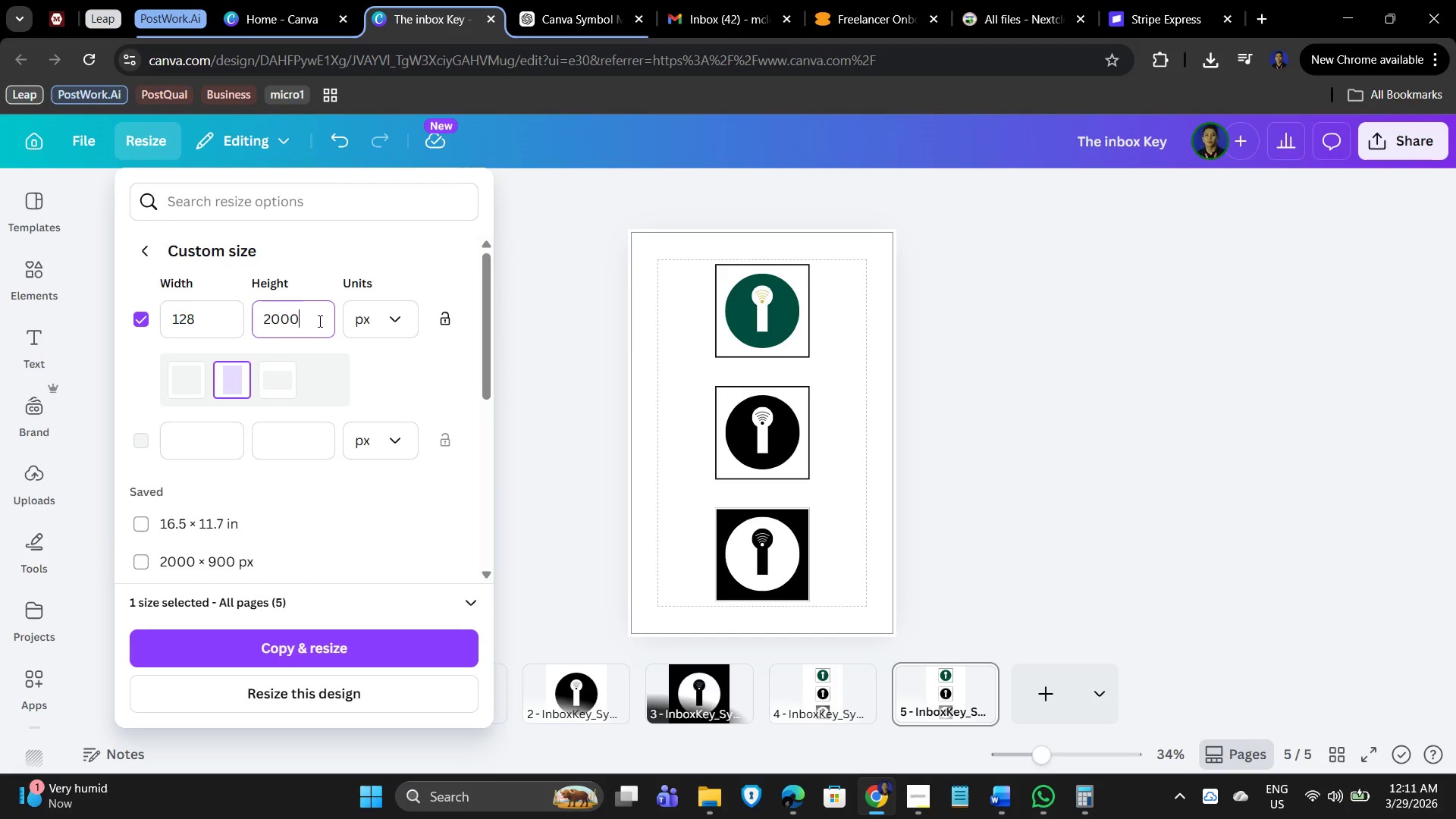 
left_click_drag(start_coordinate=[318, 321], to_coordinate=[258, 308])
 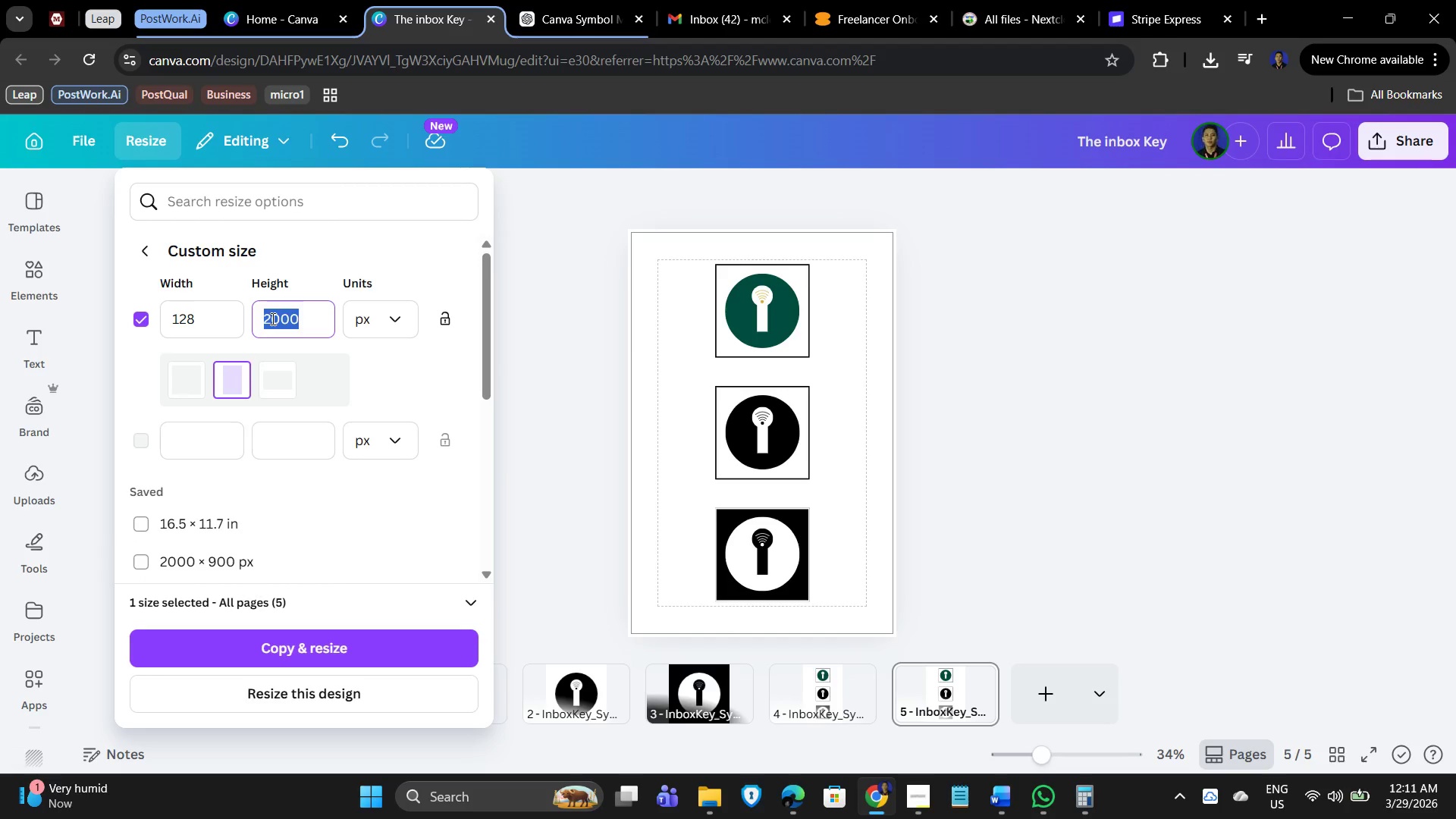 
key(Numpad1)
 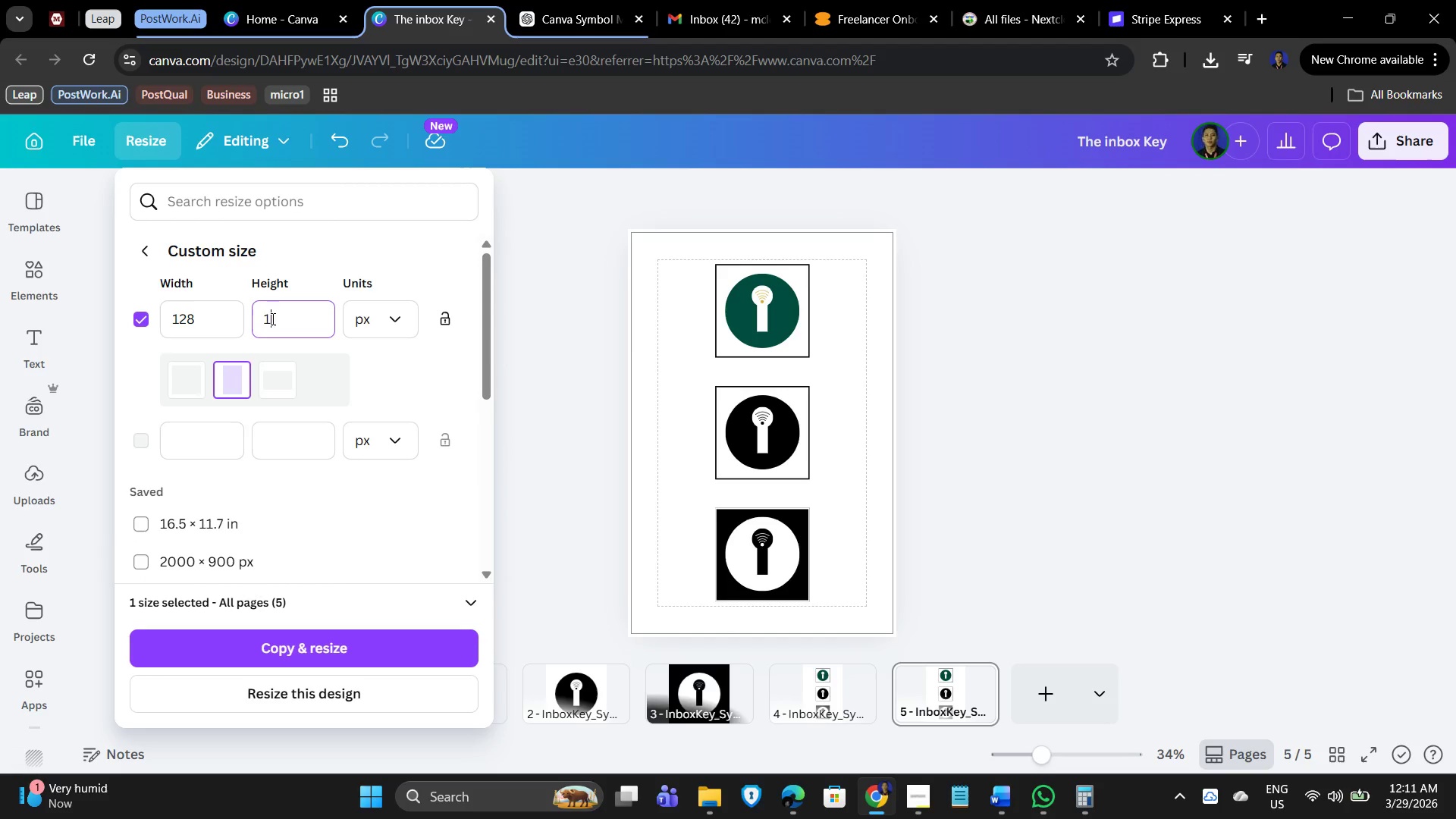 
key(Numpad2)
 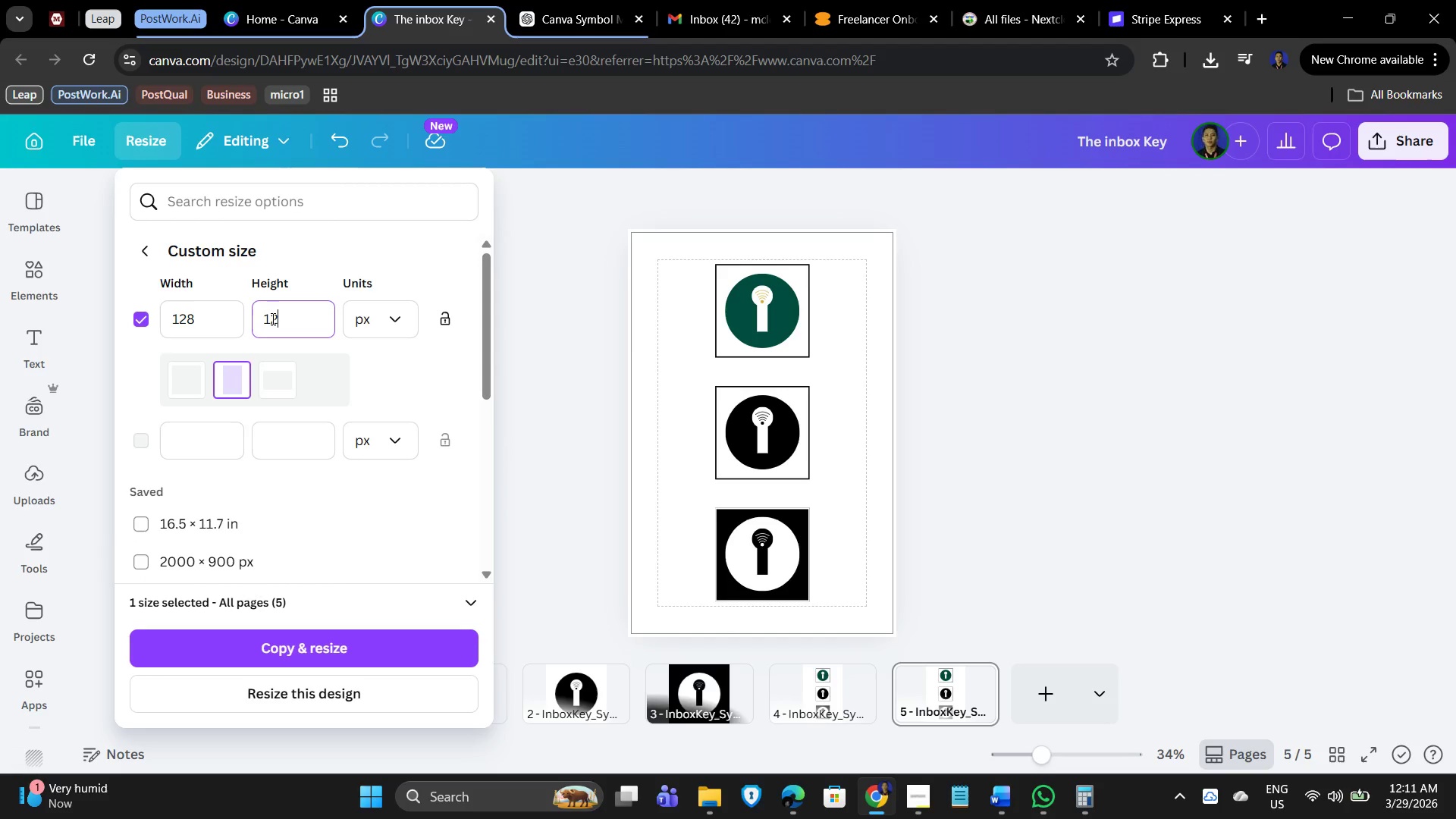 
key(Numpad8)
 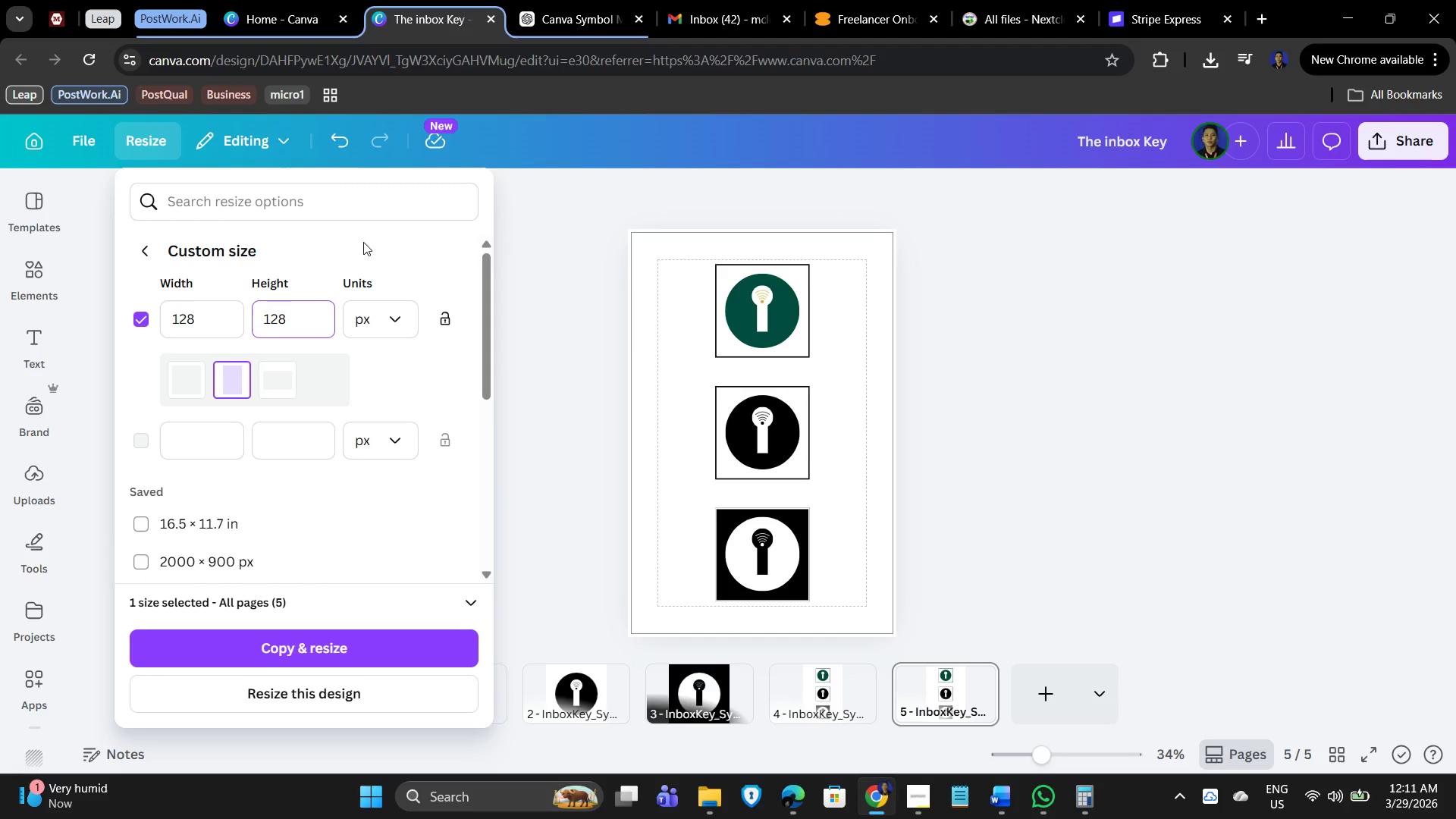 
left_click([384, 240])
 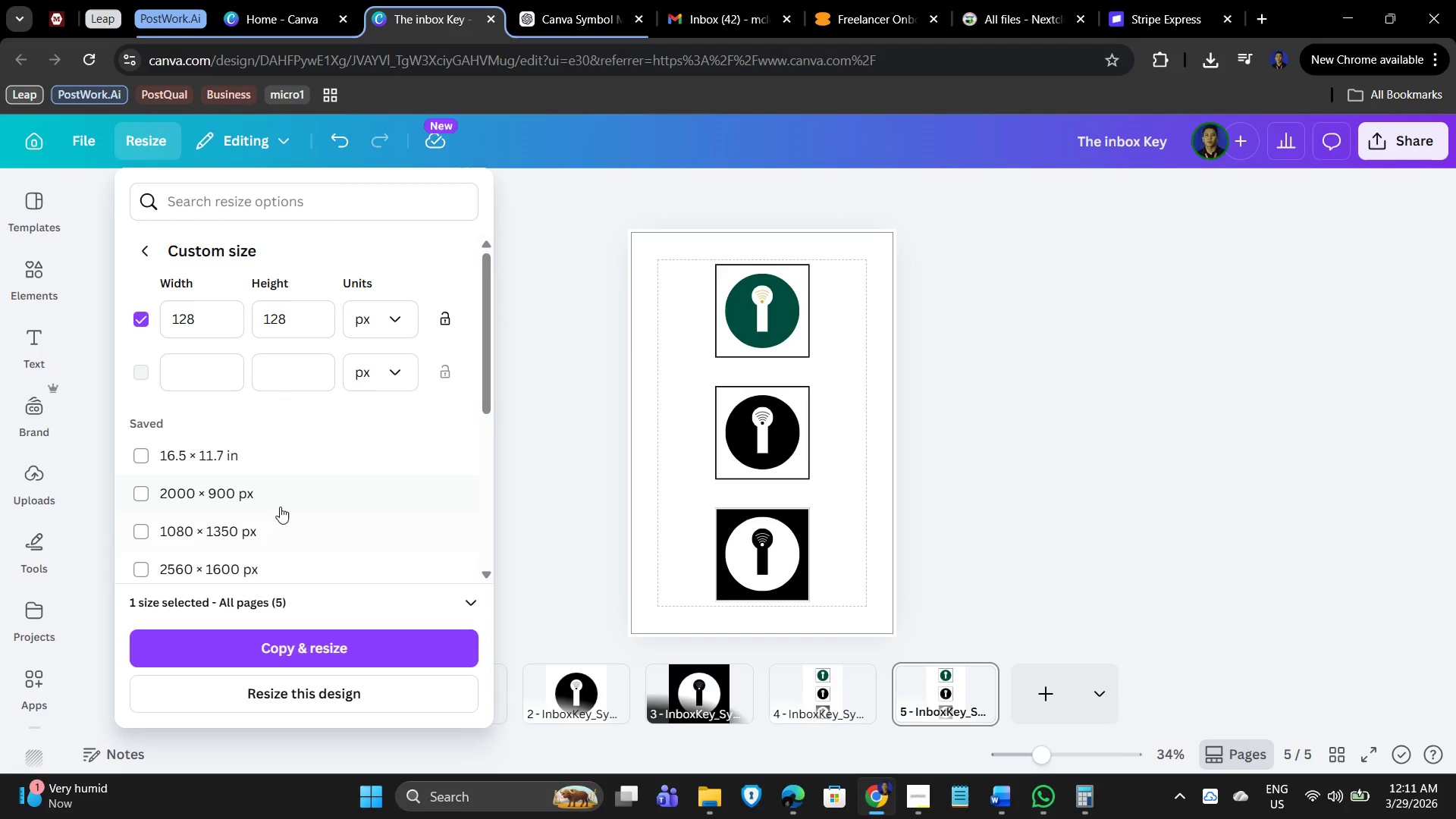 
scroll: coordinate [334, 501], scroll_direction: down, amount: 3.0
 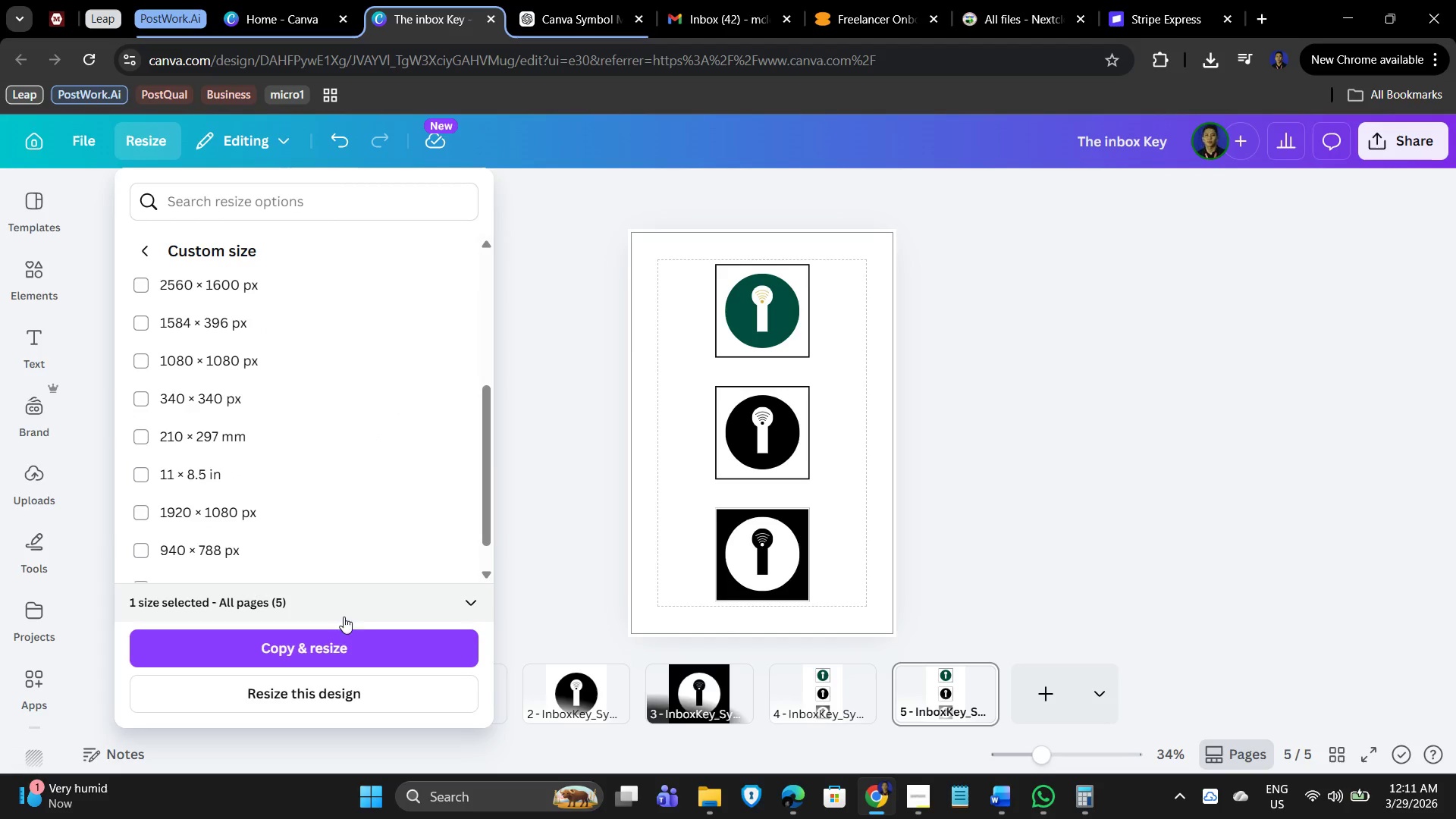 
left_click([356, 613])
 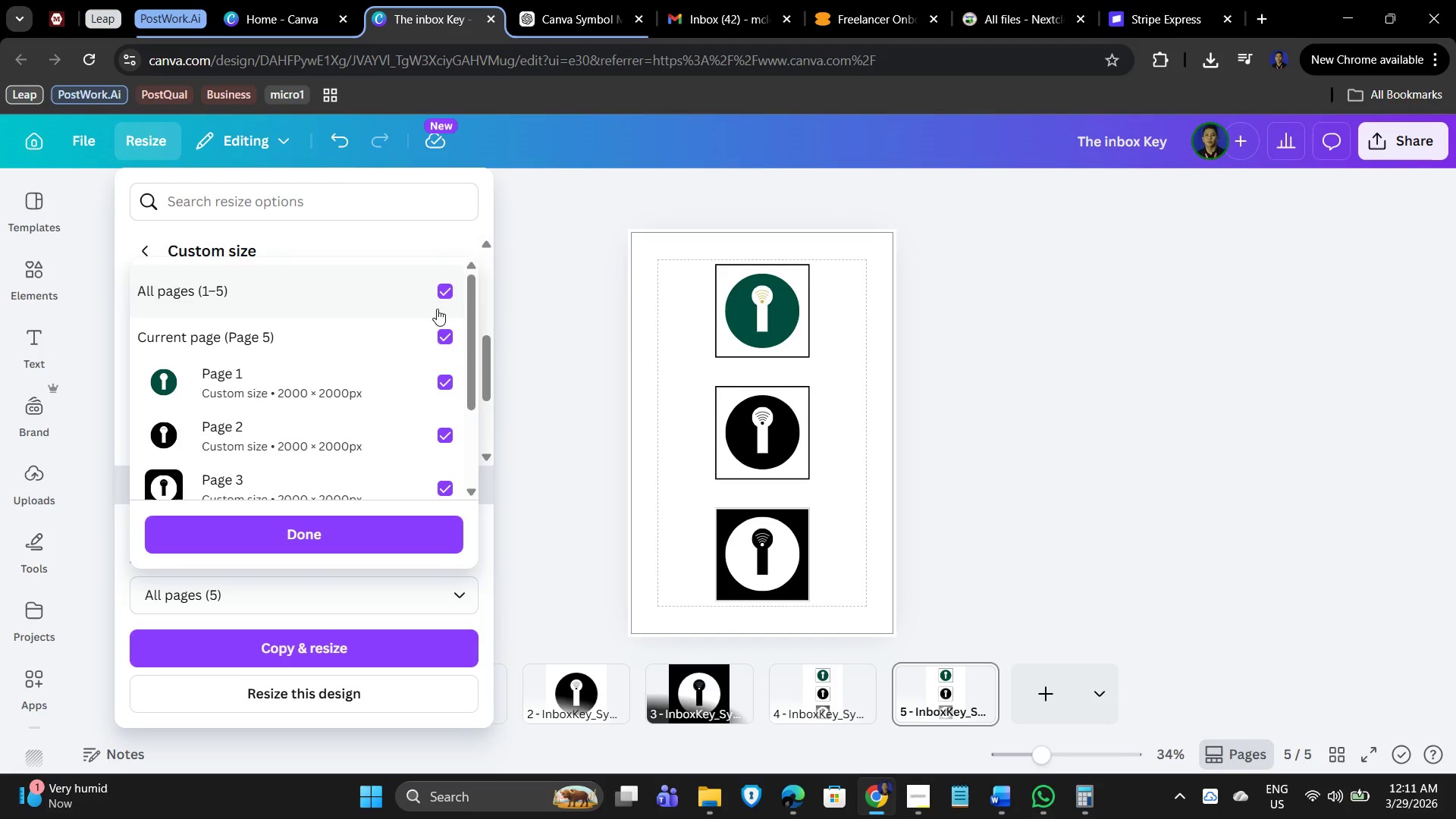 
scroll: coordinate [327, 445], scroll_direction: down, amount: 4.0
 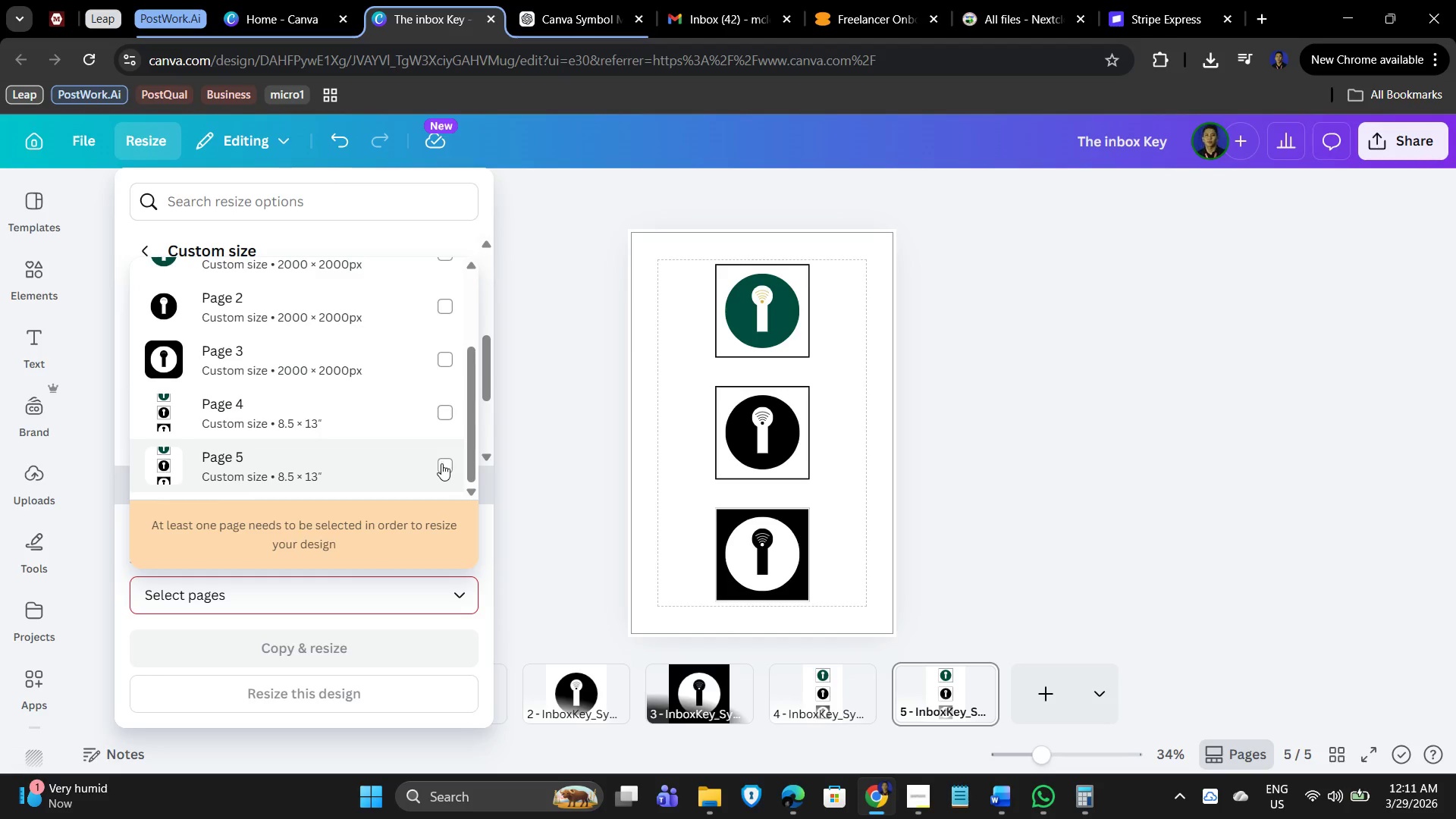 
left_click([442, 463])
 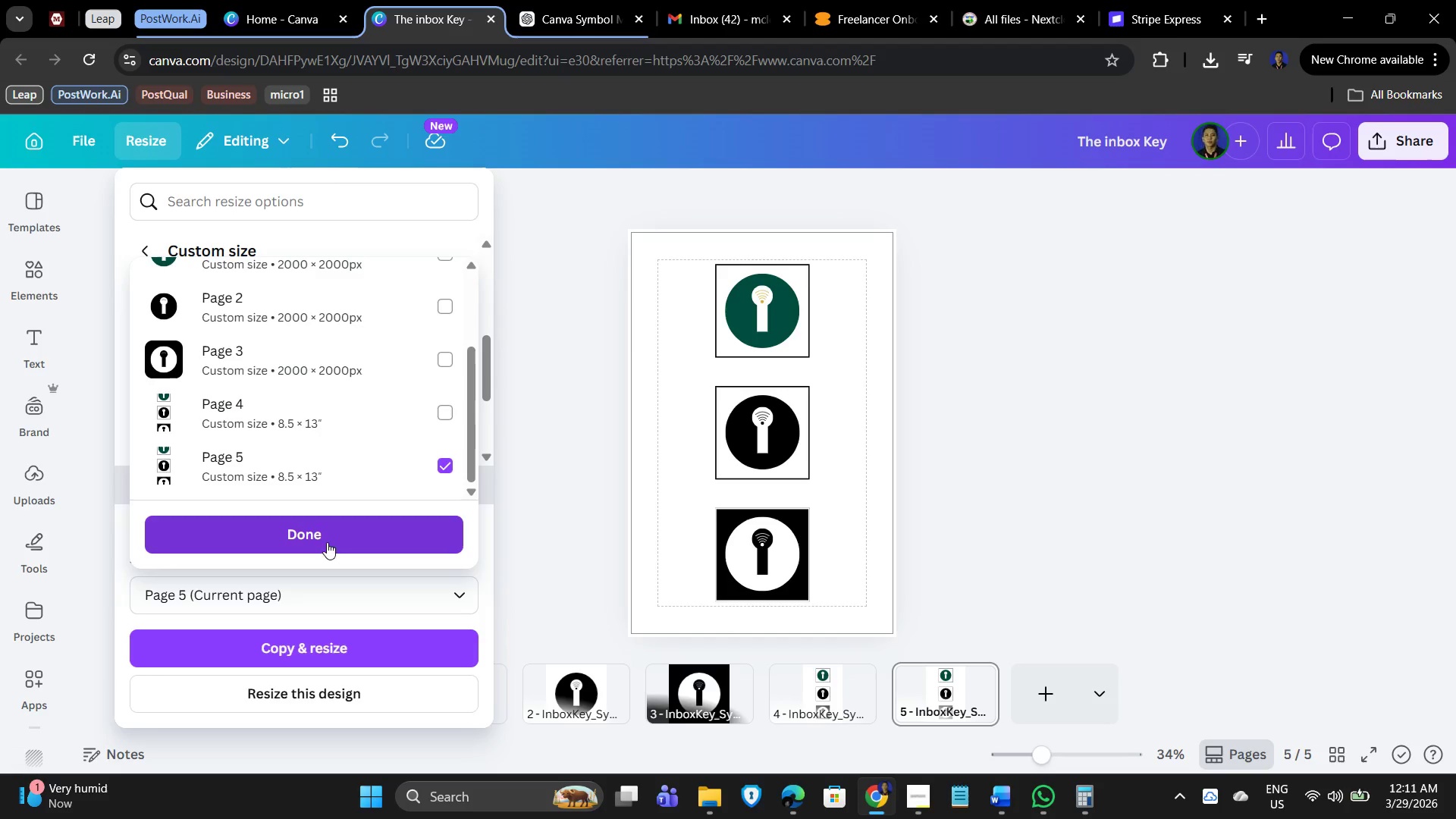 
left_click([317, 534])
 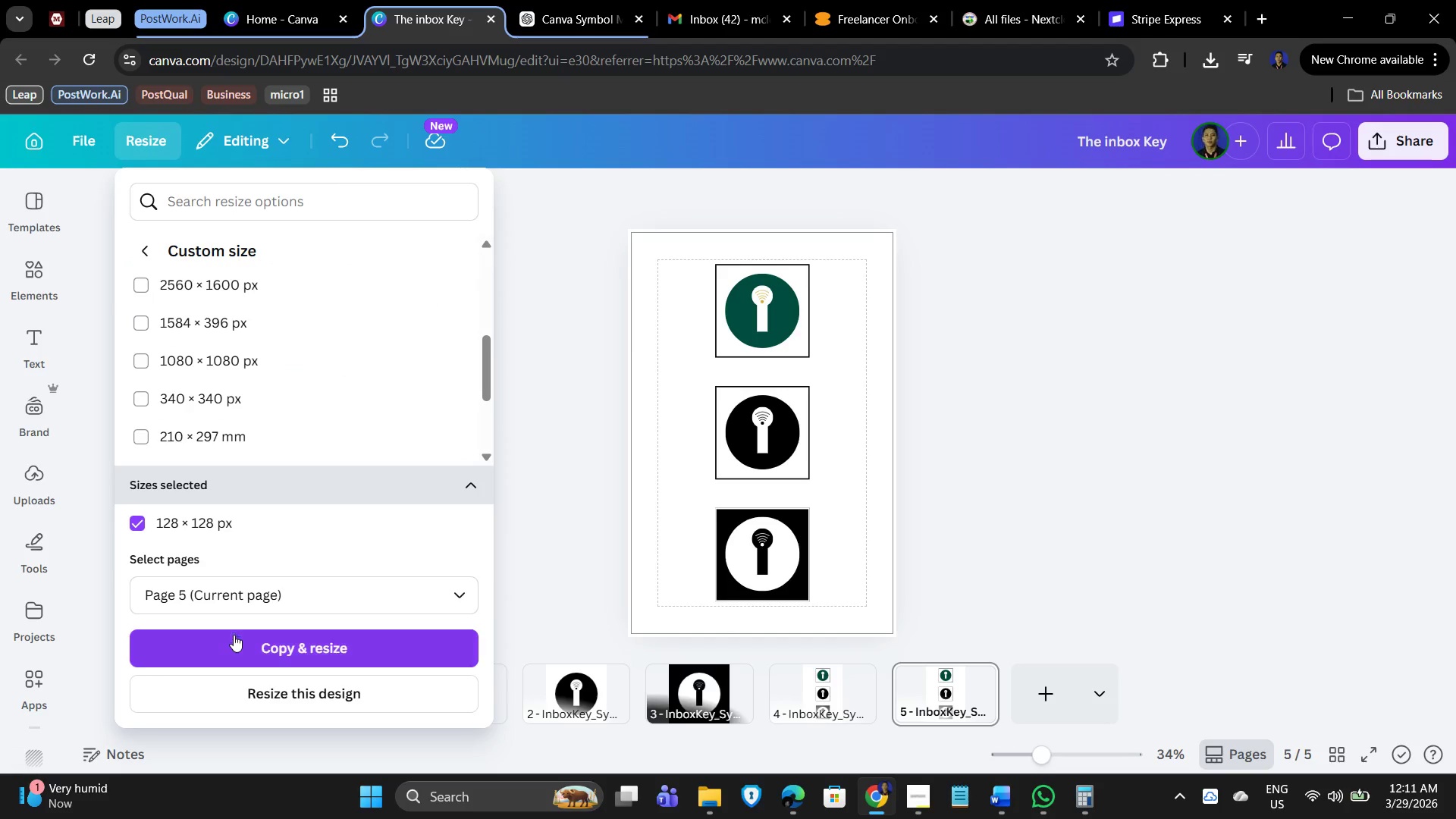 
scroll: coordinate [333, 573], scroll_direction: down, amount: 3.0
 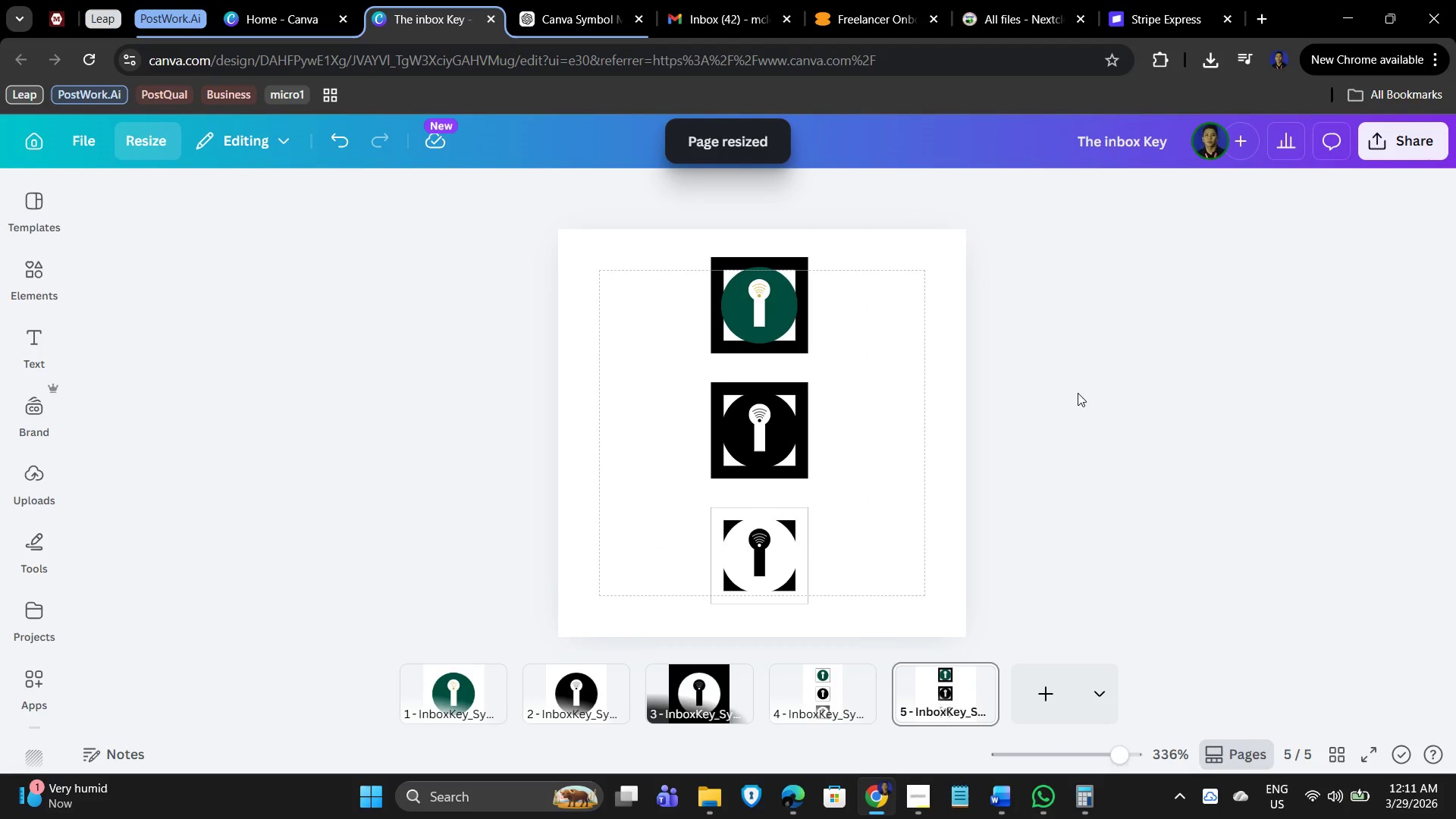 
wait(12.66)
 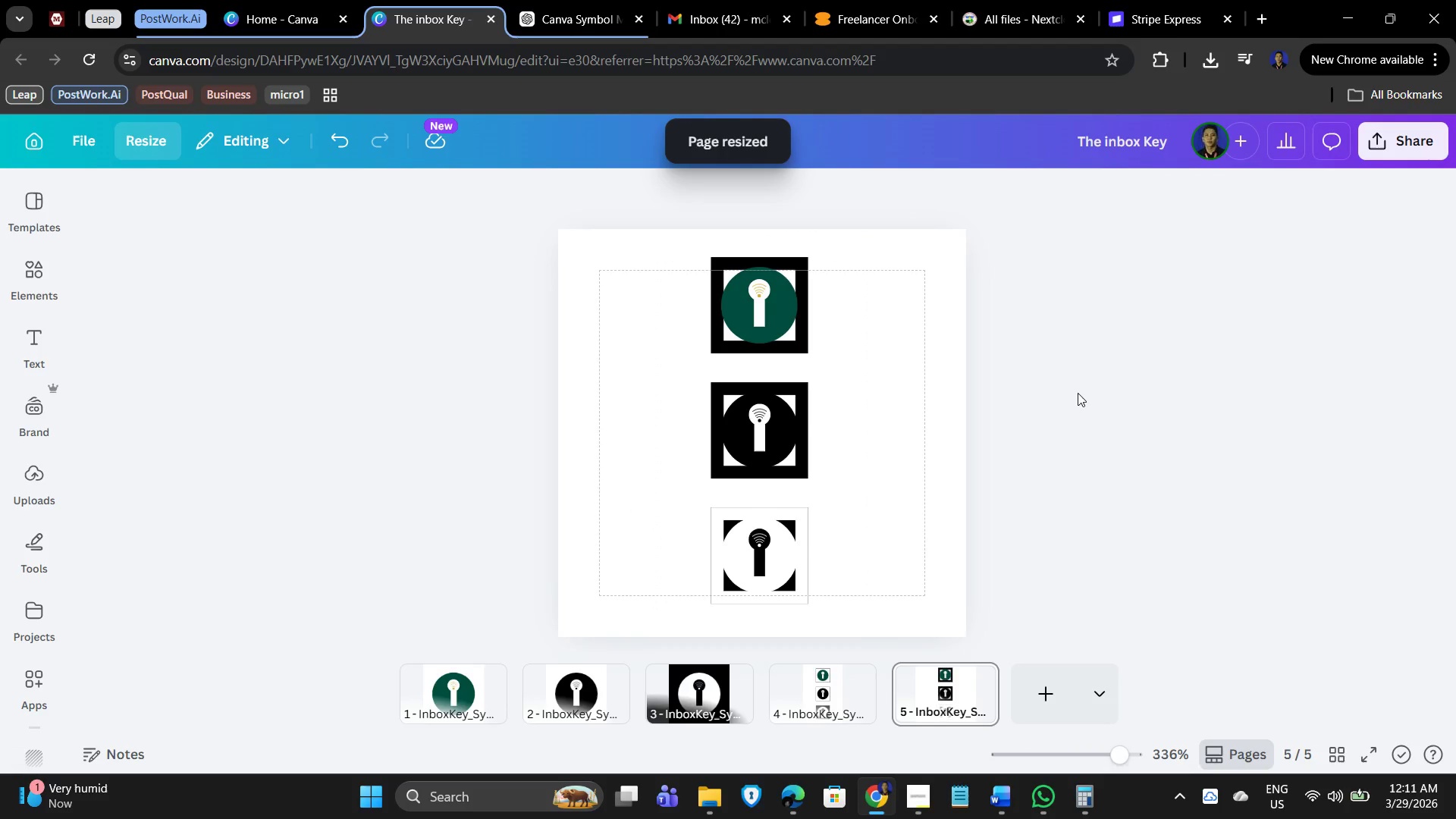 
hold_key(key=ControlLeft, duration=0.62)
scroll: coordinate [857, 410], scroll_direction: up, amount: 2.0
 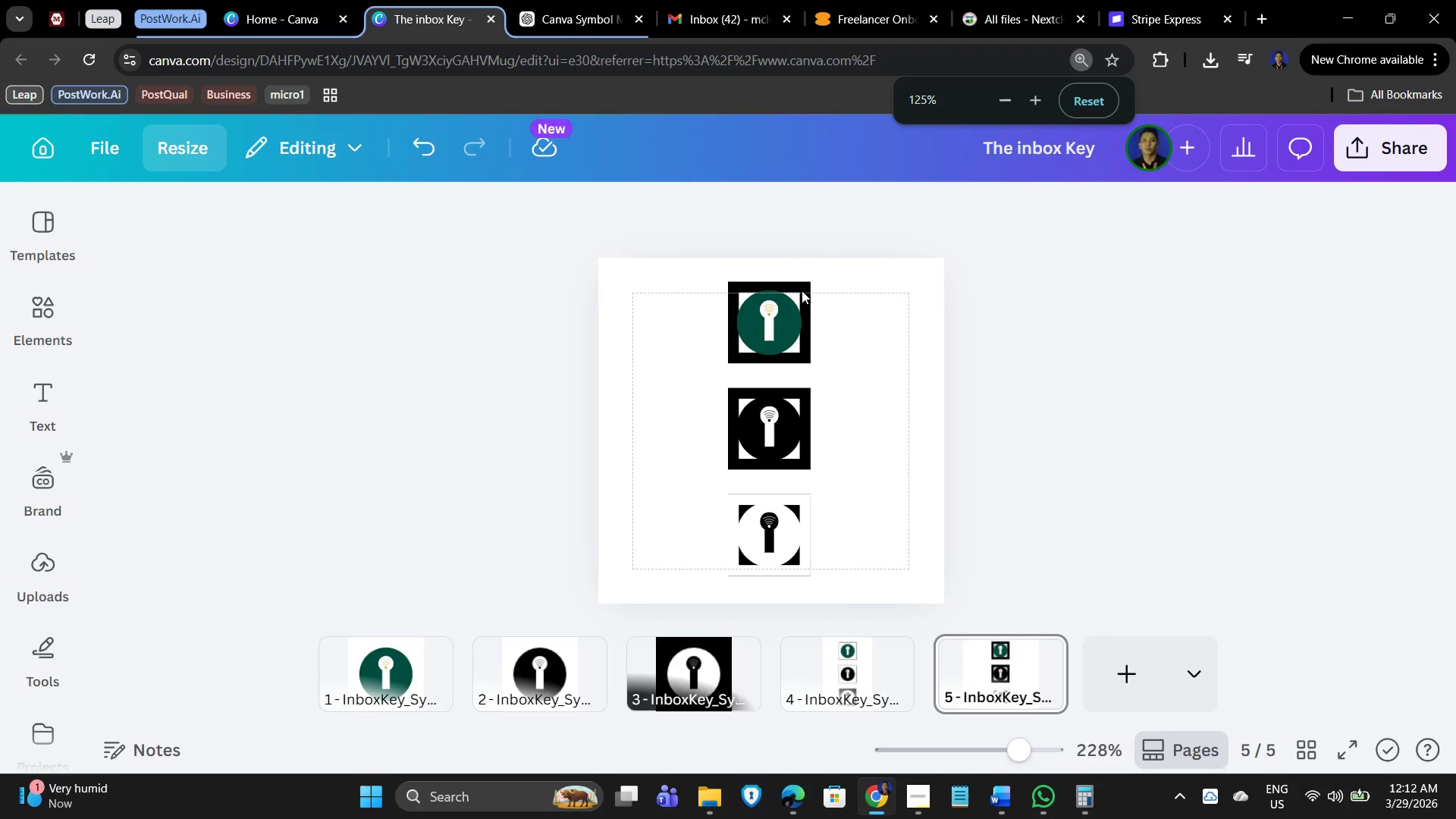 
left_click([802, 290])
 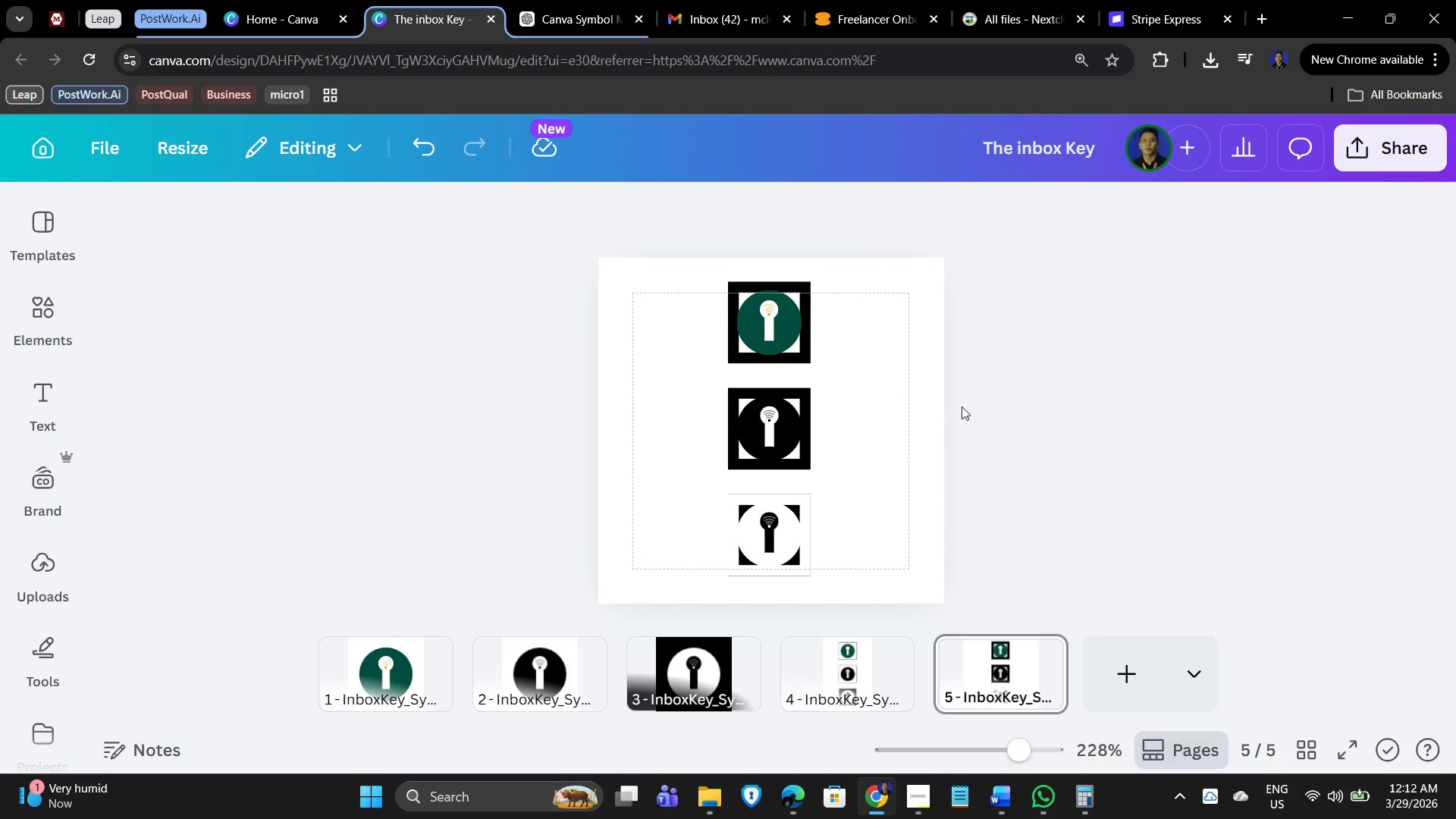 
hold_key(key=ControlLeft, duration=0.83)
scroll: coordinate [962, 406], scroll_direction: up, amount: 3.0
 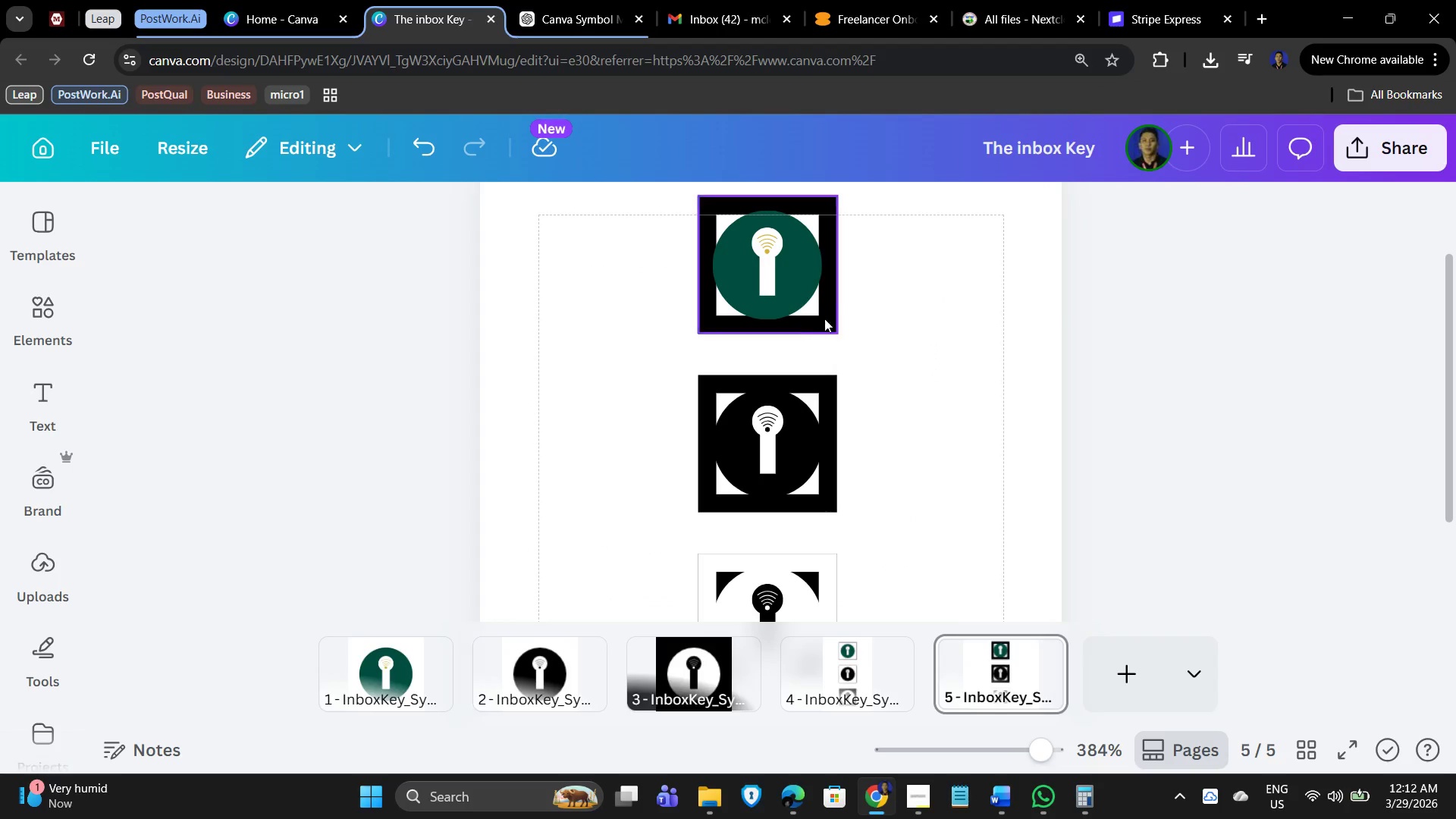 
left_click([809, 318])
 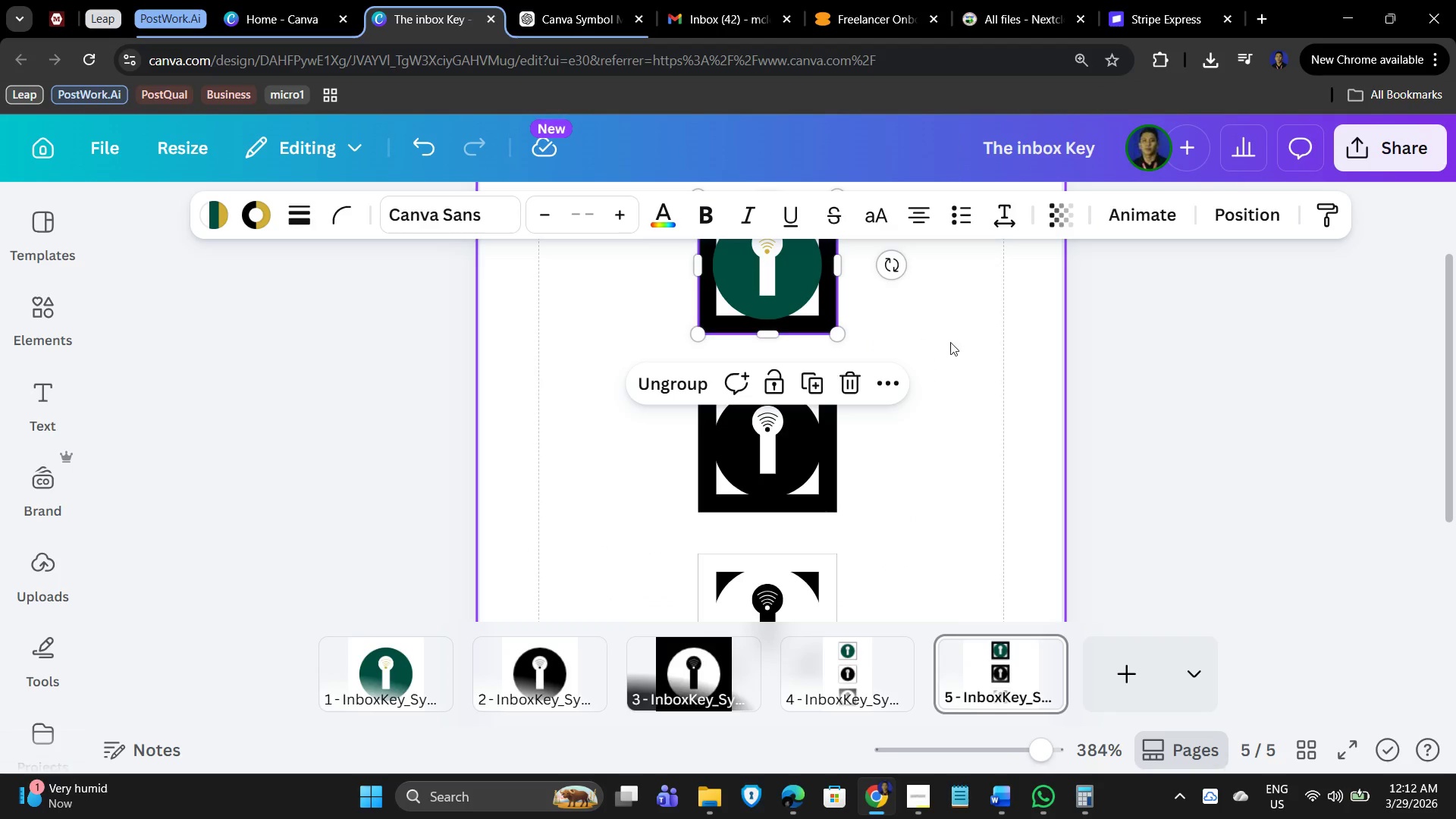 
left_click([967, 334])
 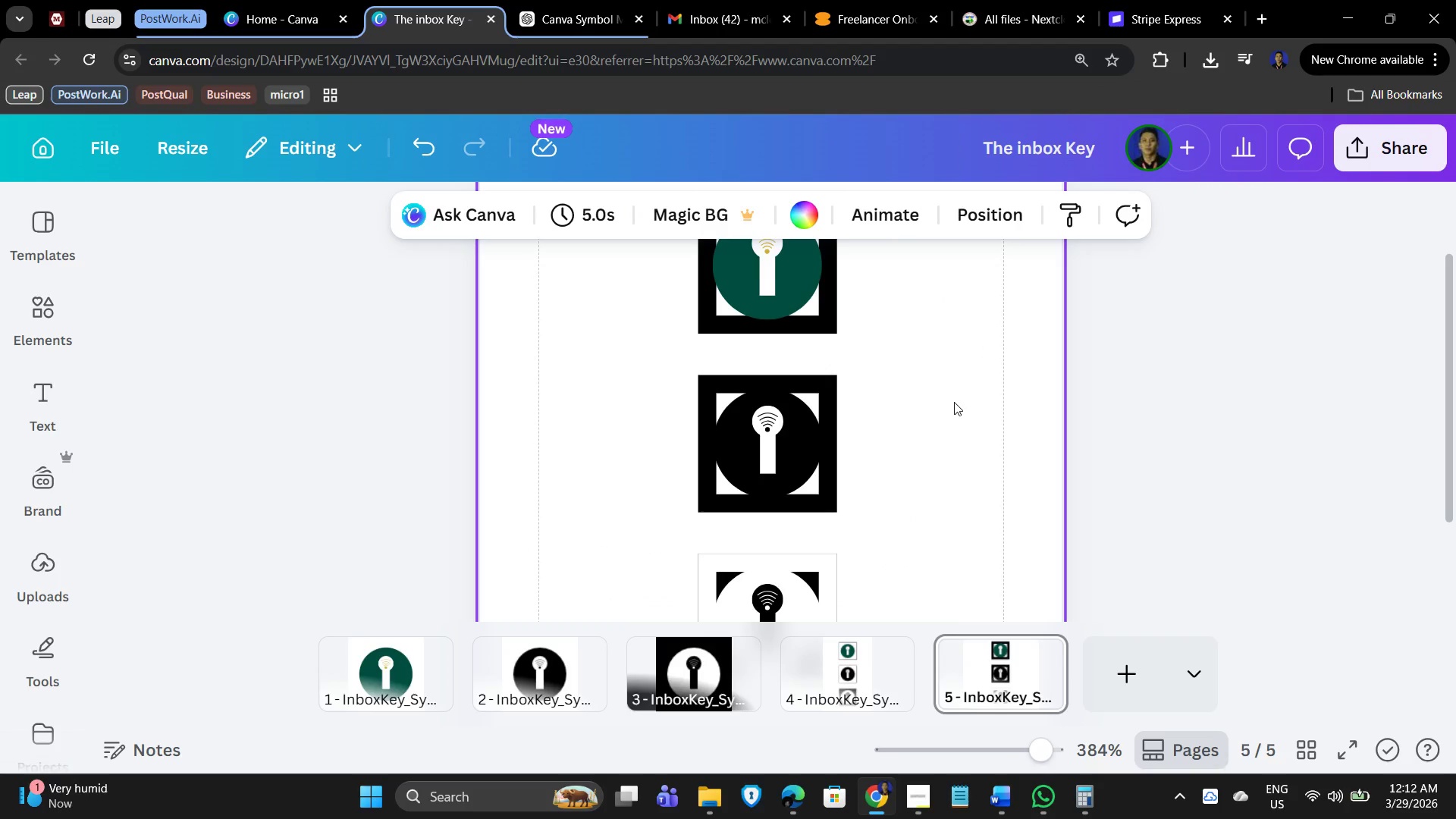 
scroll: coordinate [954, 402], scroll_direction: up, amount: 2.0
 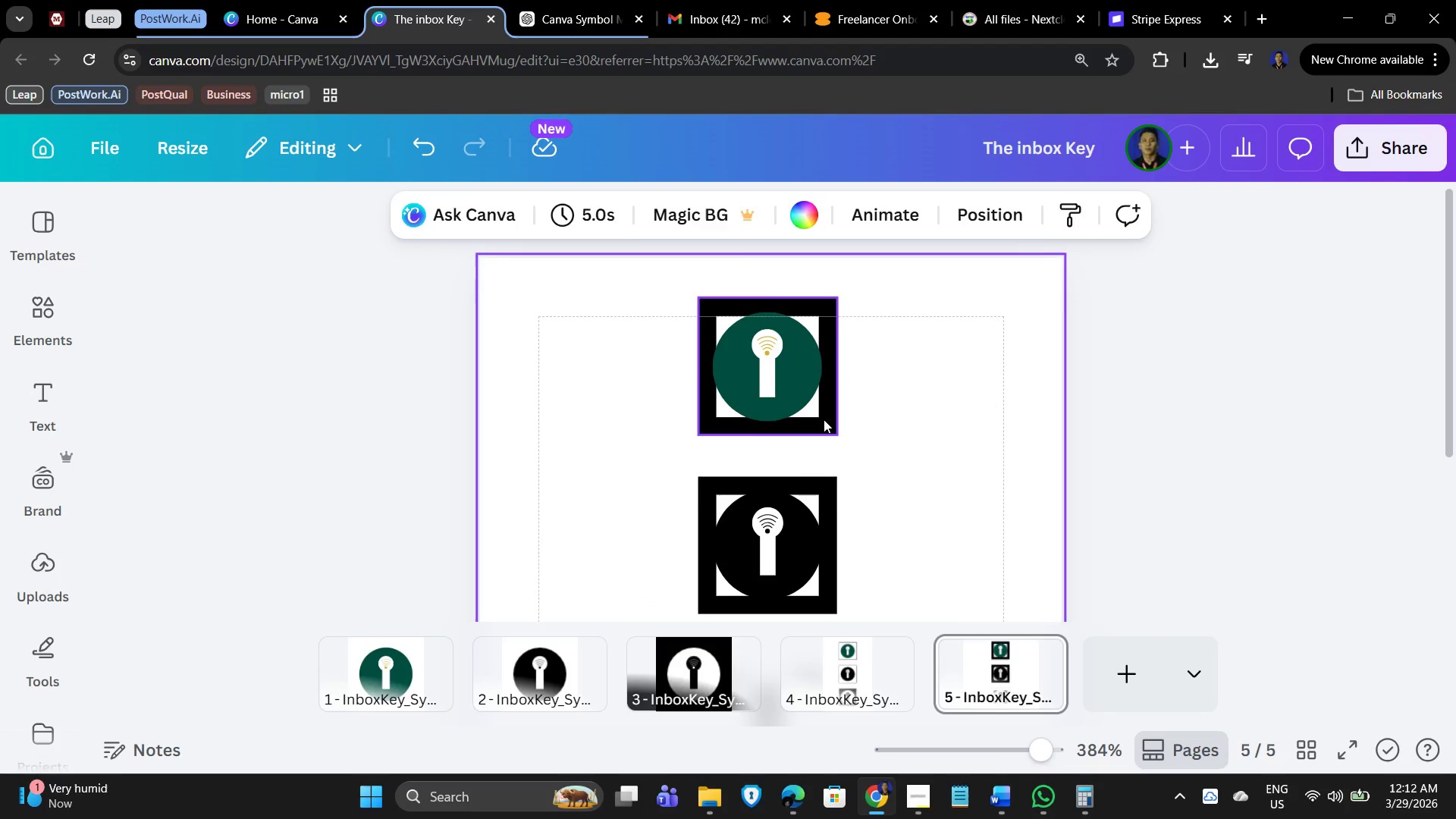 
left_click([822, 418])
 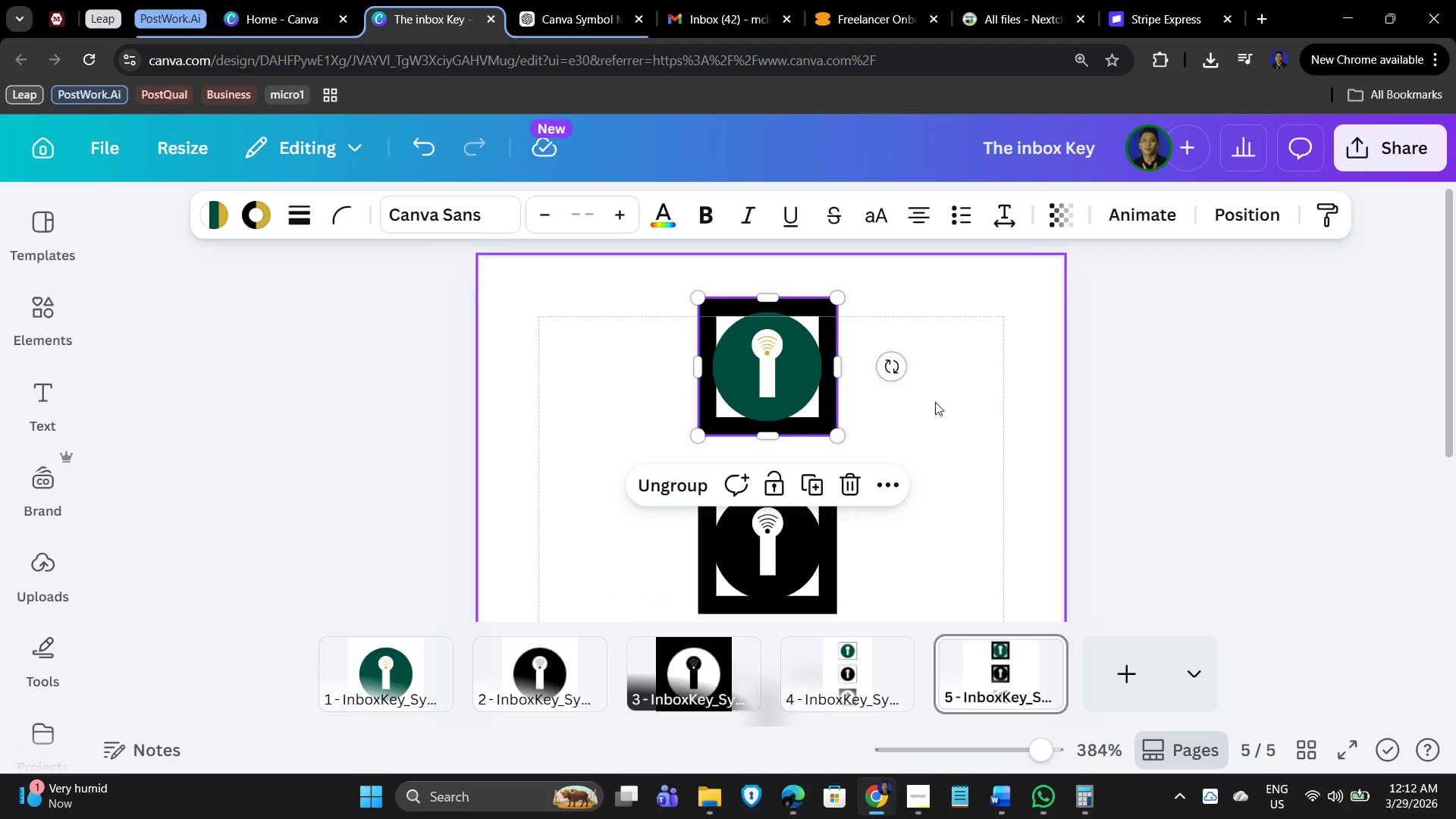 
key(Delete)
 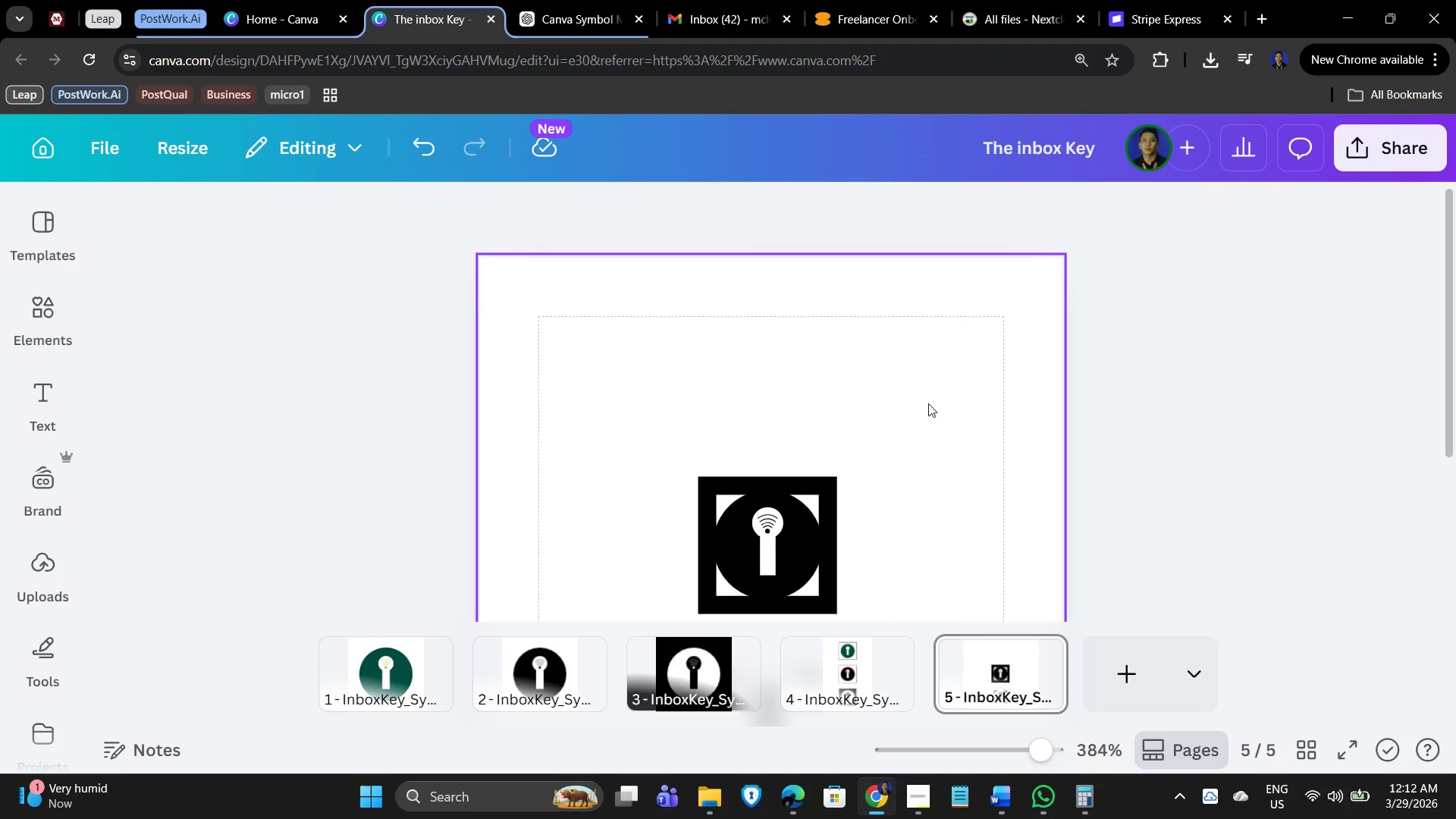 
key(Control+Z)
 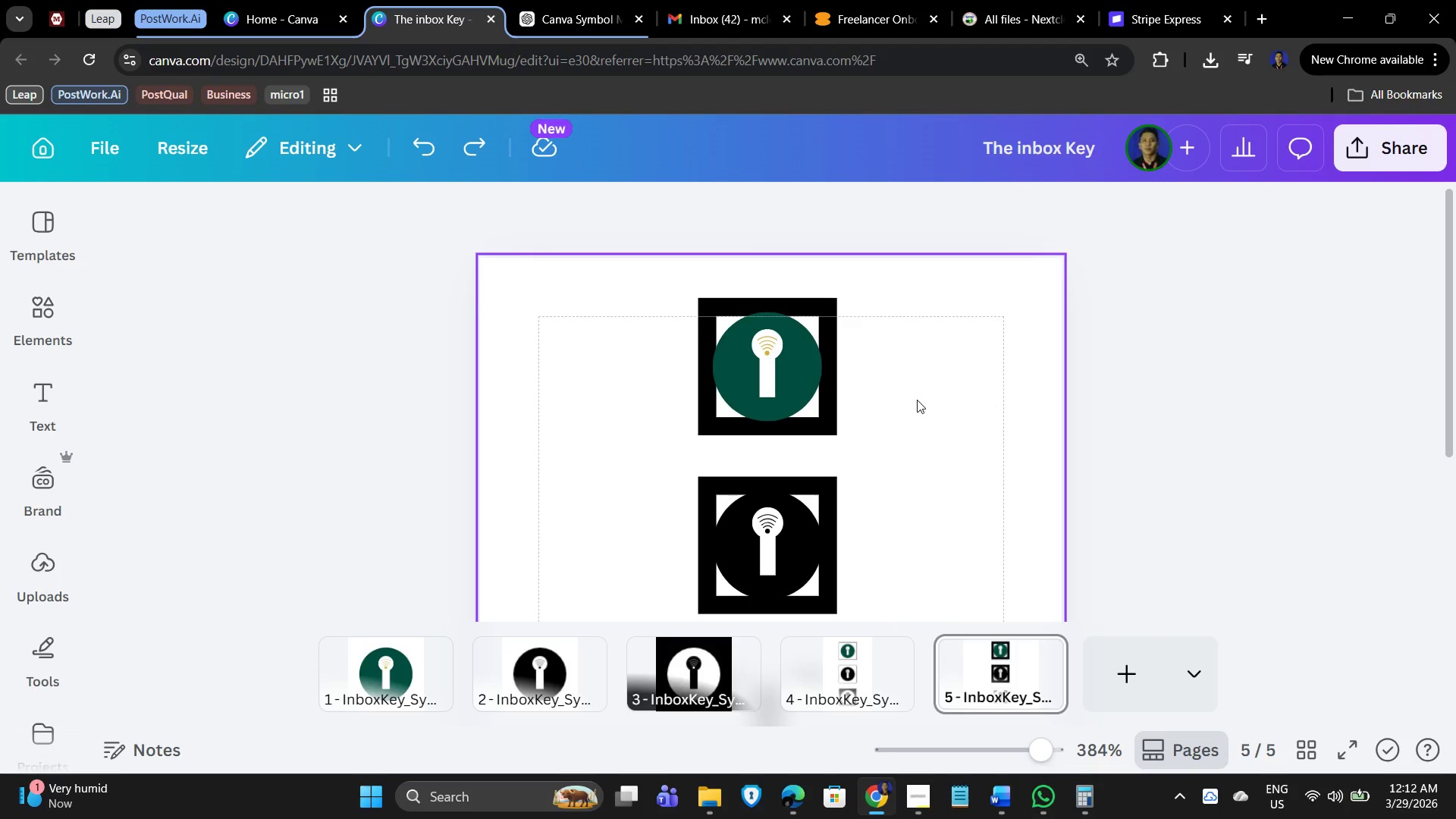 
left_click([918, 399])
 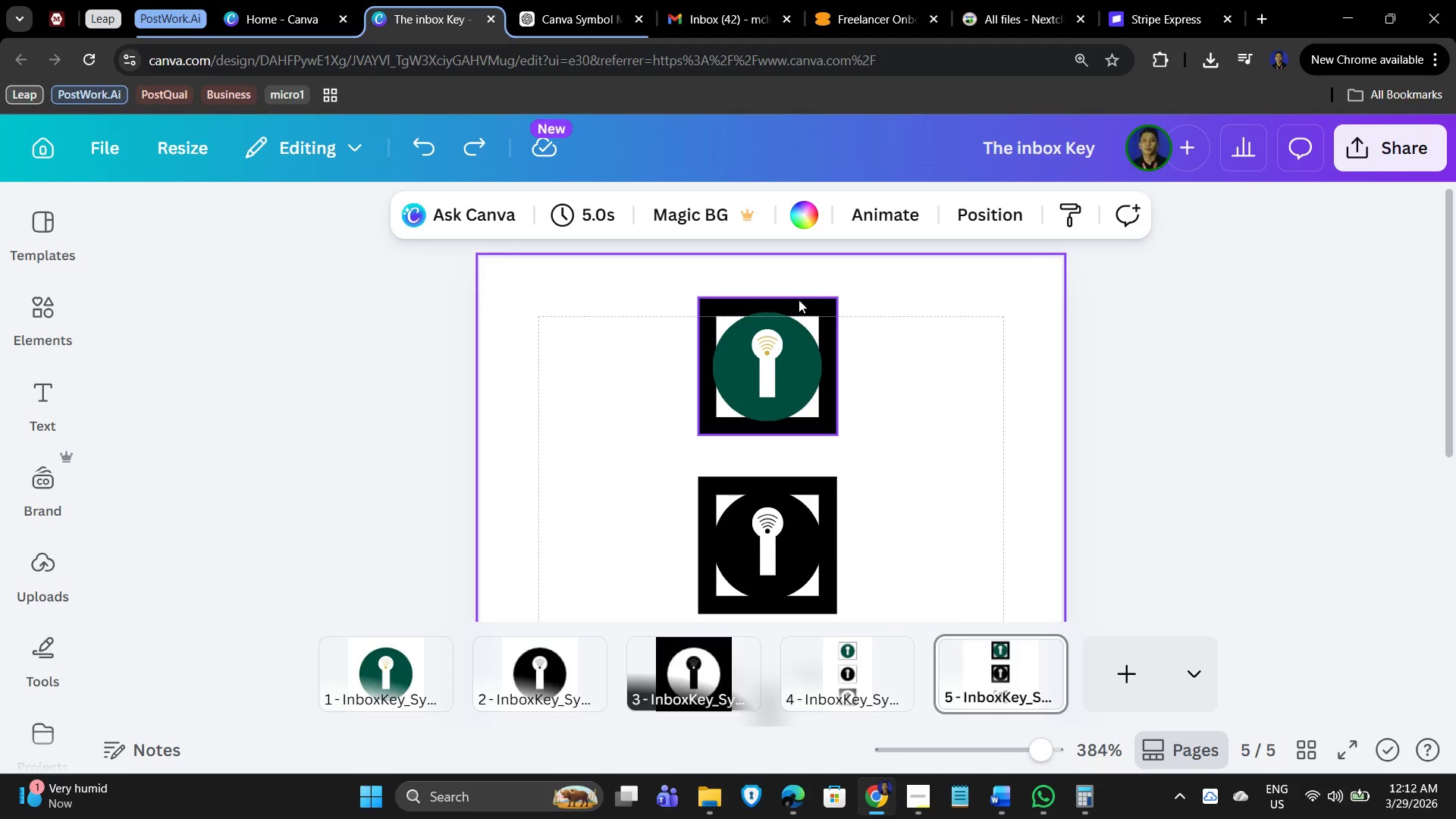 
left_click([799, 300])
 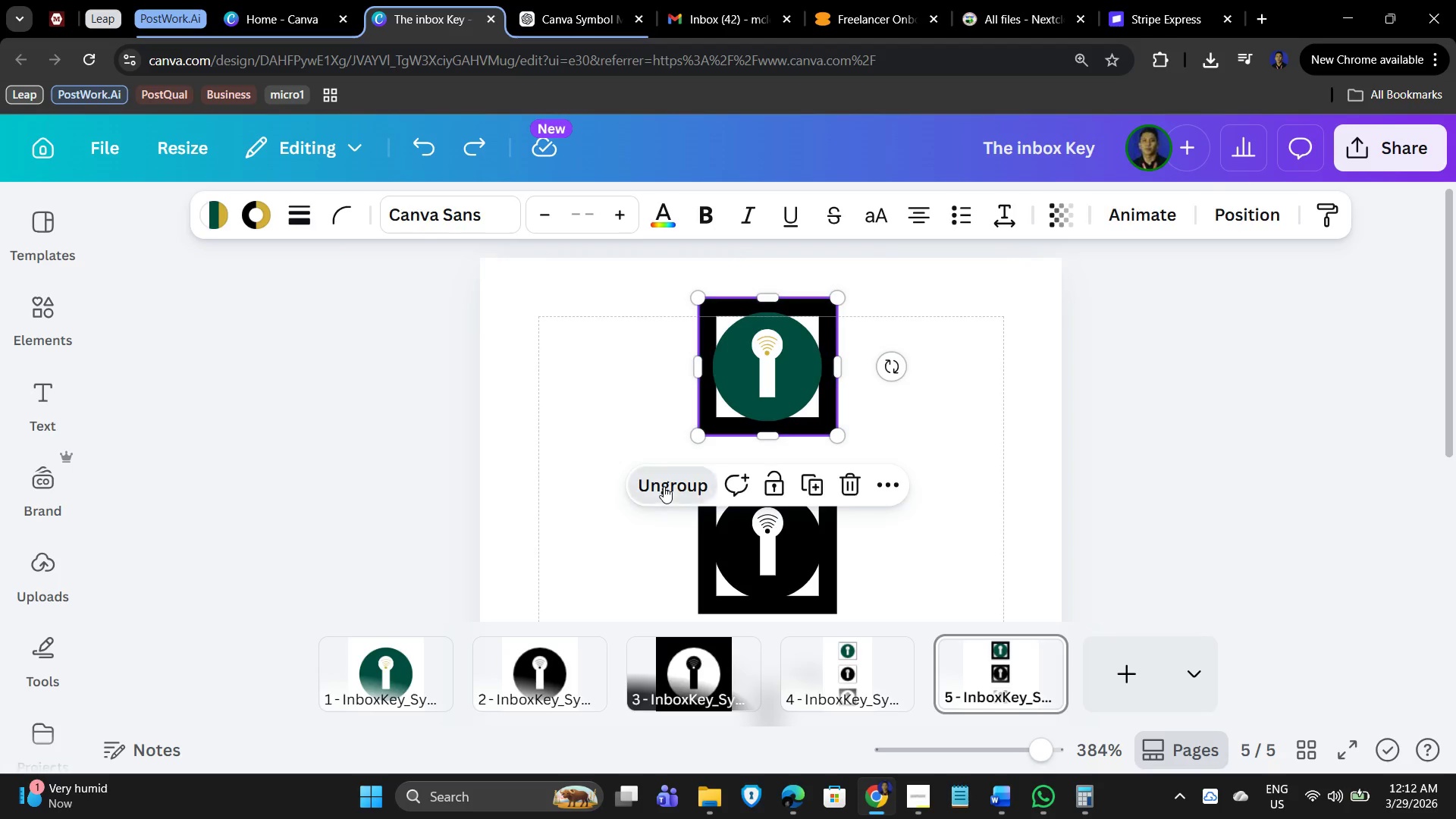 
left_click([957, 363])
 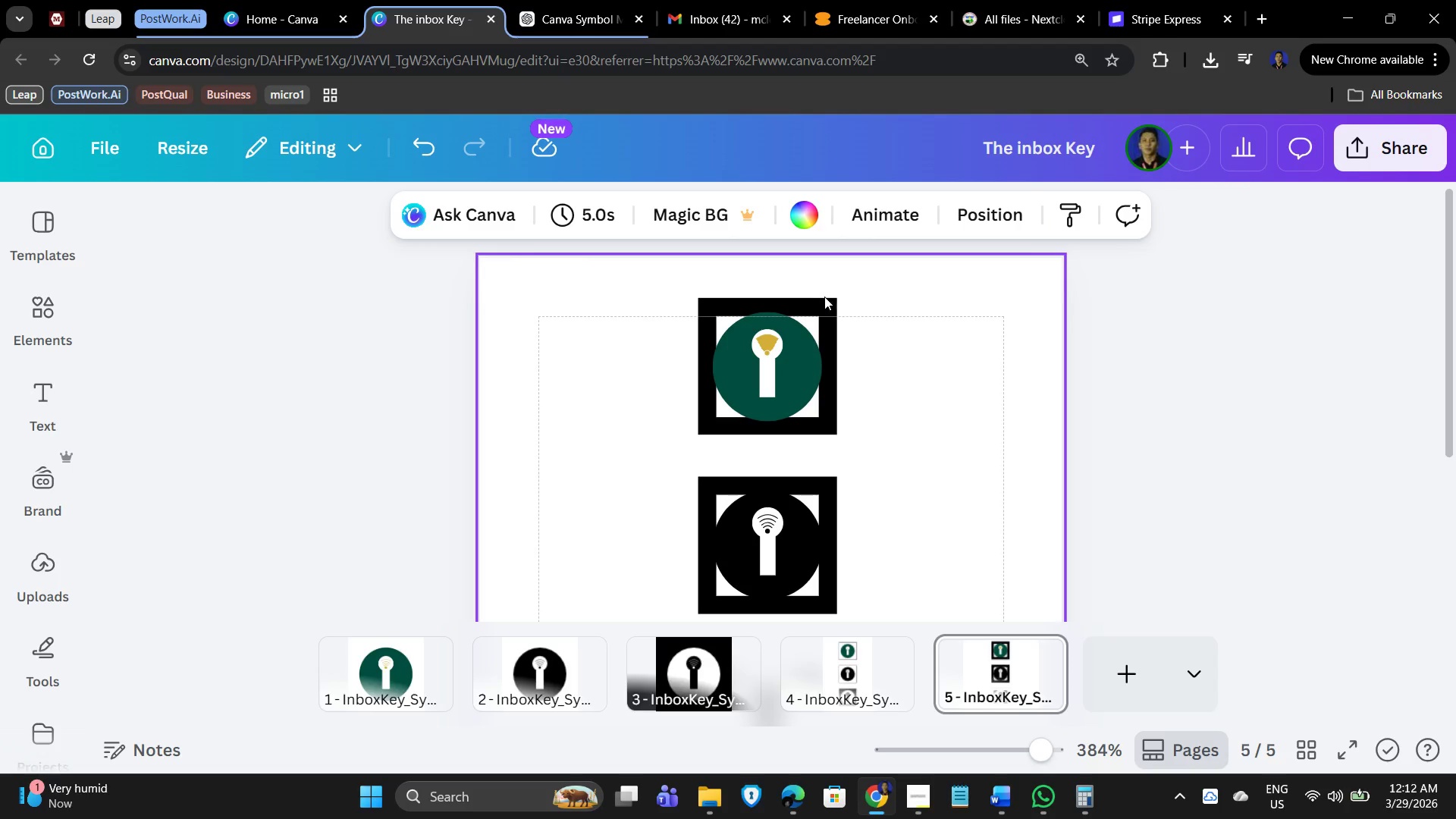 
left_click([823, 303])
 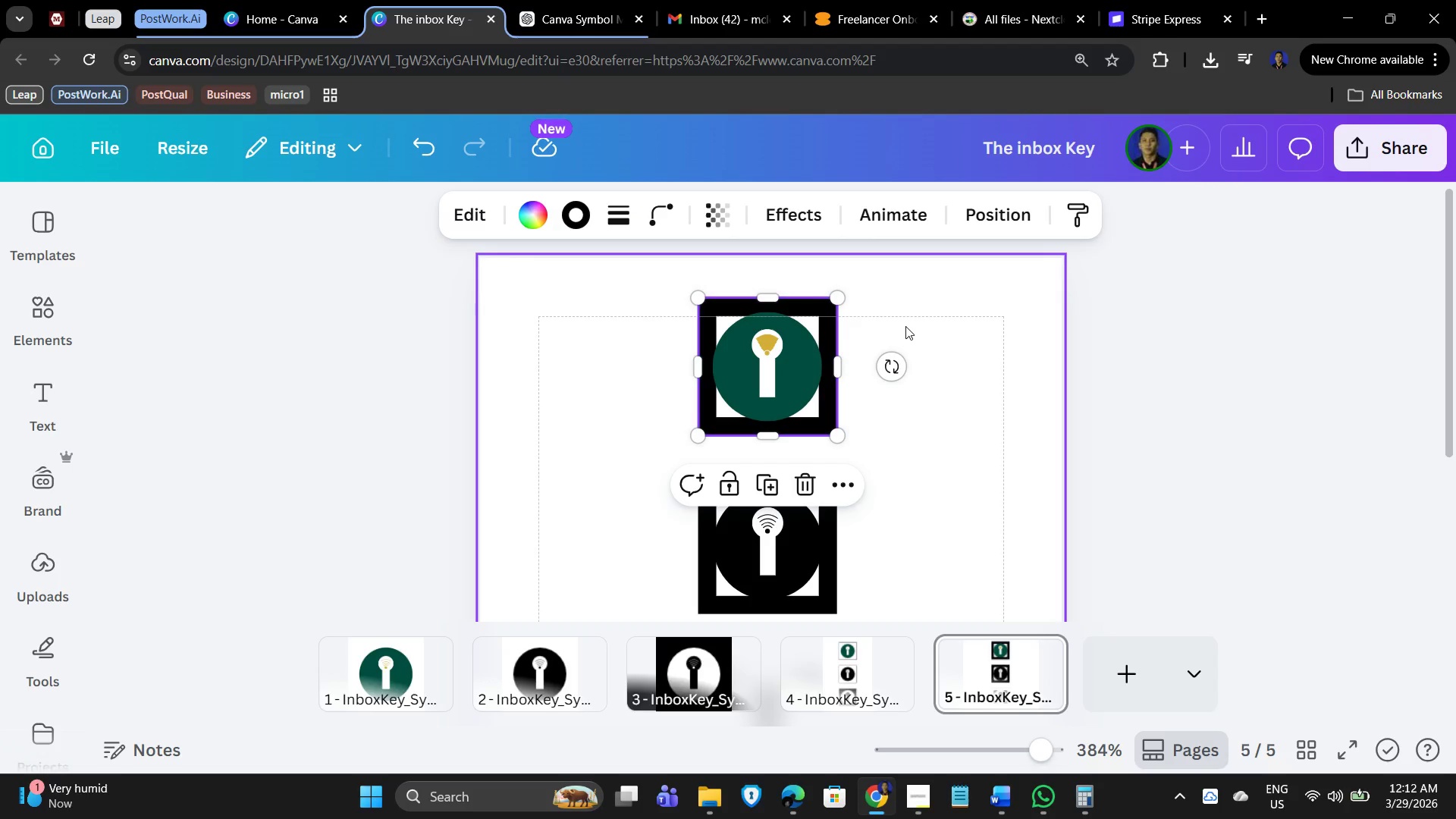 
key(Delete)
 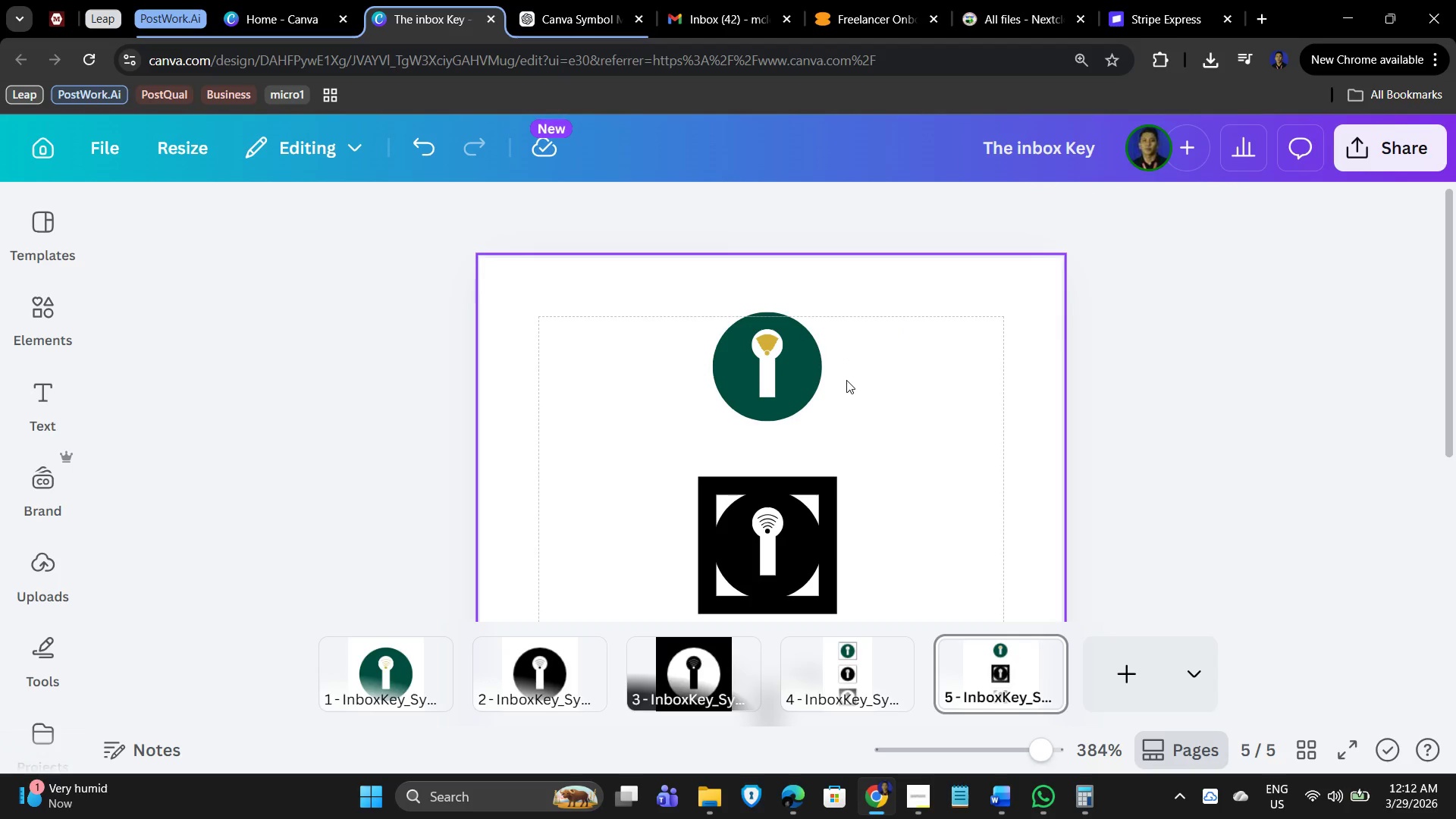 
scroll: coordinate [934, 396], scroll_direction: down, amount: 2.0
 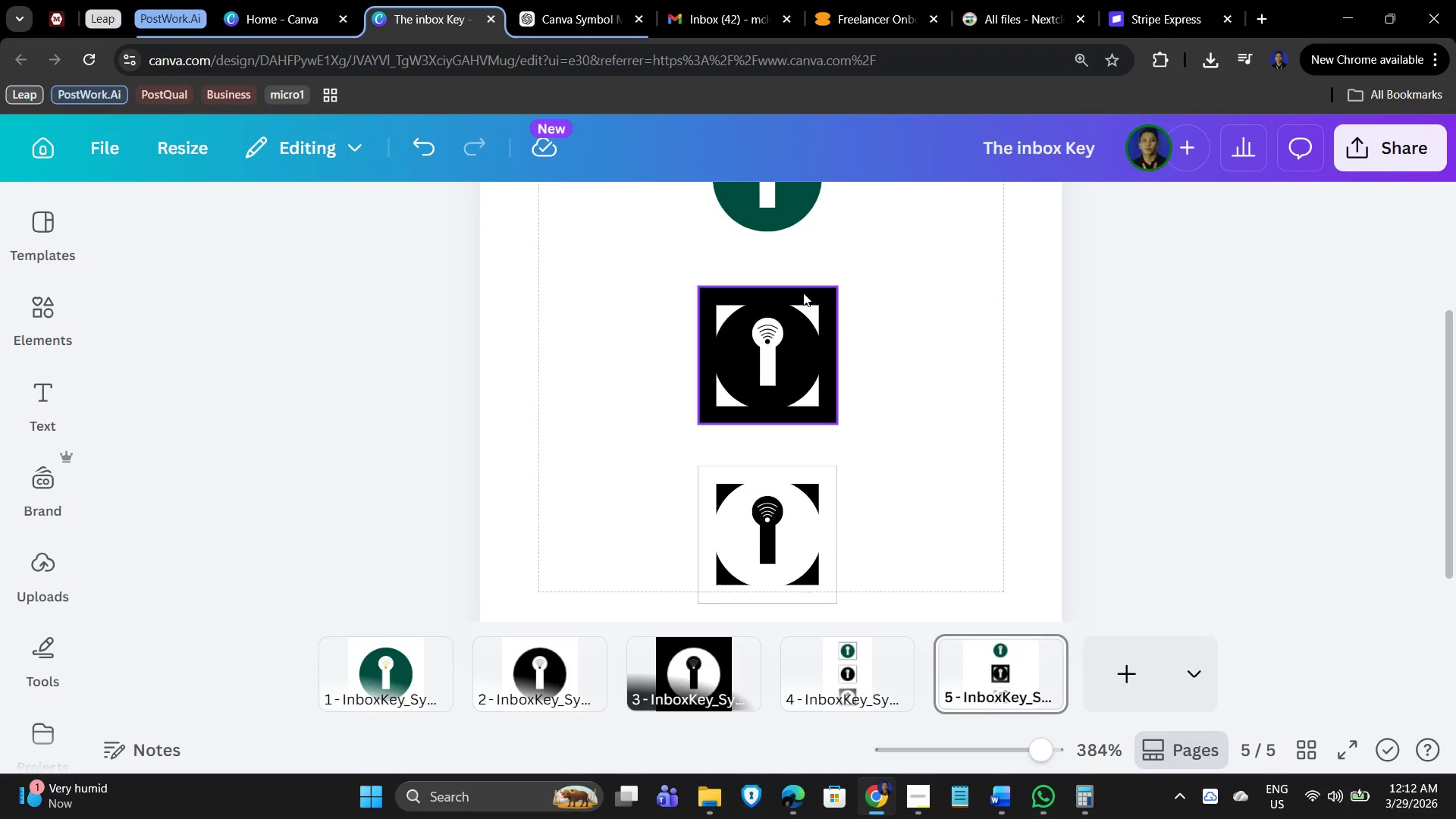 
left_click([803, 293])
 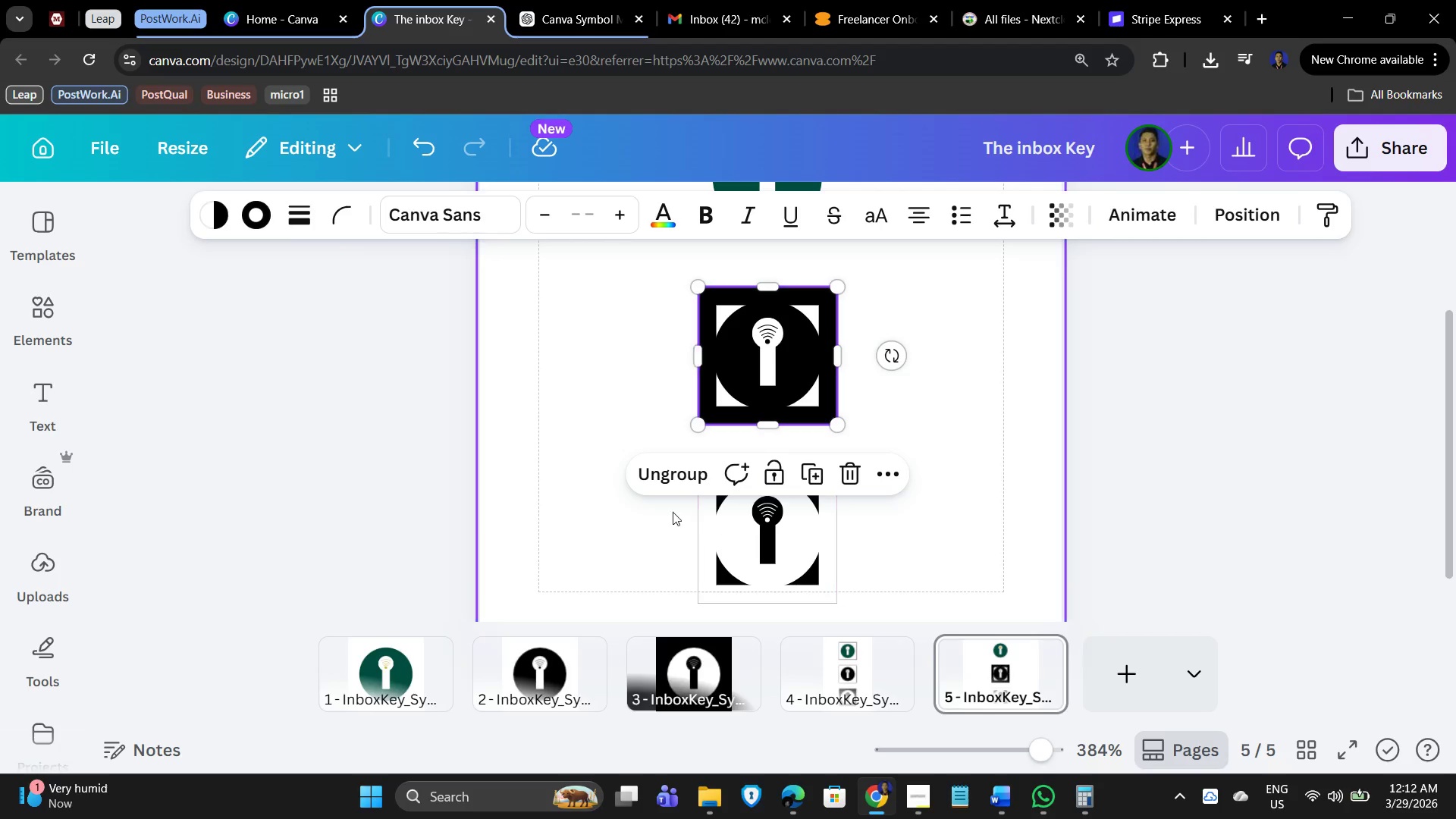 
left_click([666, 477])
 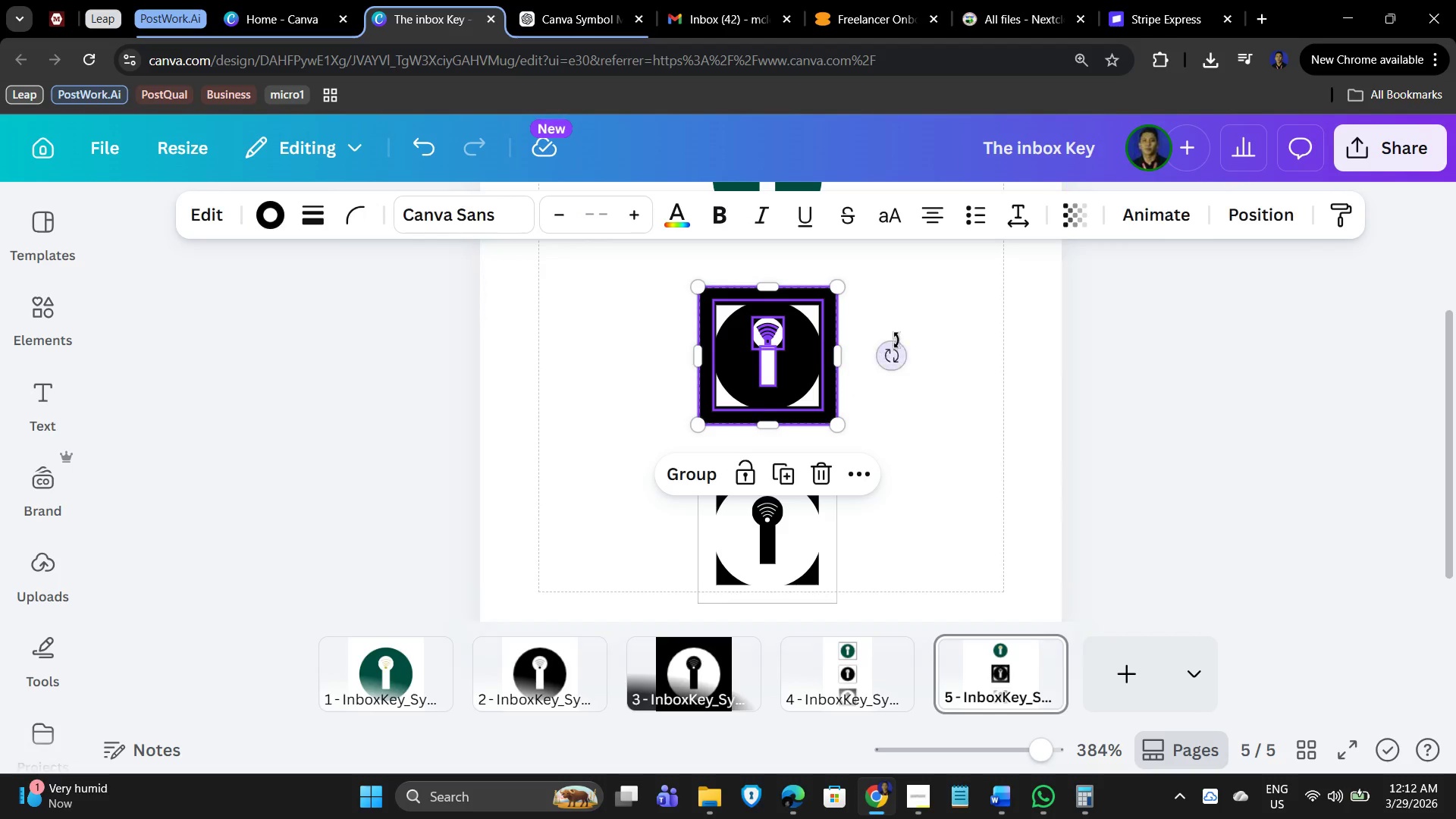 
left_click([897, 333])
 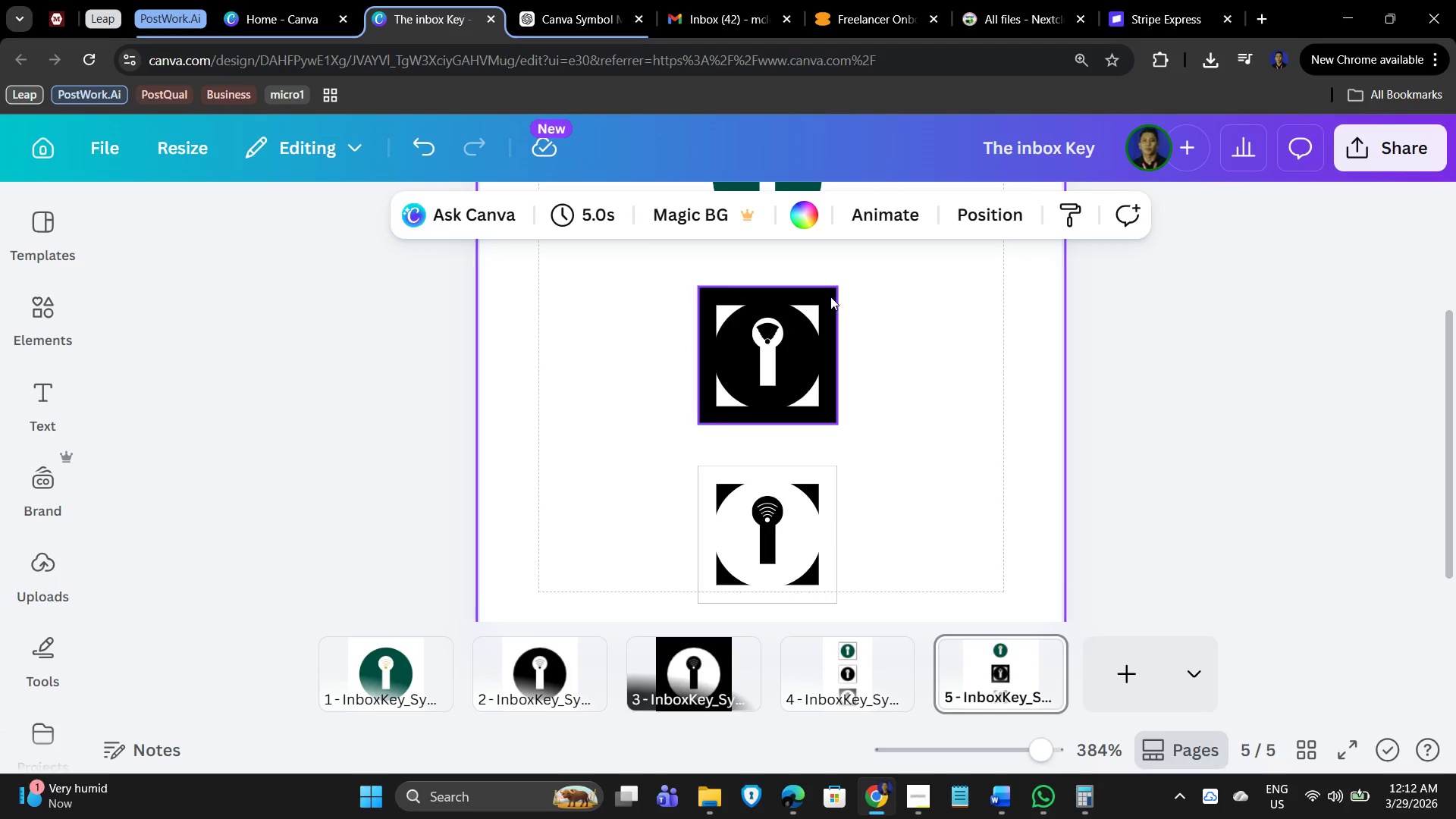 
left_click([823, 296])
 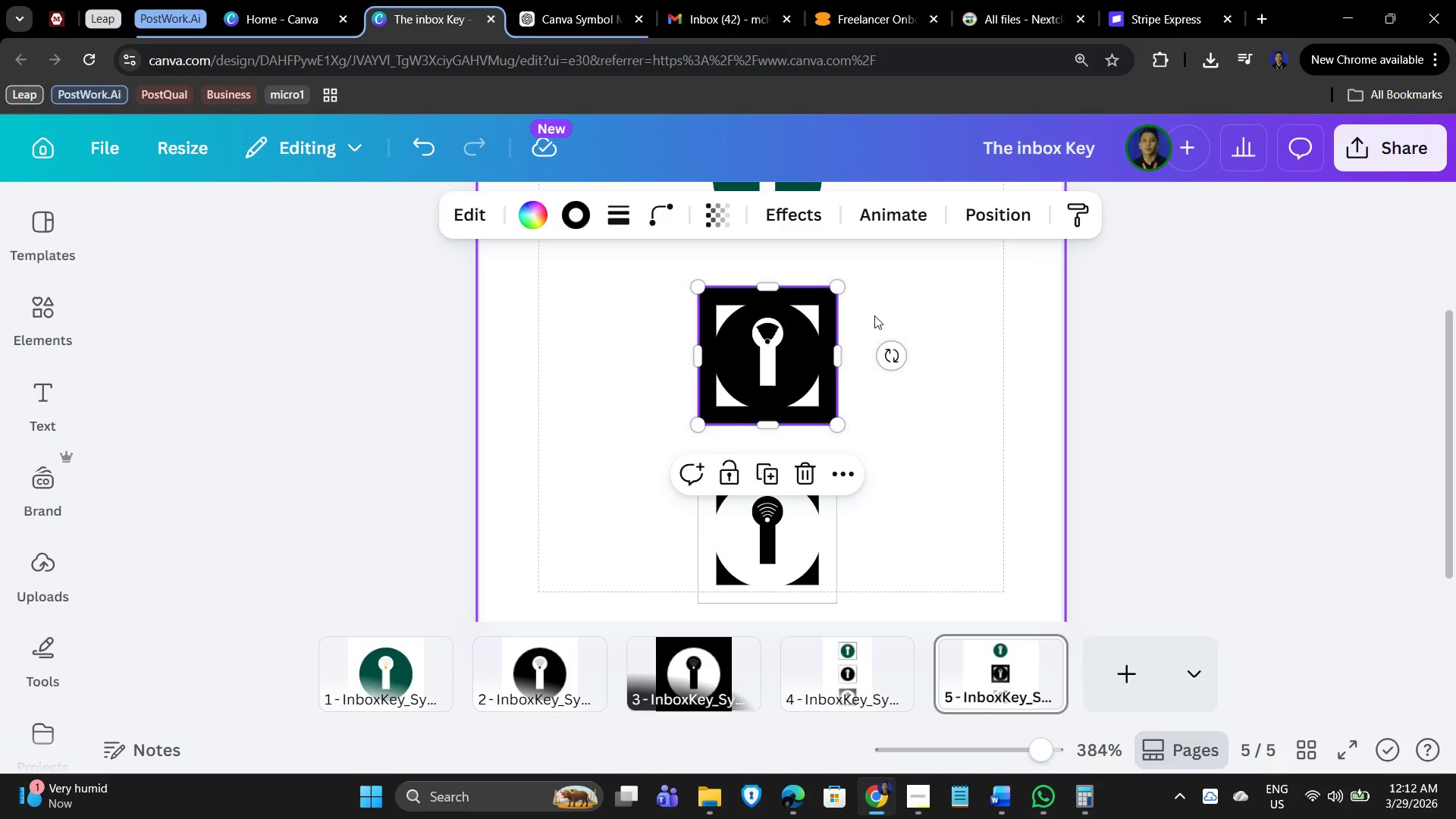 
key(Delete)
 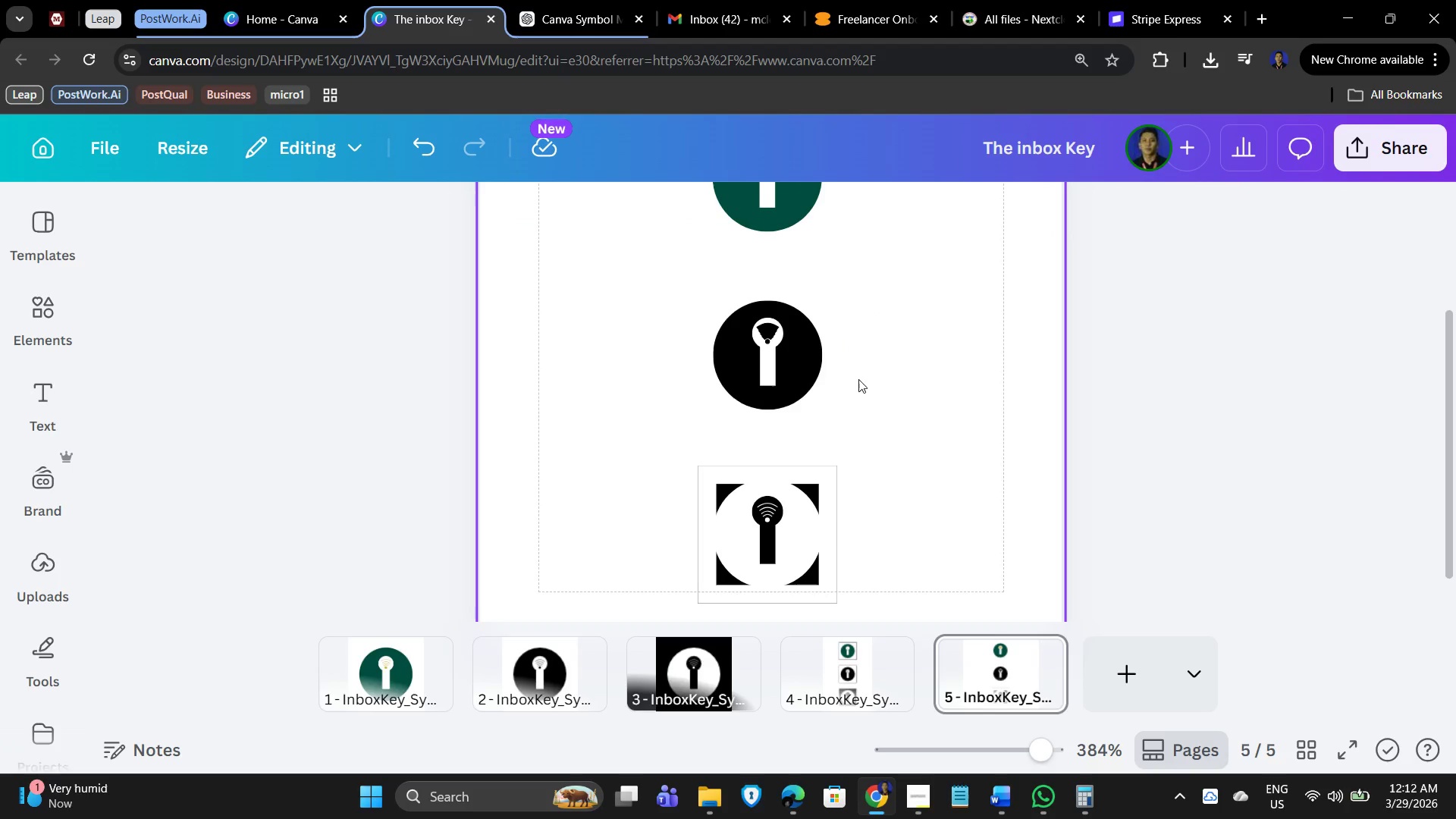 
scroll: coordinate [900, 412], scroll_direction: down, amount: 2.0
 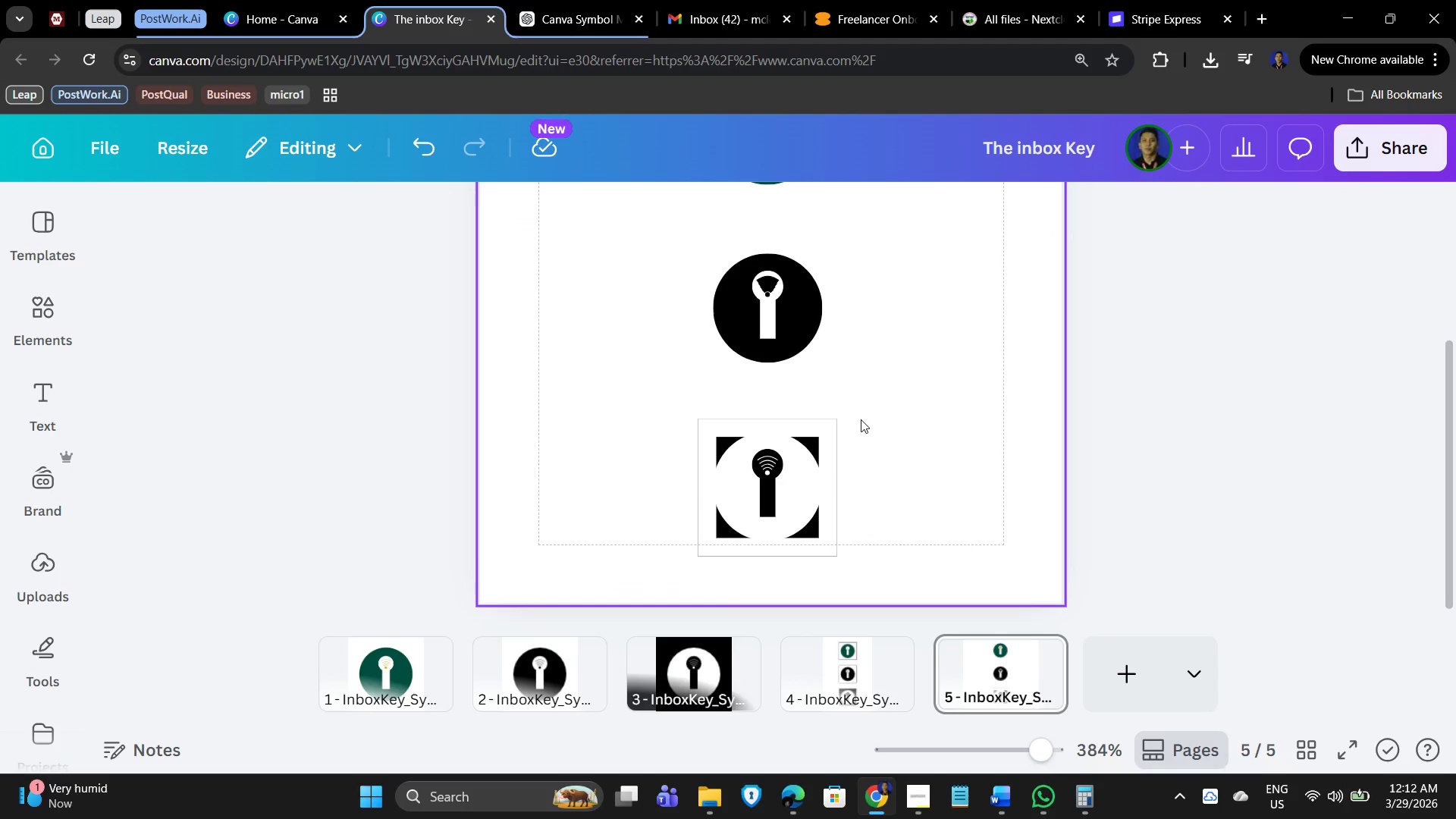 
scroll: coordinate [899, 389], scroll_direction: up, amount: 2.0
 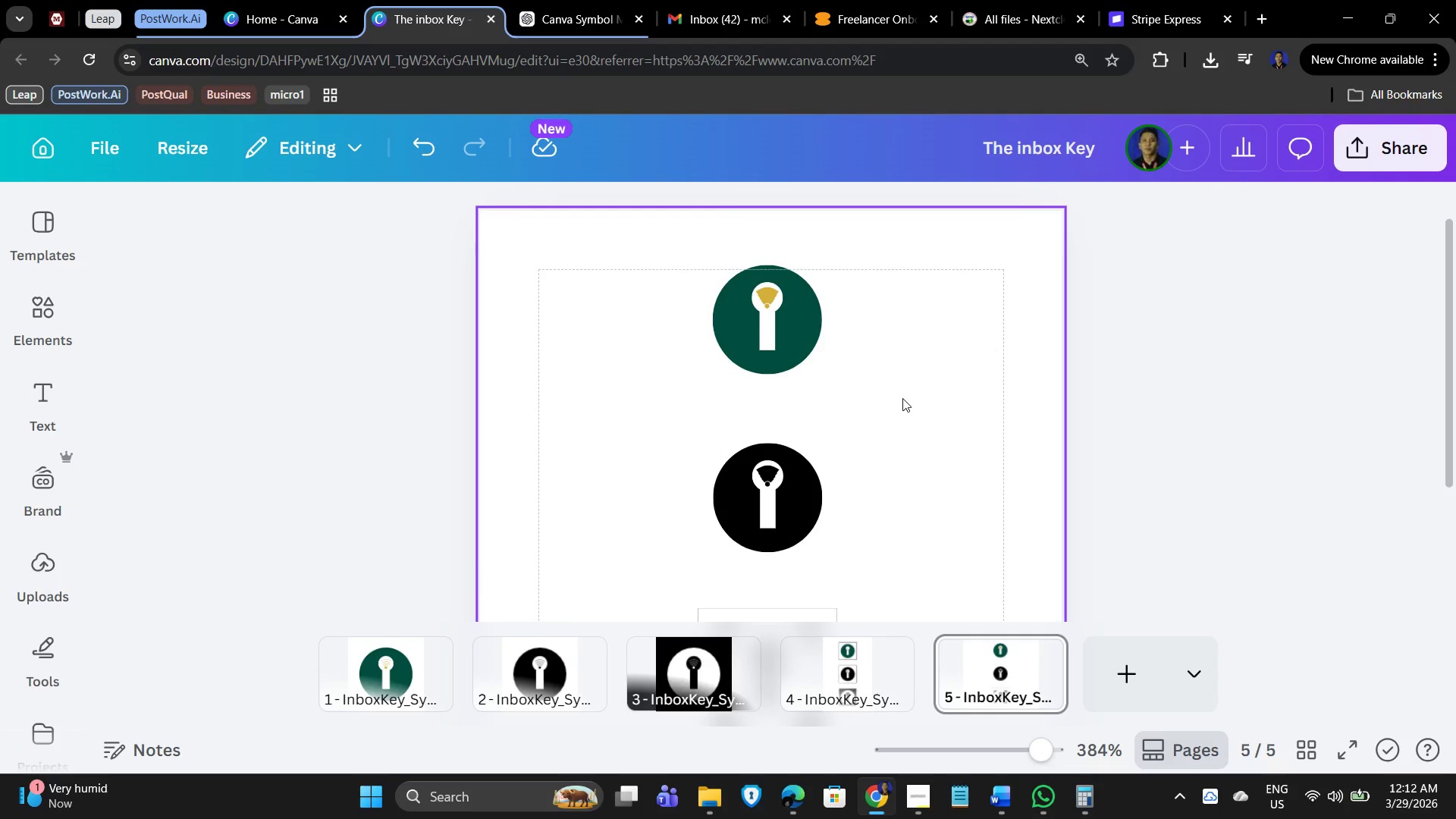 
hold_key(key=ControlLeft, duration=0.44)
scroll: coordinate [897, 394], scroll_direction: up, amount: 5.0
 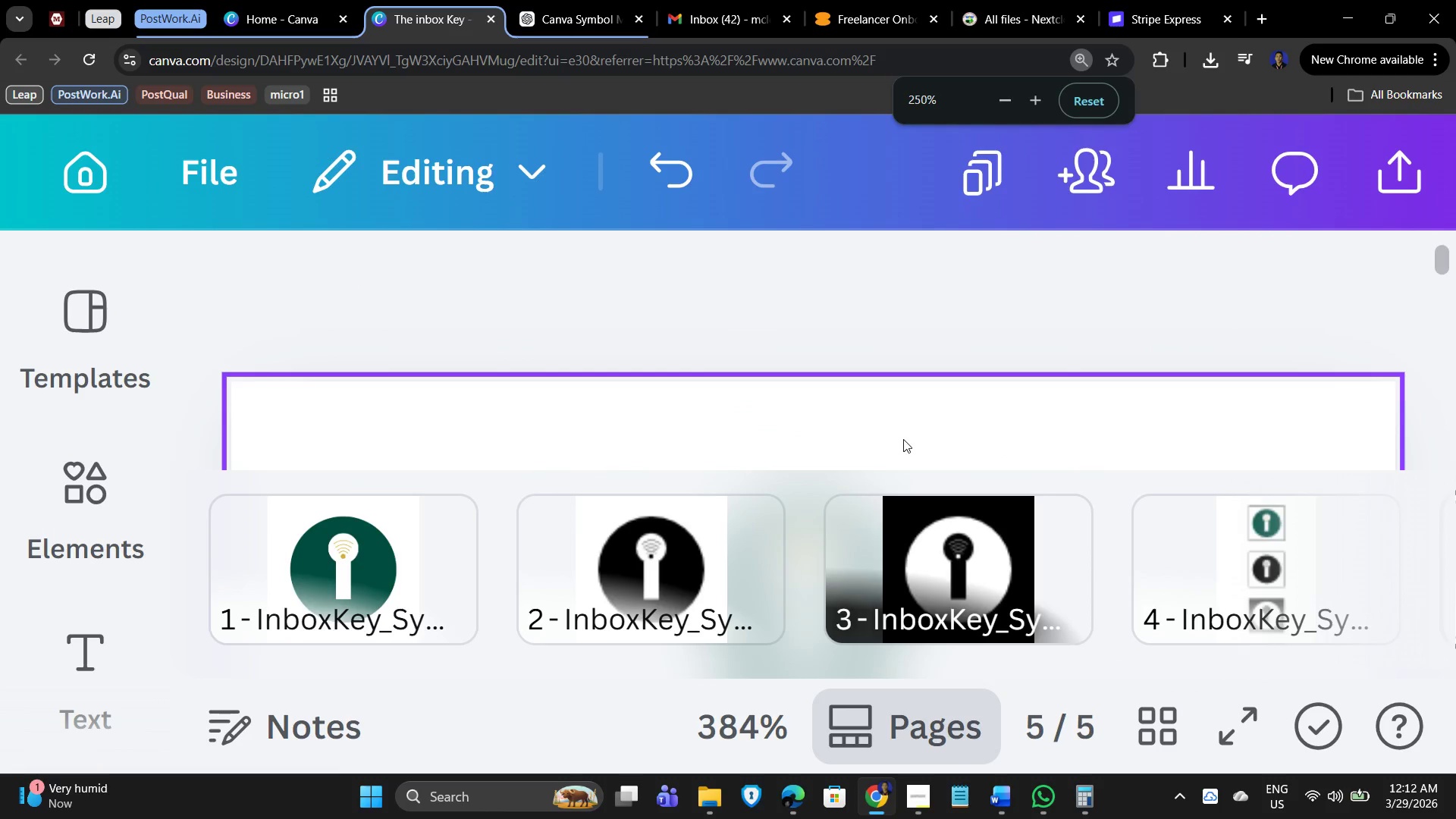 
hold_key(key=ControlLeft, duration=0.72)
scroll: coordinate [943, 424], scroll_direction: down, amount: 4.0
 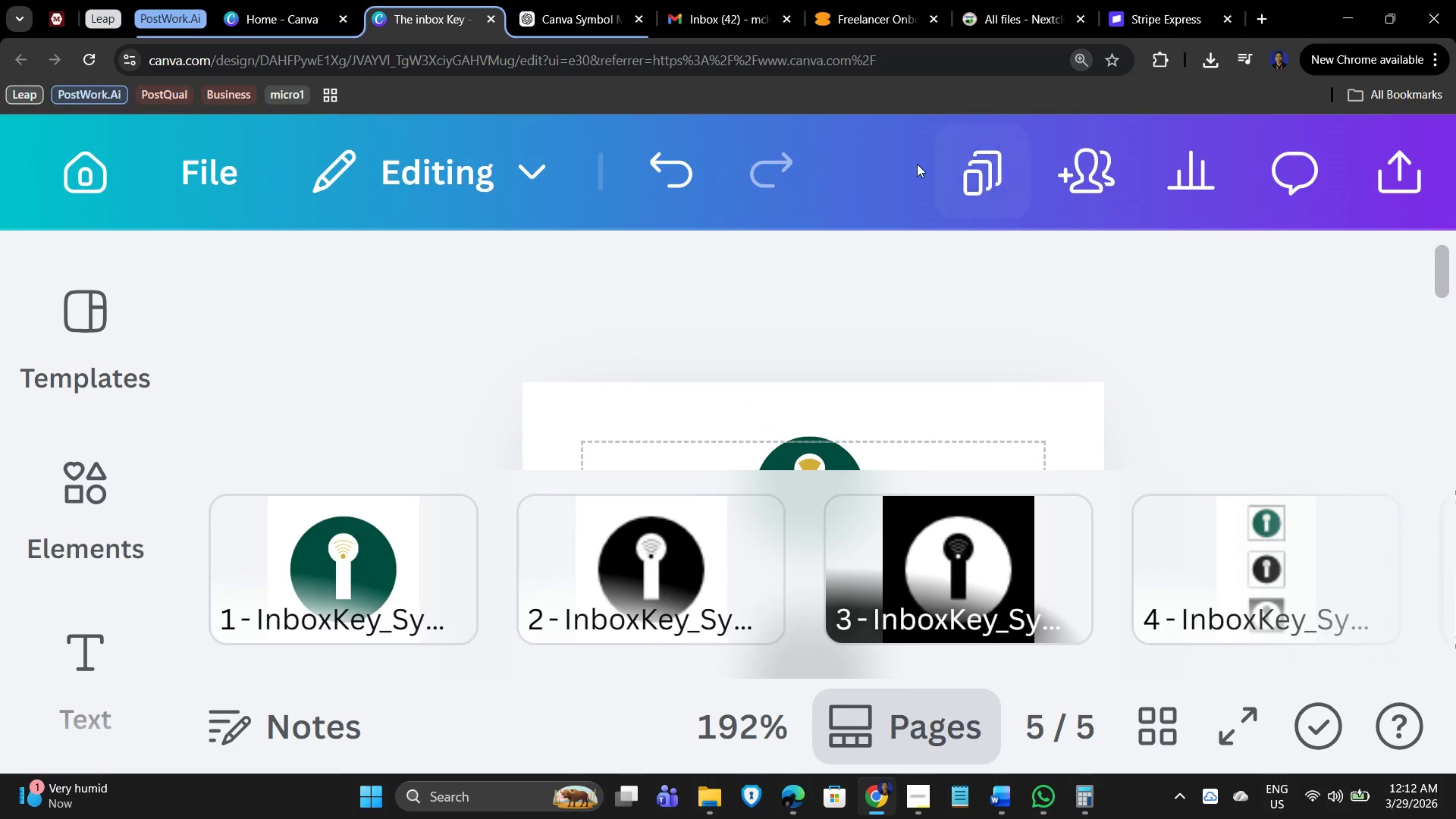 
hold_key(key=ControlLeft, duration=1.16)
scroll: coordinate [899, 159], scroll_direction: down, amount: 5.0
 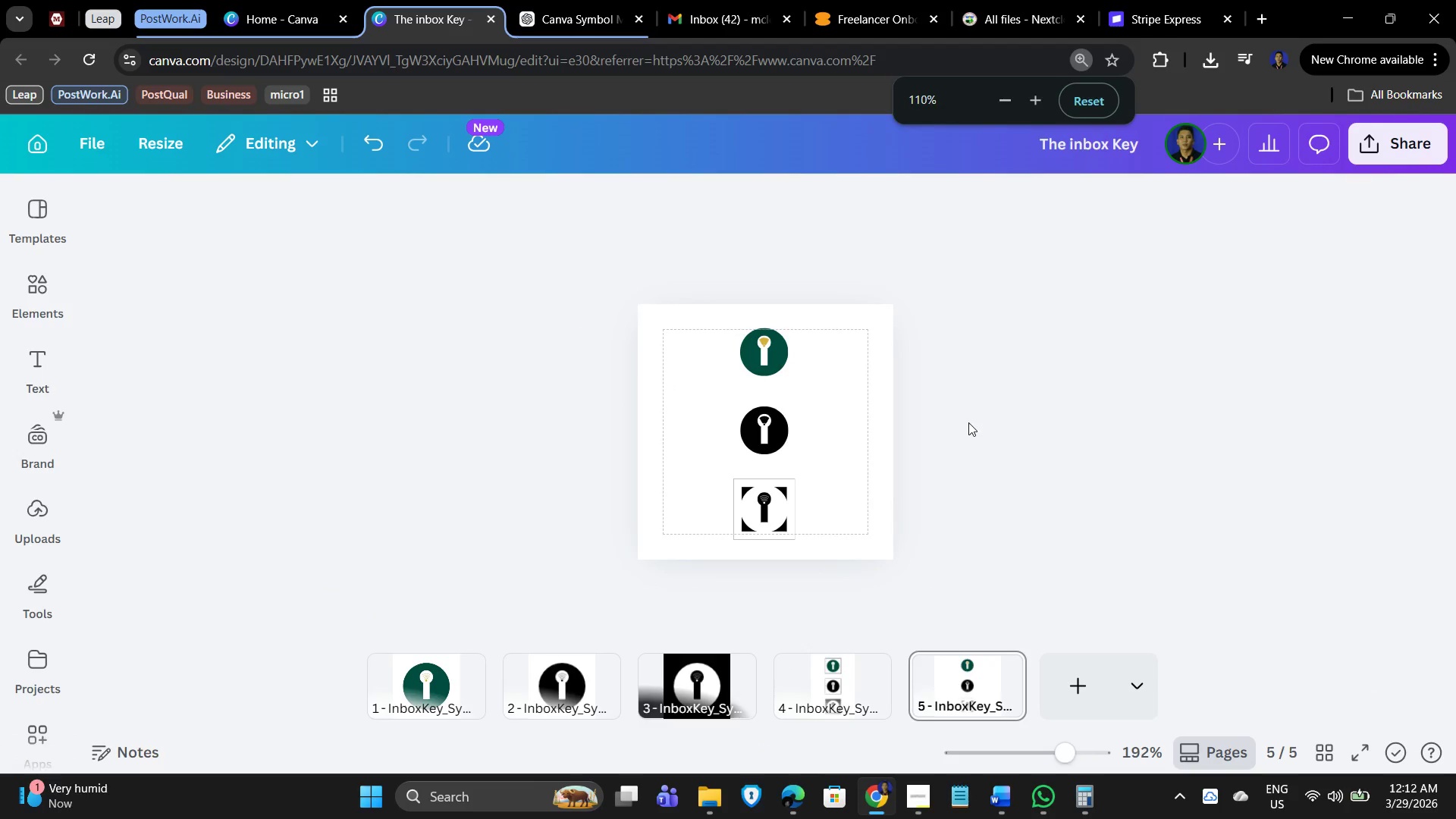 
hold_key(key=ControlLeft, duration=0.78)
hold_key(key=ControlLeft, duration=0.47)
scroll: coordinate [835, 406], scroll_direction: up, amount: 19.0
 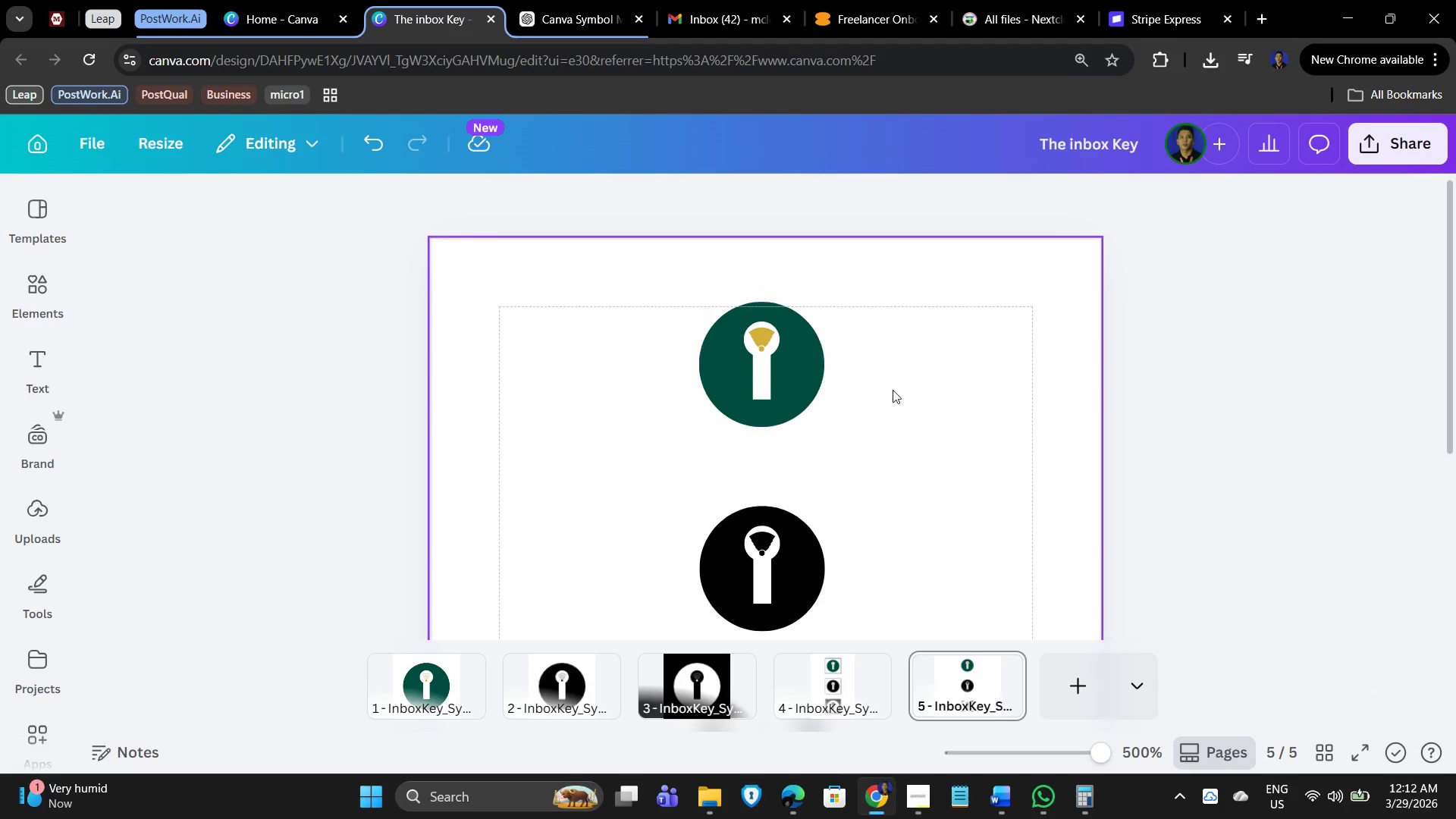 
left_click([767, 337])
 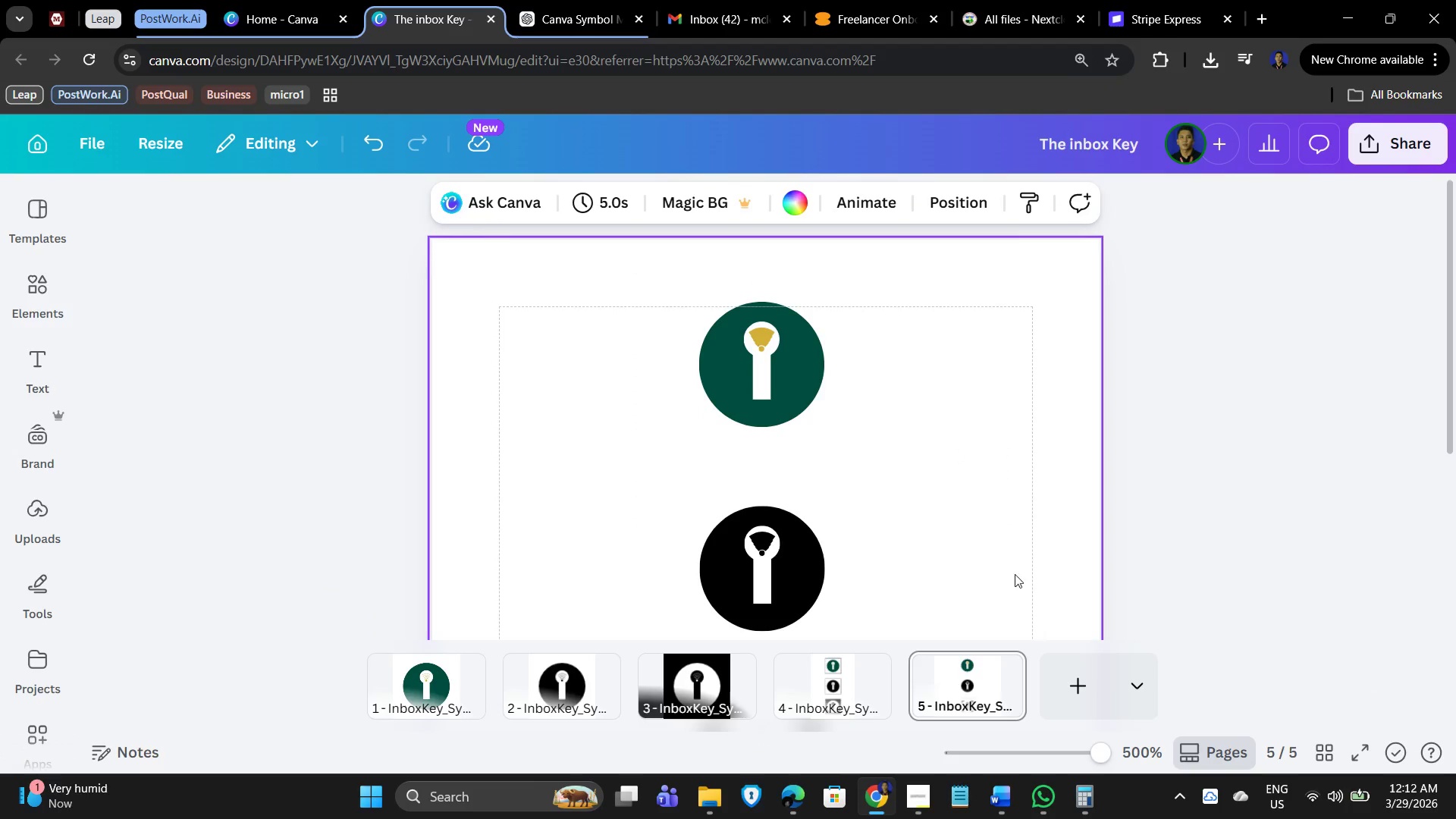 
wait(5.28)
 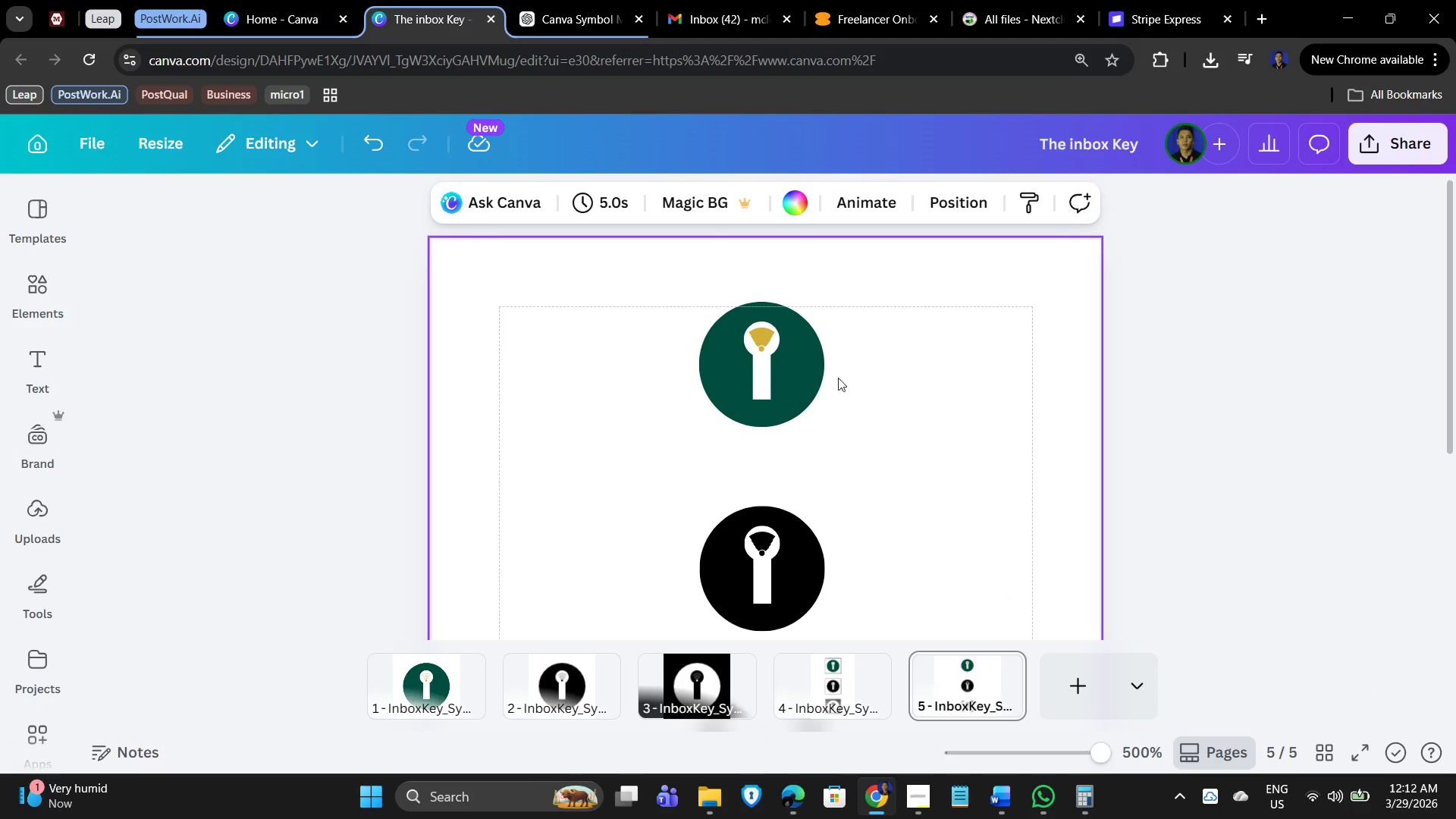 
left_click([761, 339])
 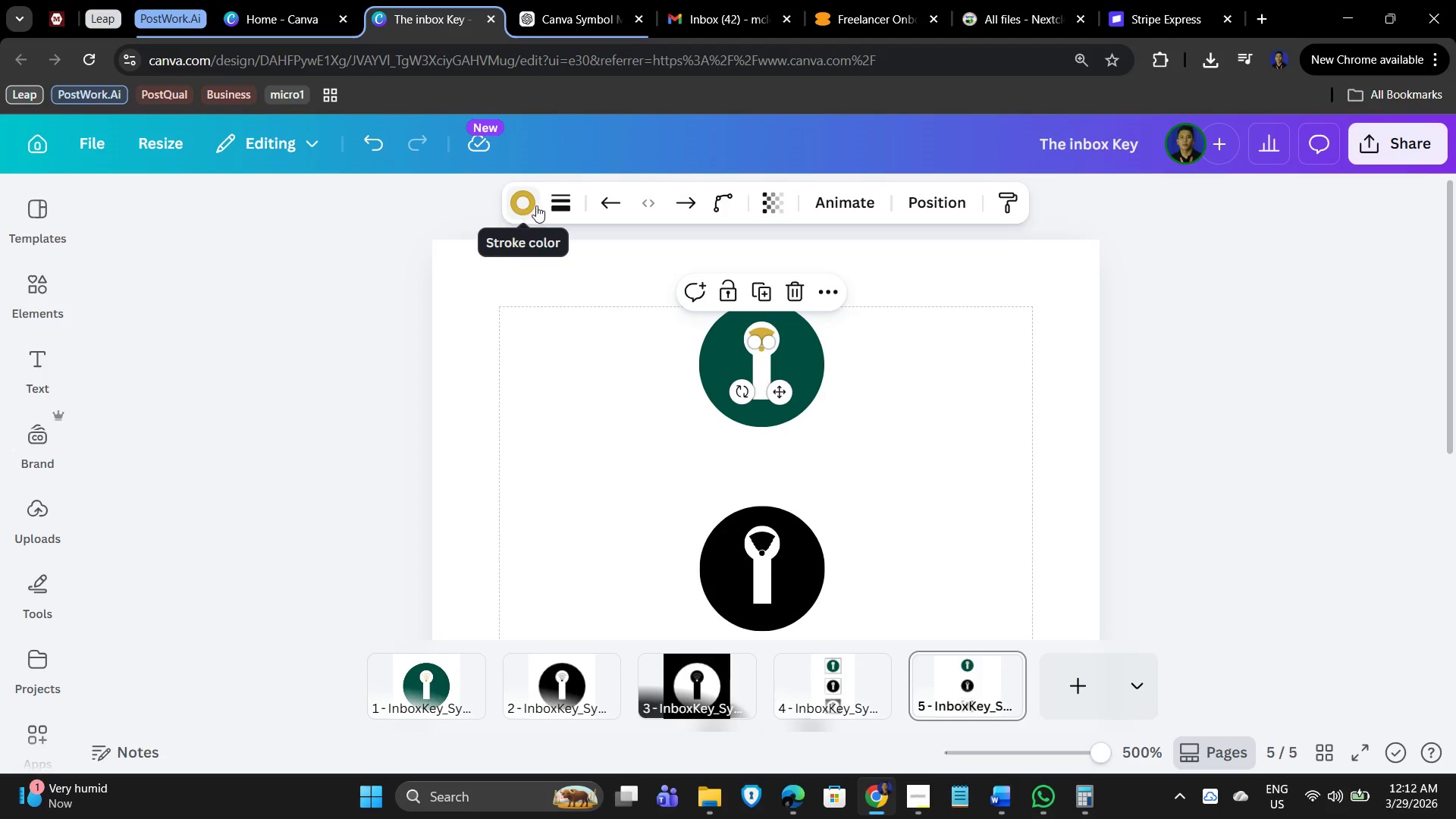 
left_click([556, 199])
 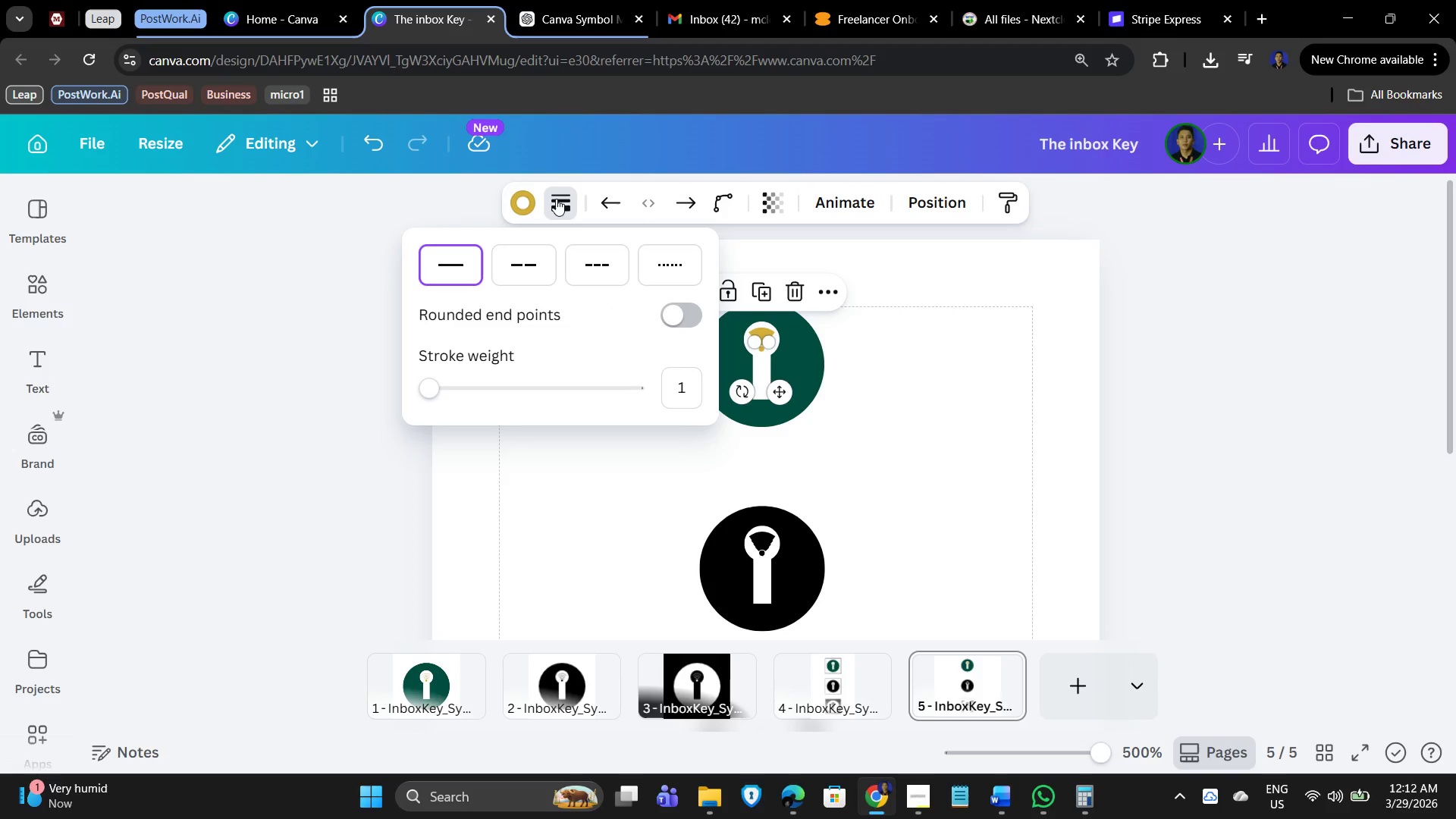 
left_click([556, 199])
 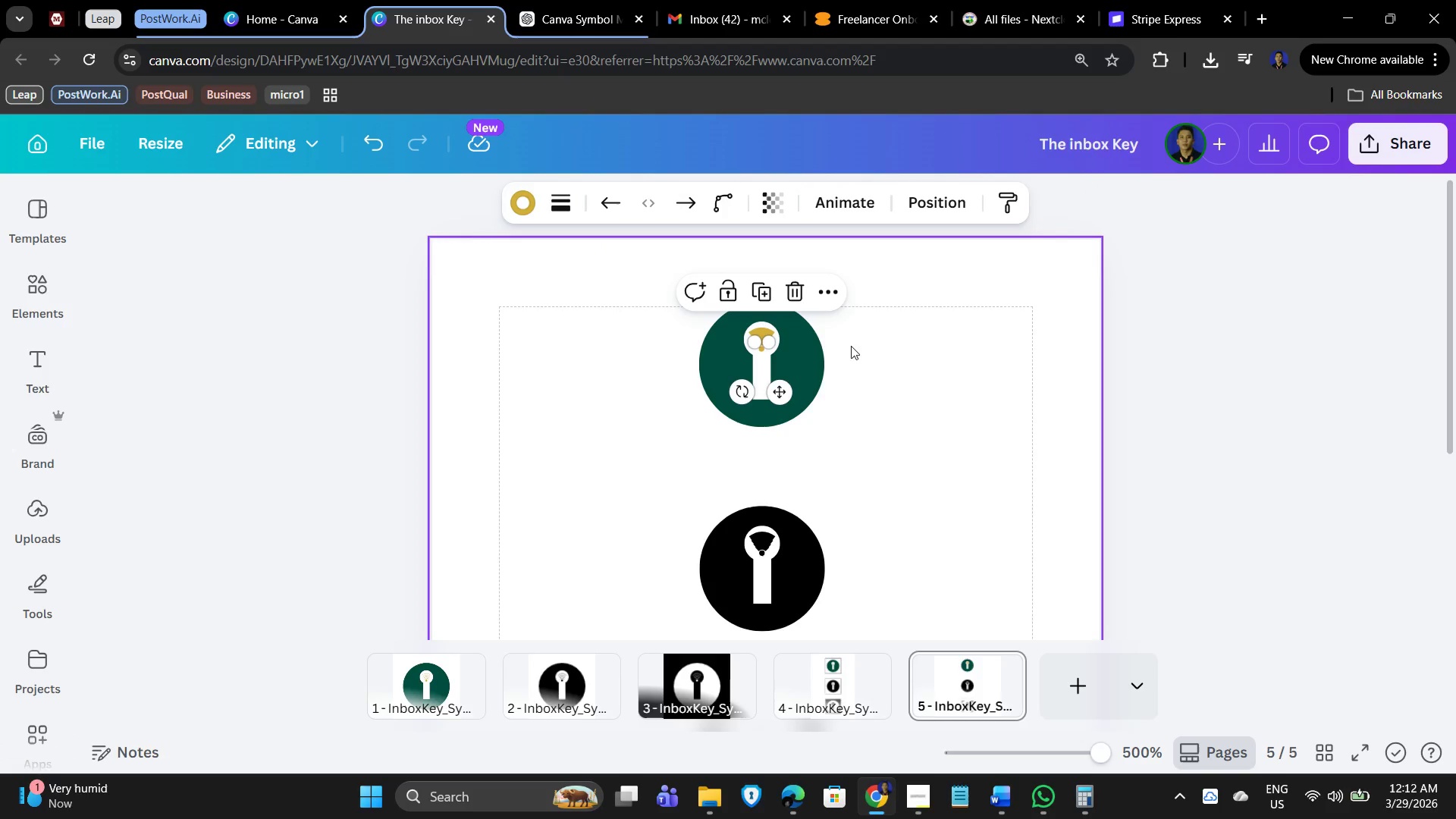 
left_click([902, 359])
 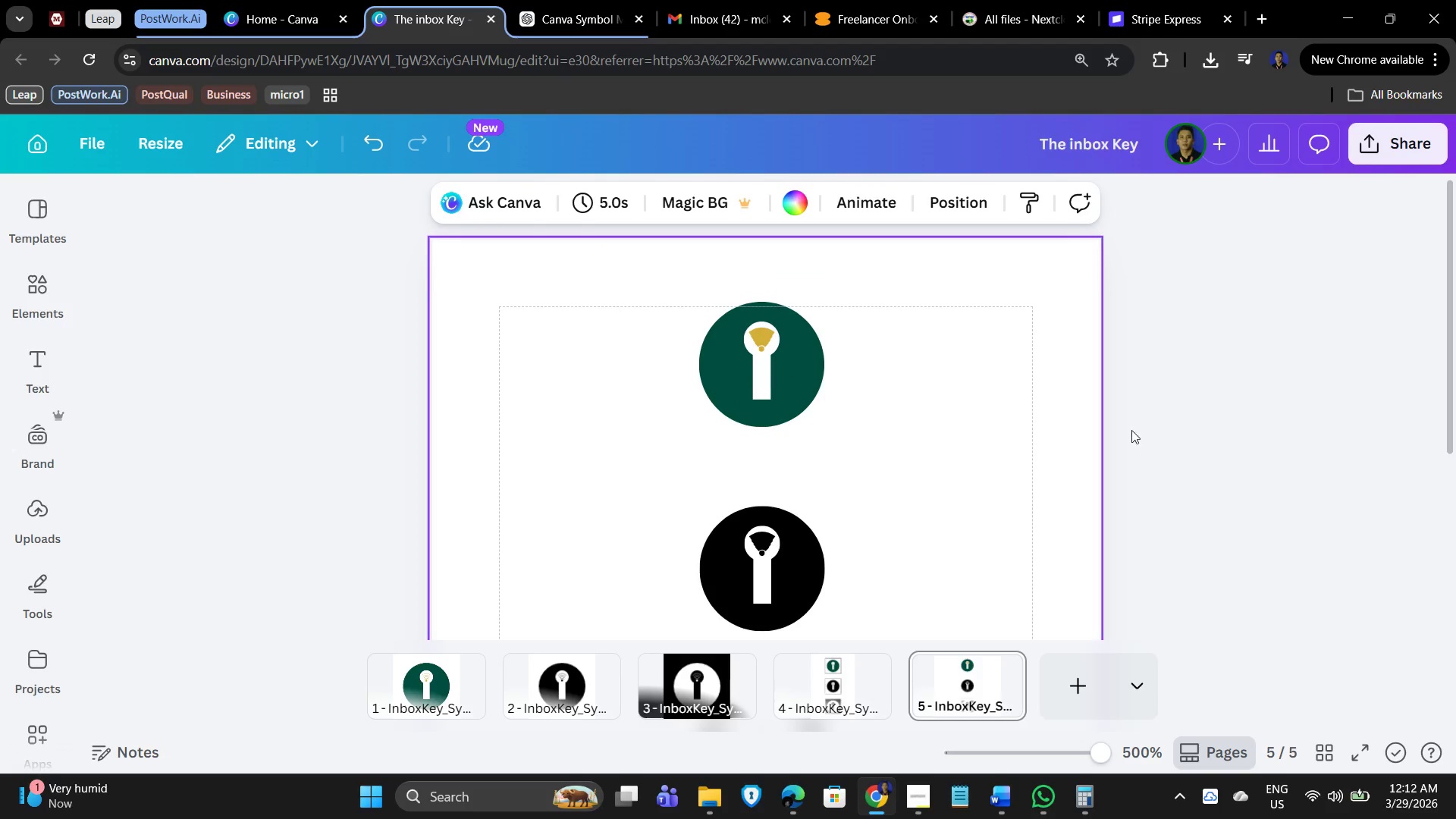 
left_click([1280, 438])
 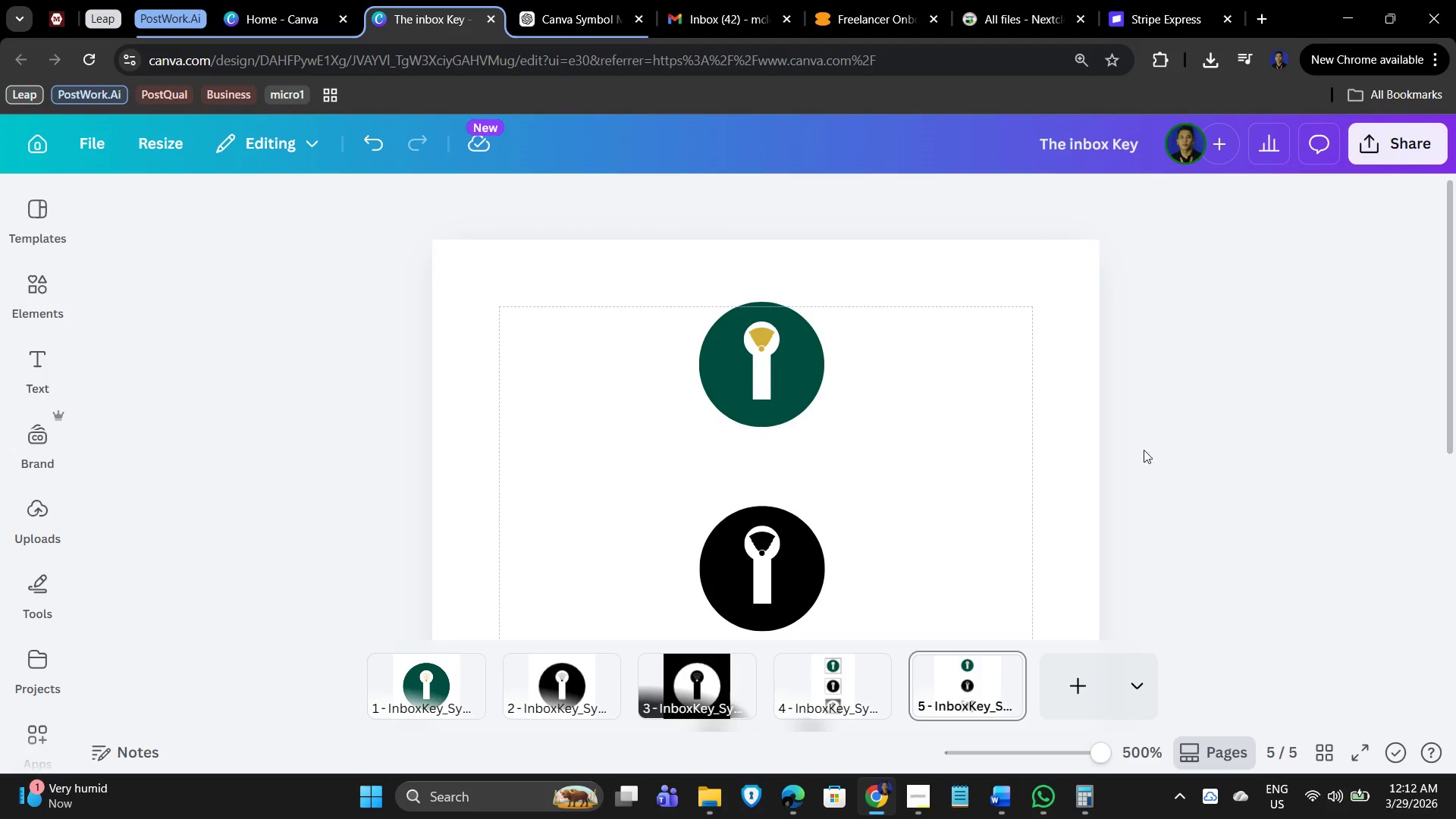 
scroll: coordinate [1189, 437], scroll_direction: down, amount: 4.0
 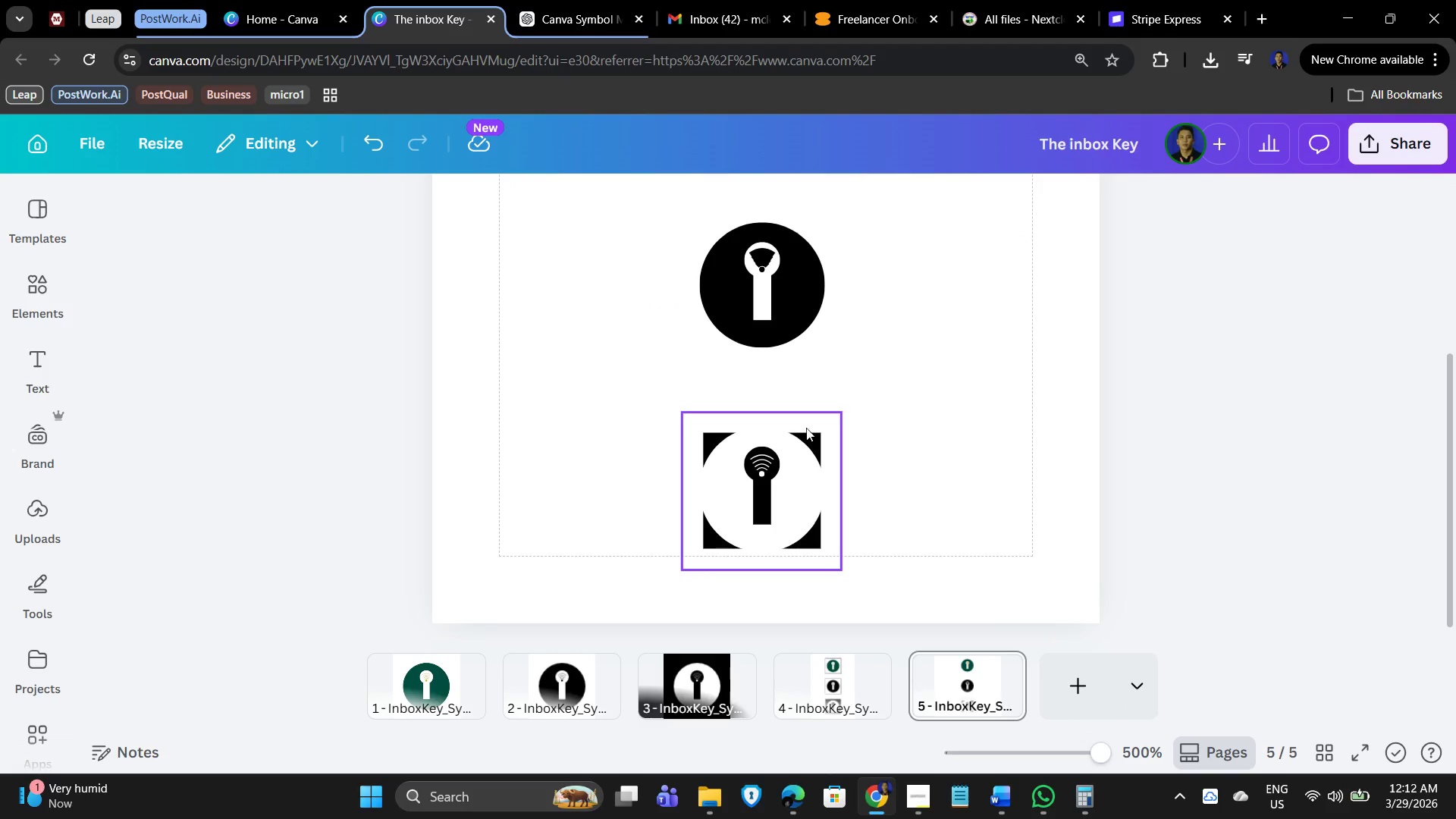 
left_click([807, 437])
 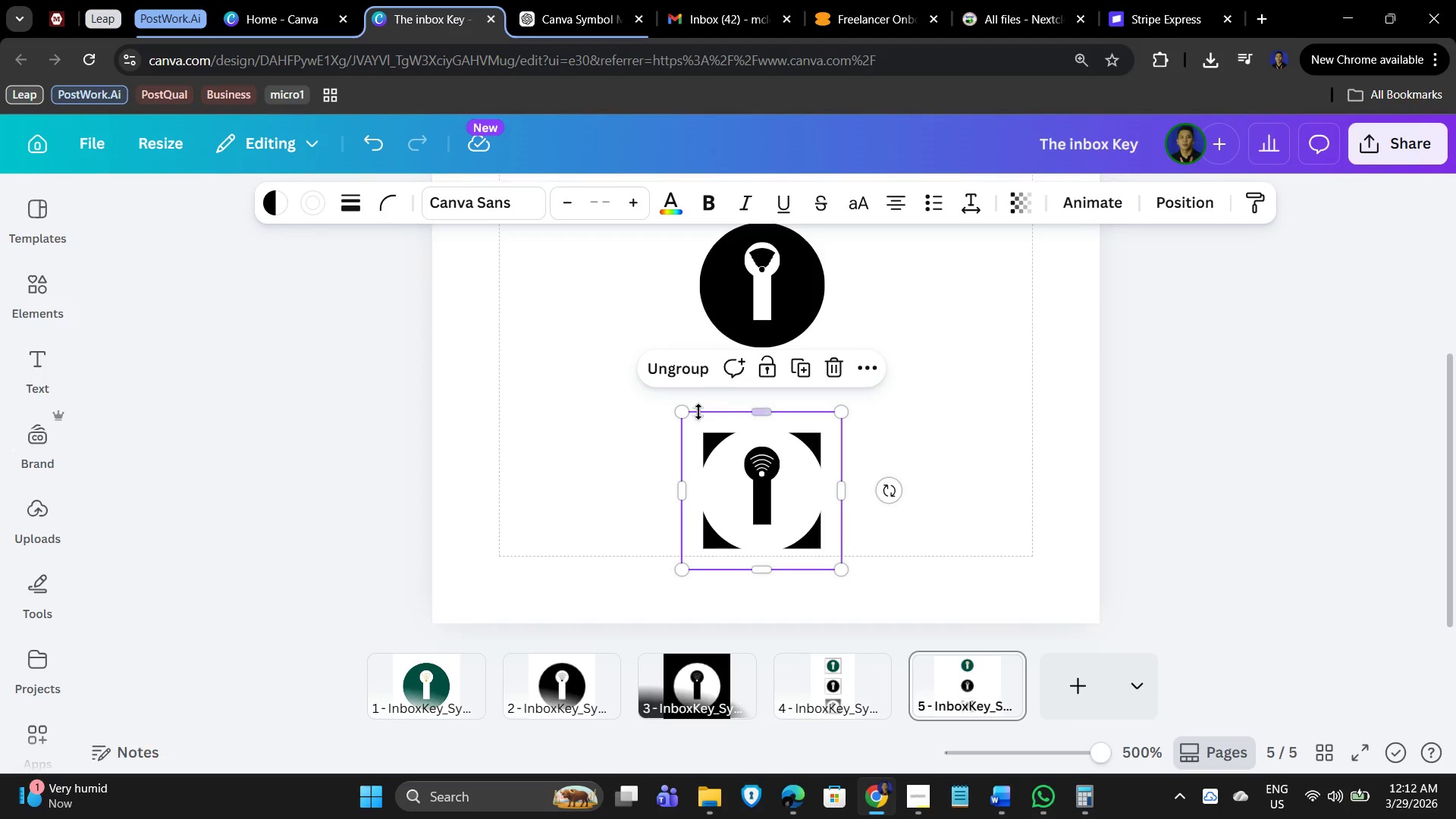 
left_click([669, 372])
 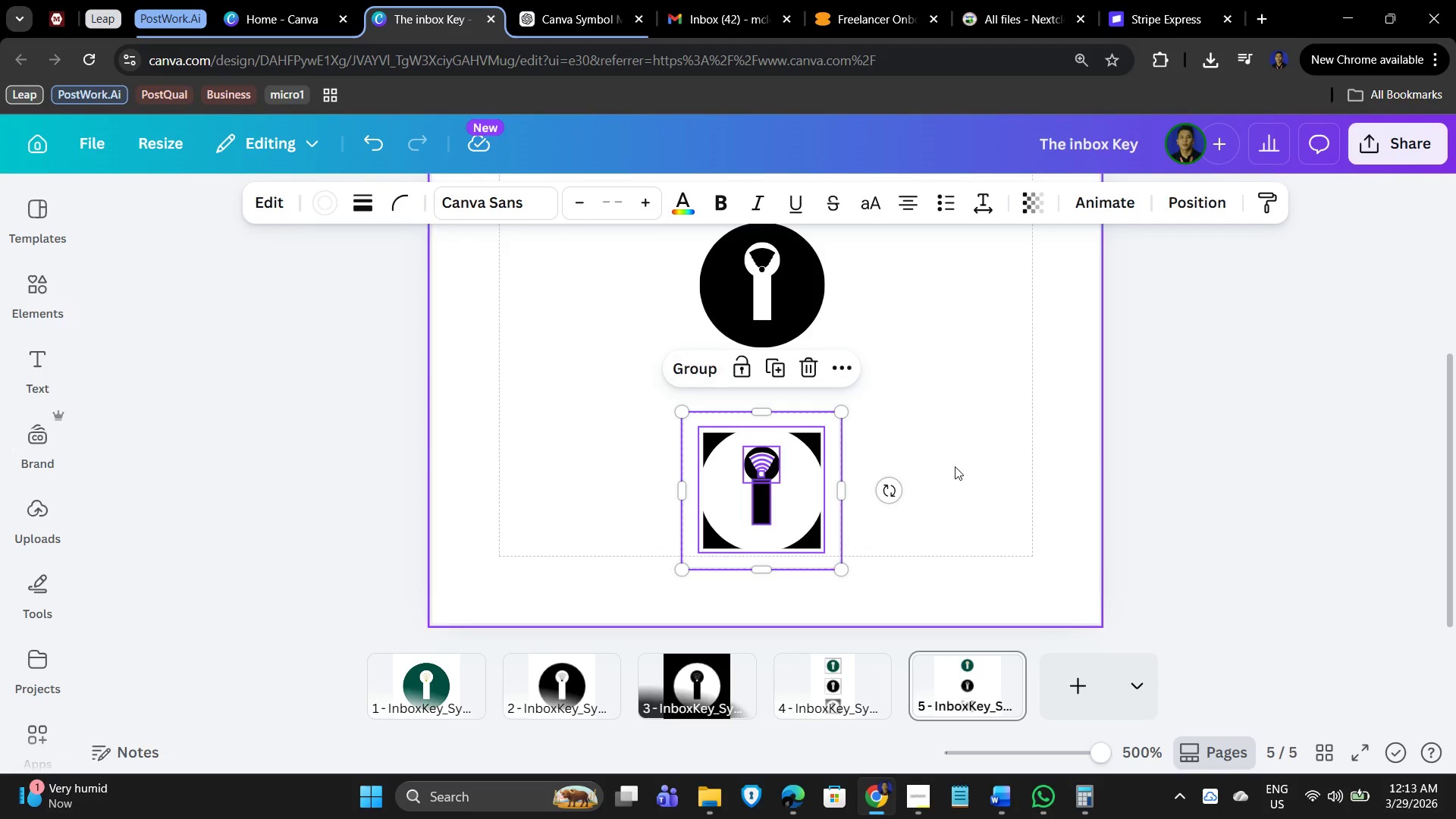 
left_click([958, 466])
 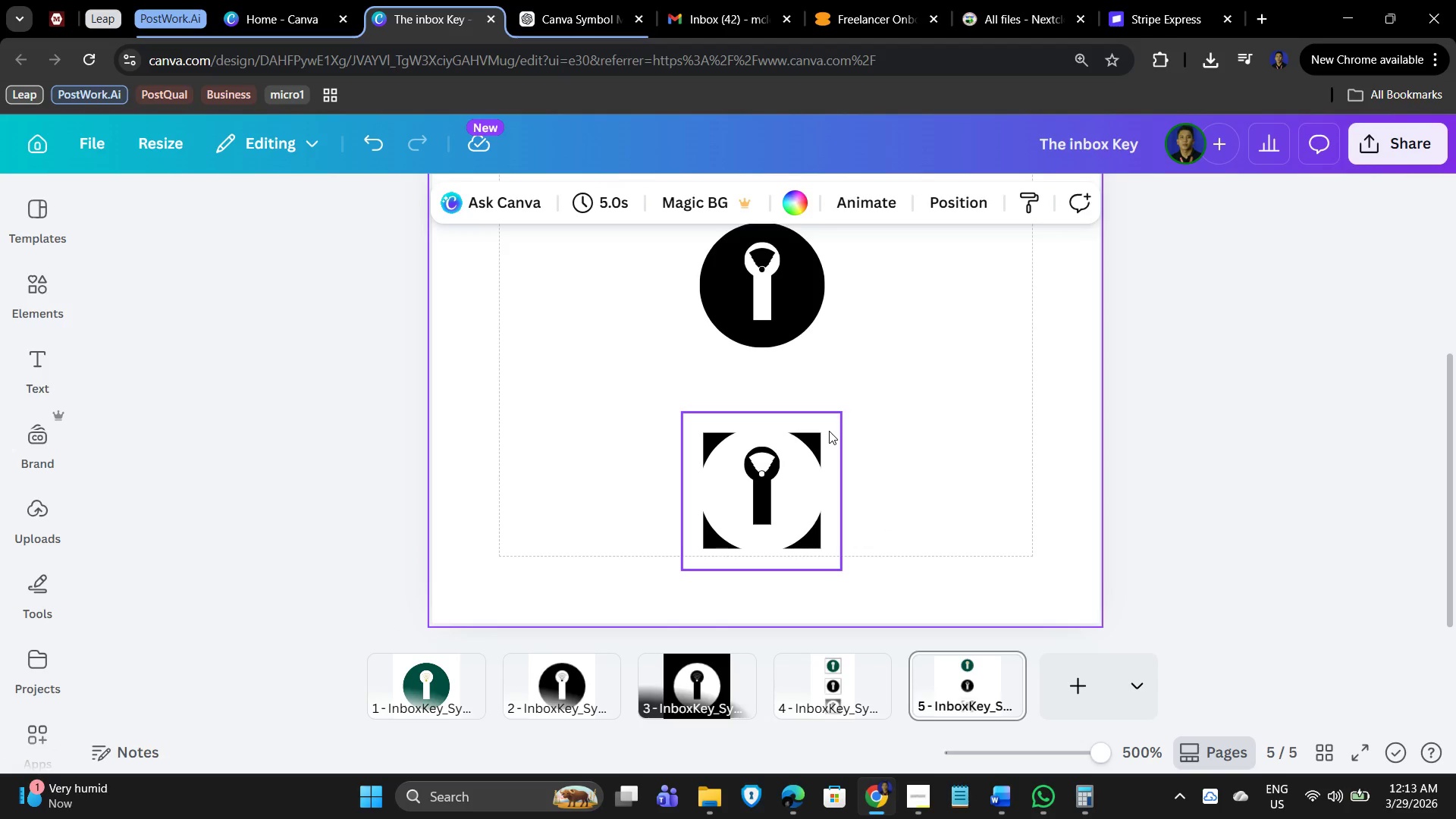 
left_click([829, 431])
 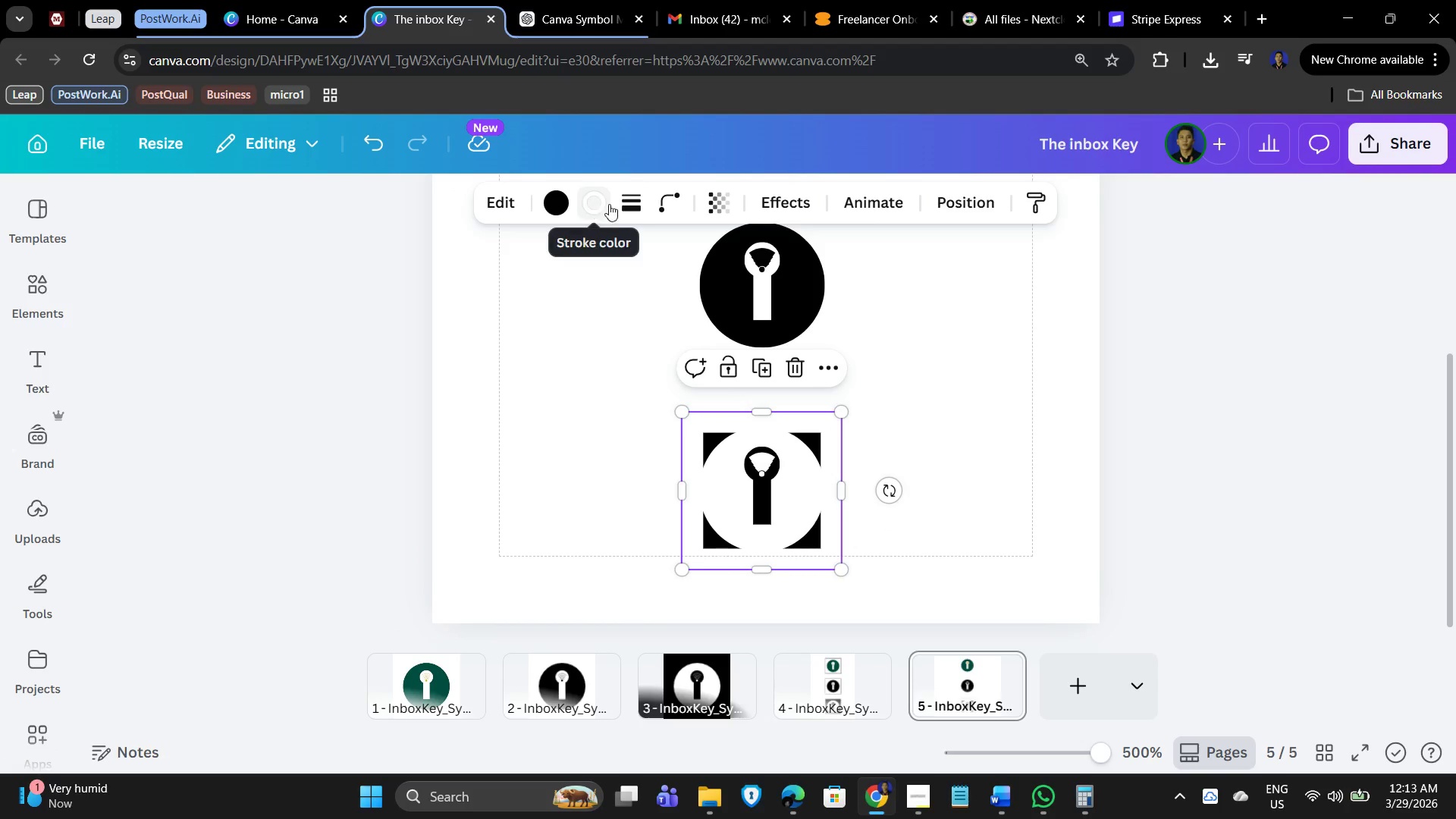 
left_click([629, 201])
 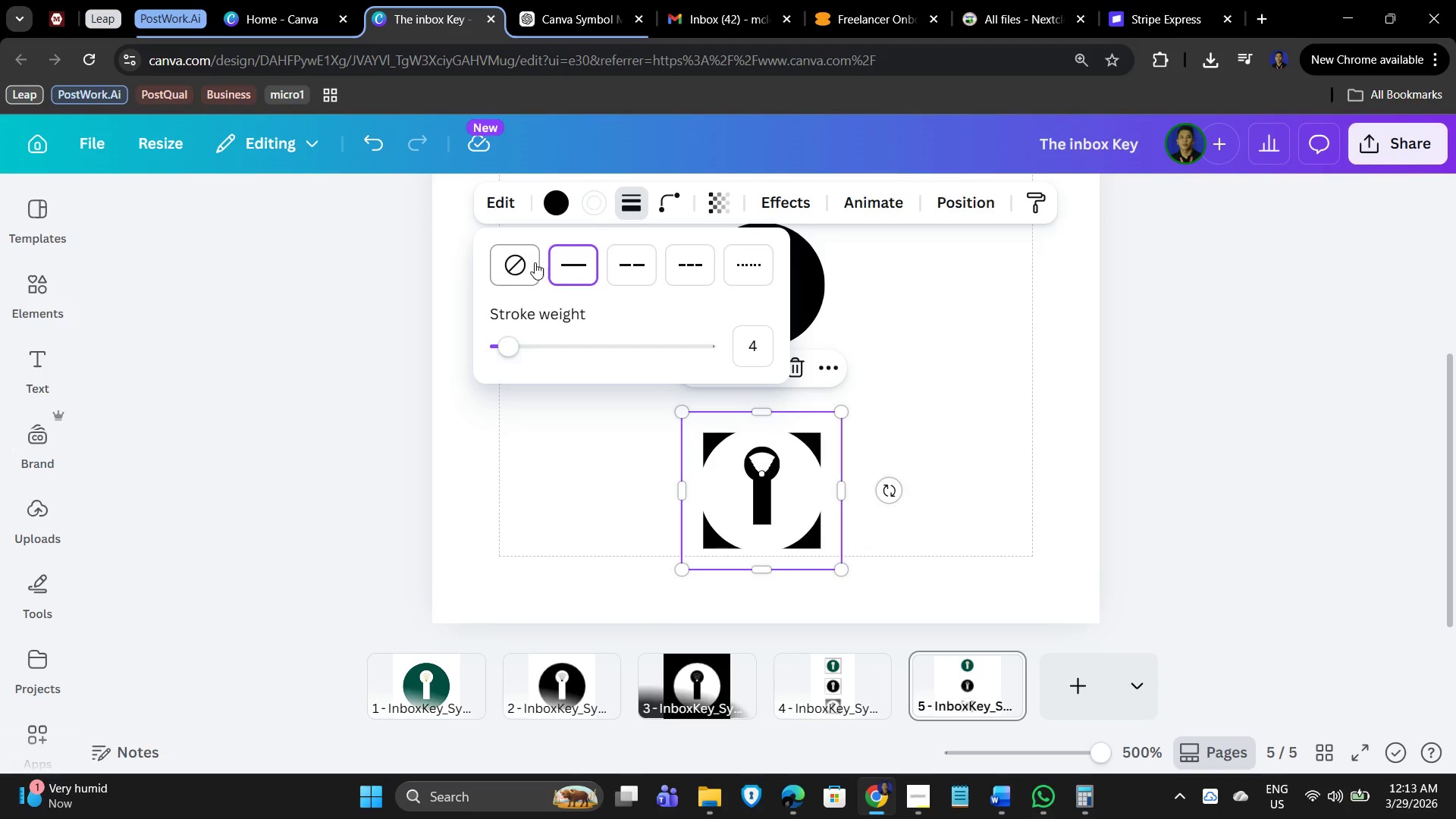 
left_click([762, 343])
 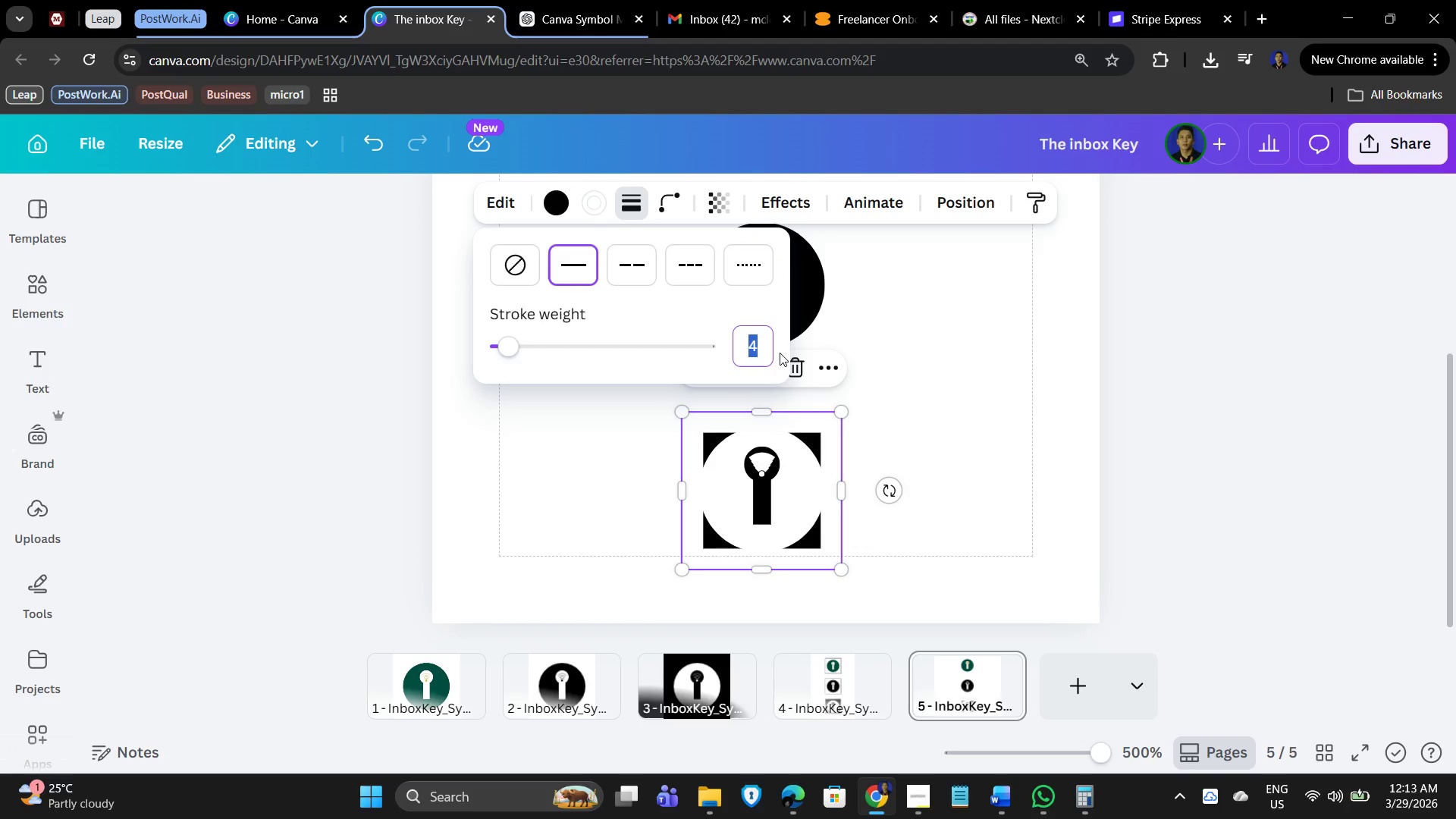 
key(Numpad1)
 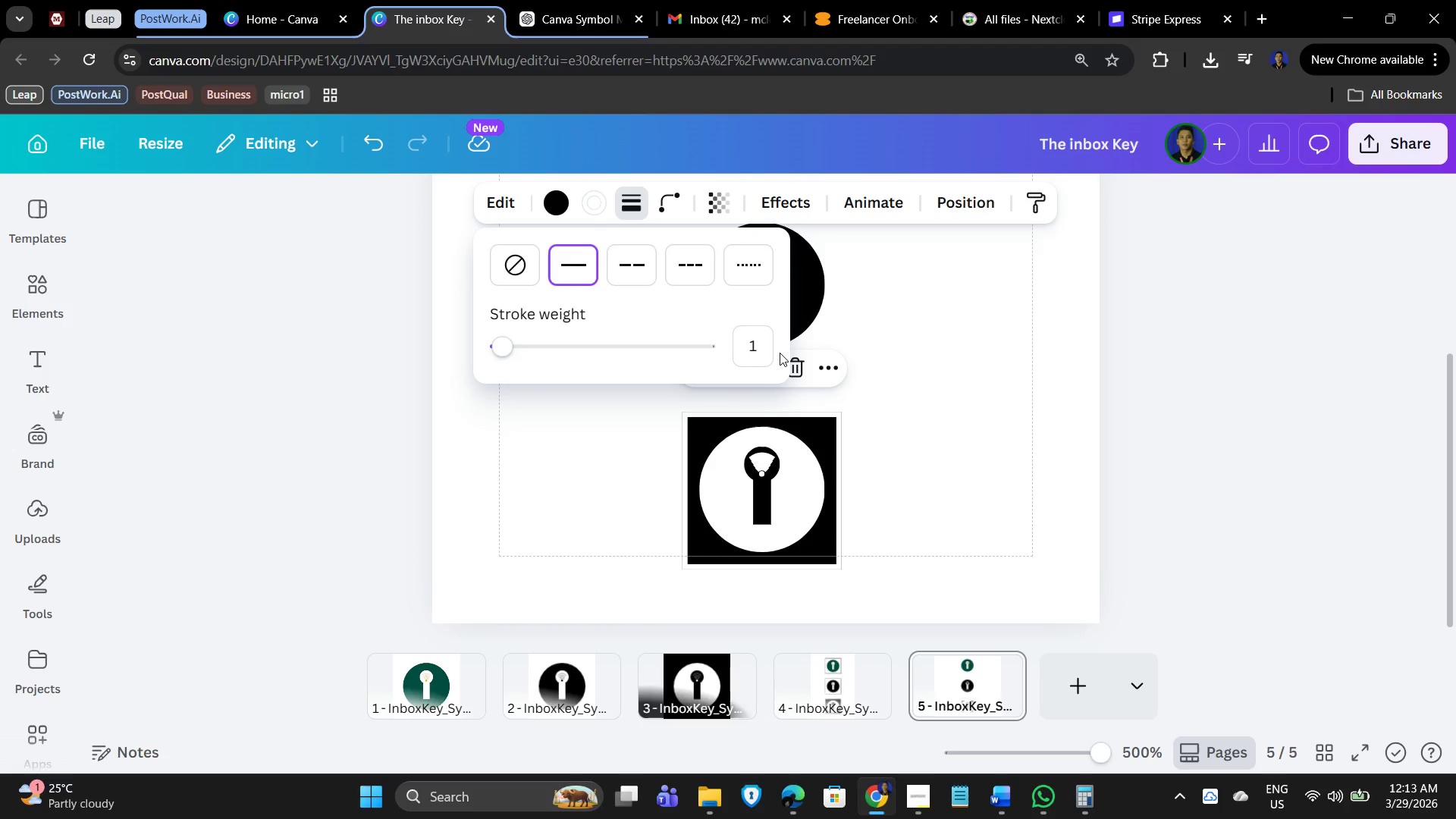 
key(NumpadEnter)
 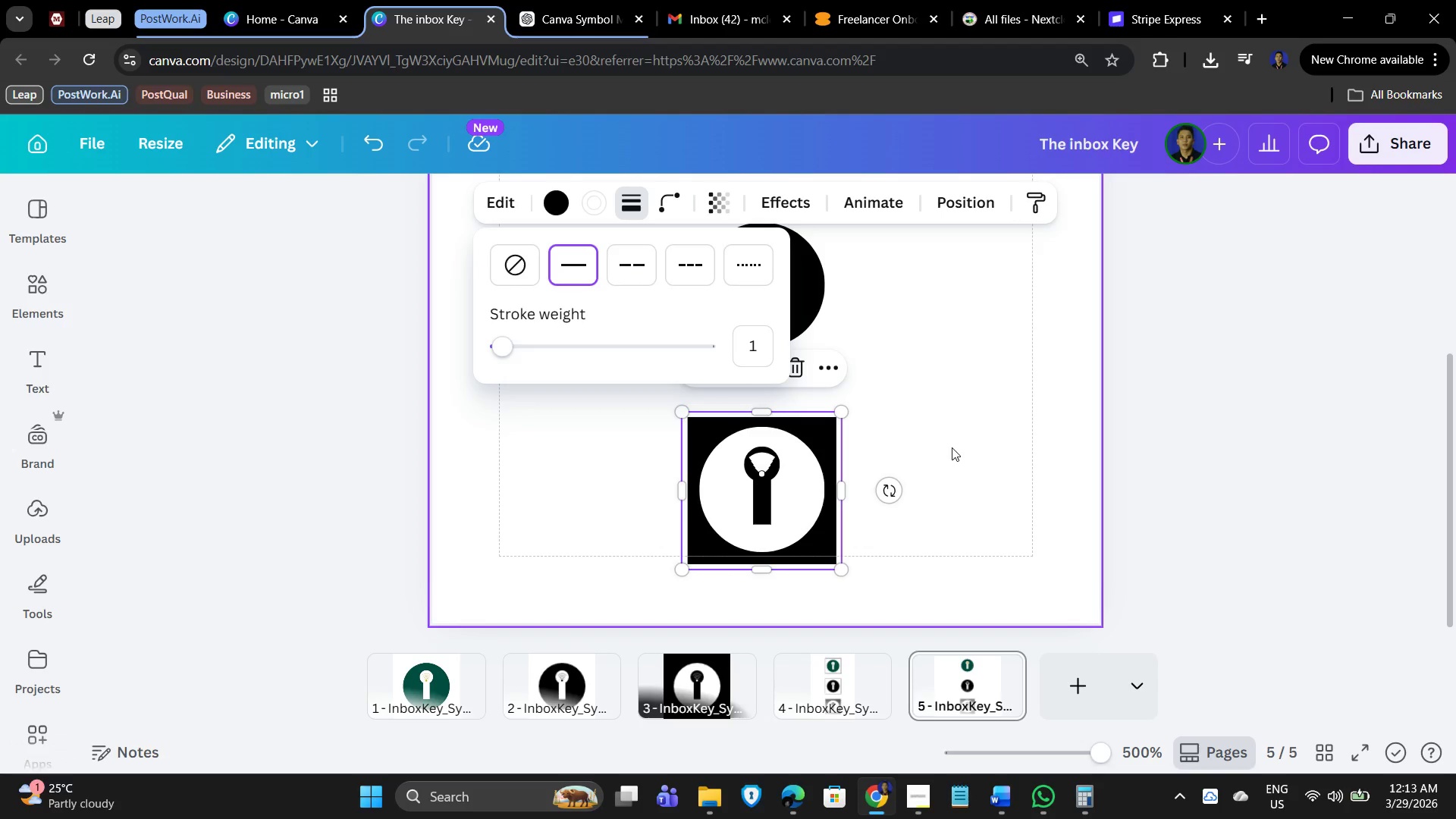 
left_click([952, 447])
 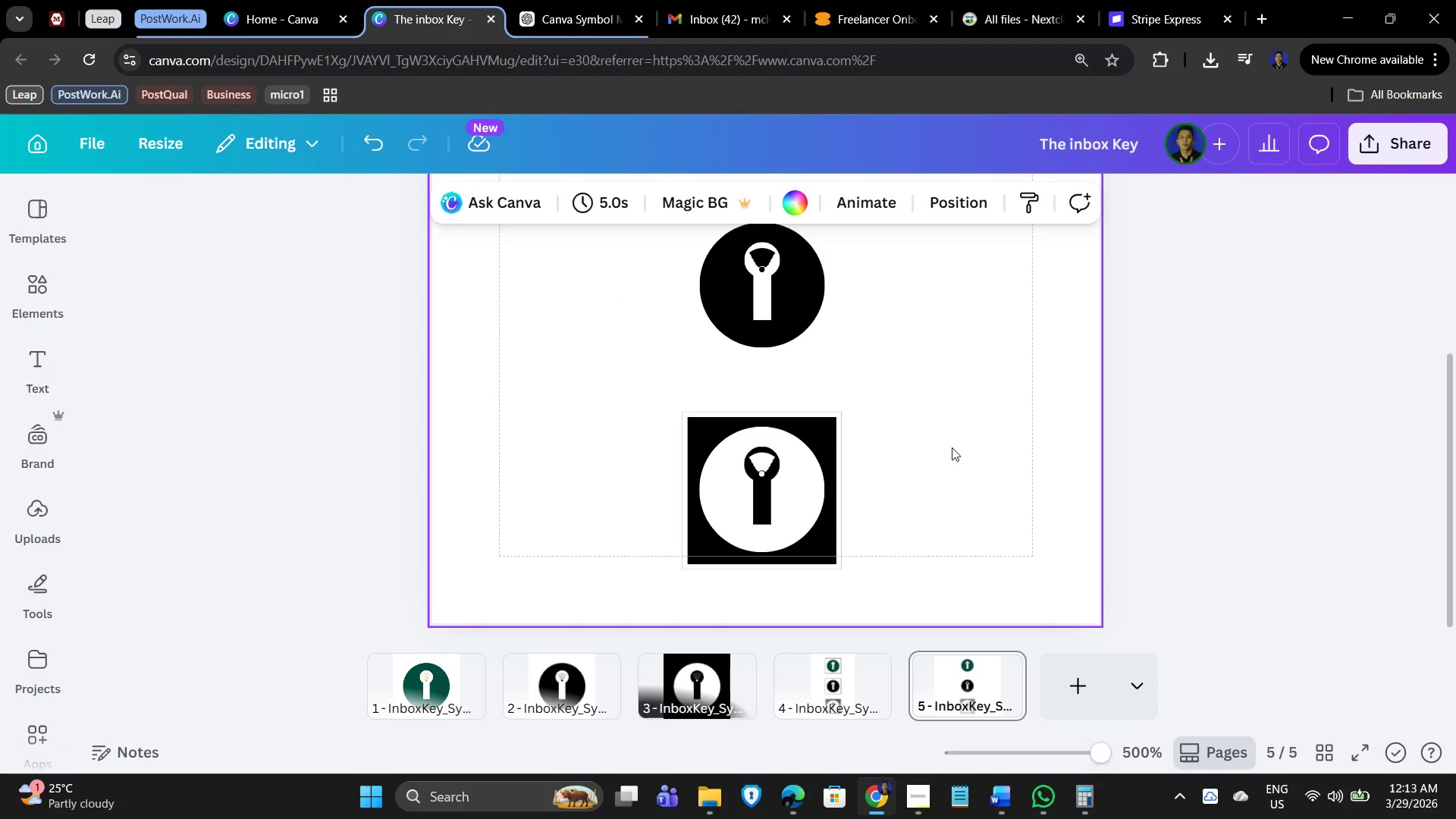 
left_click([952, 447])
 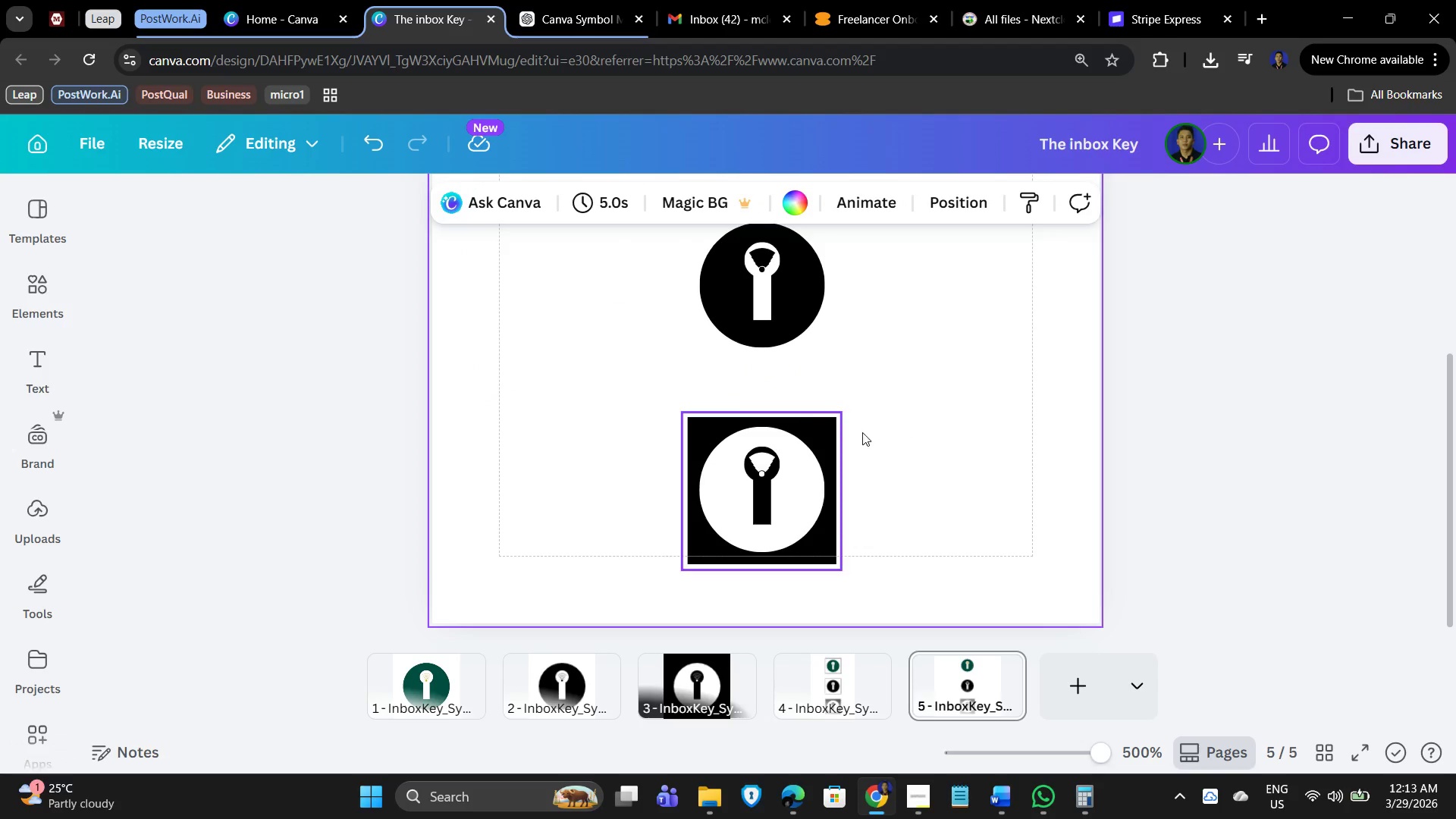 
scroll: coordinate [946, 450], scroll_direction: up, amount: 2.0
 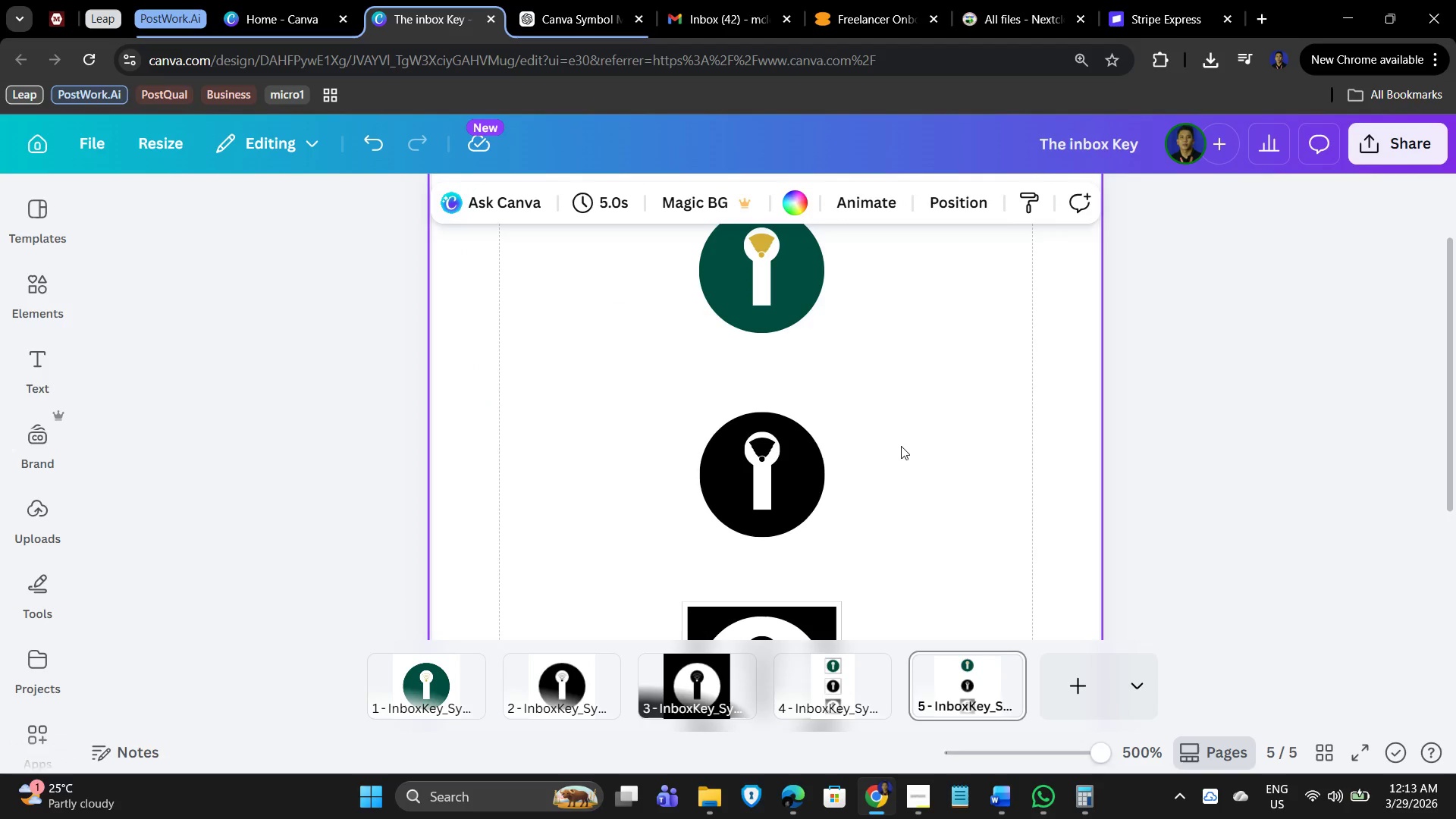 
key(Control+Z)
 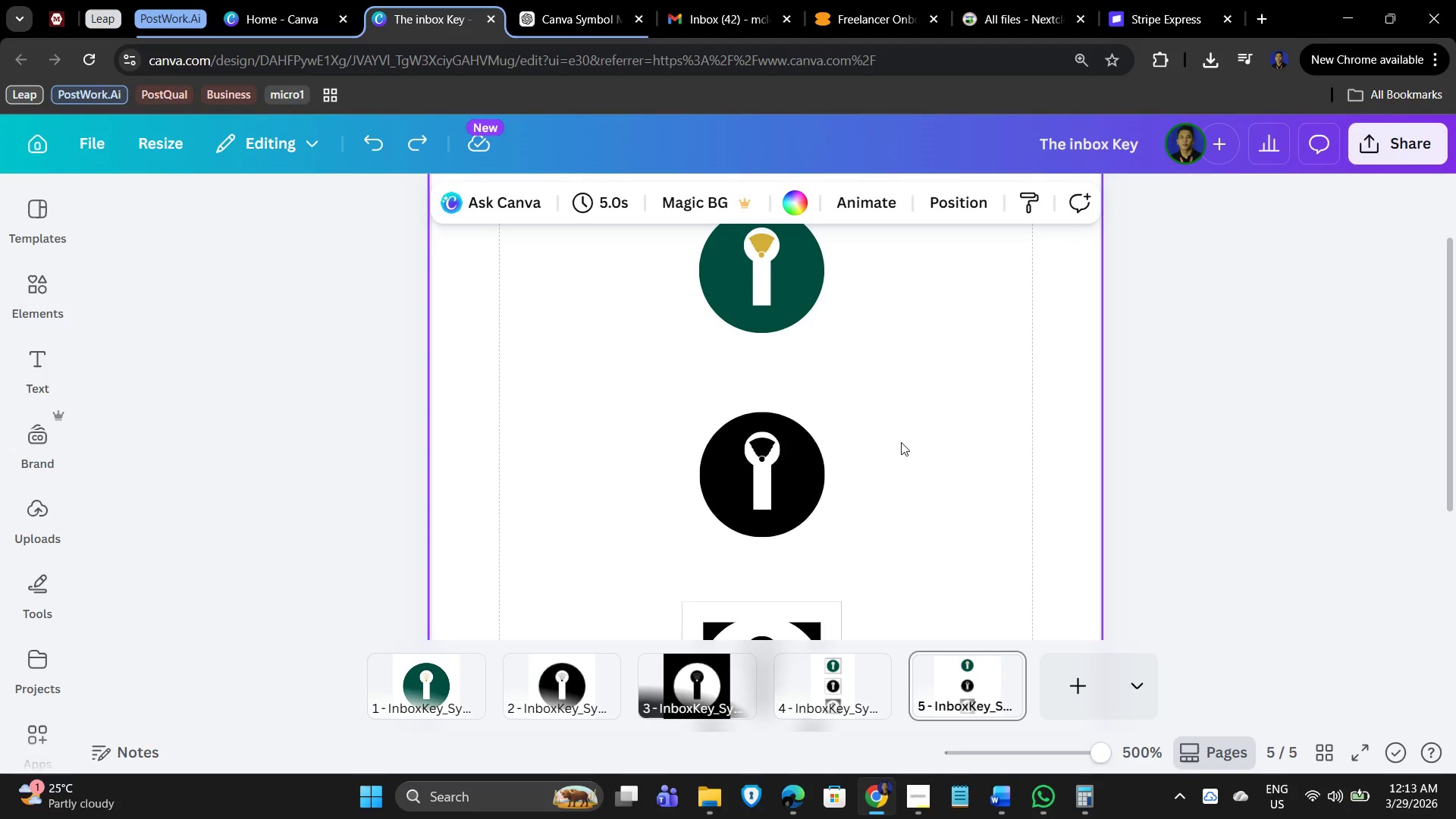 
key(Control+Z)
 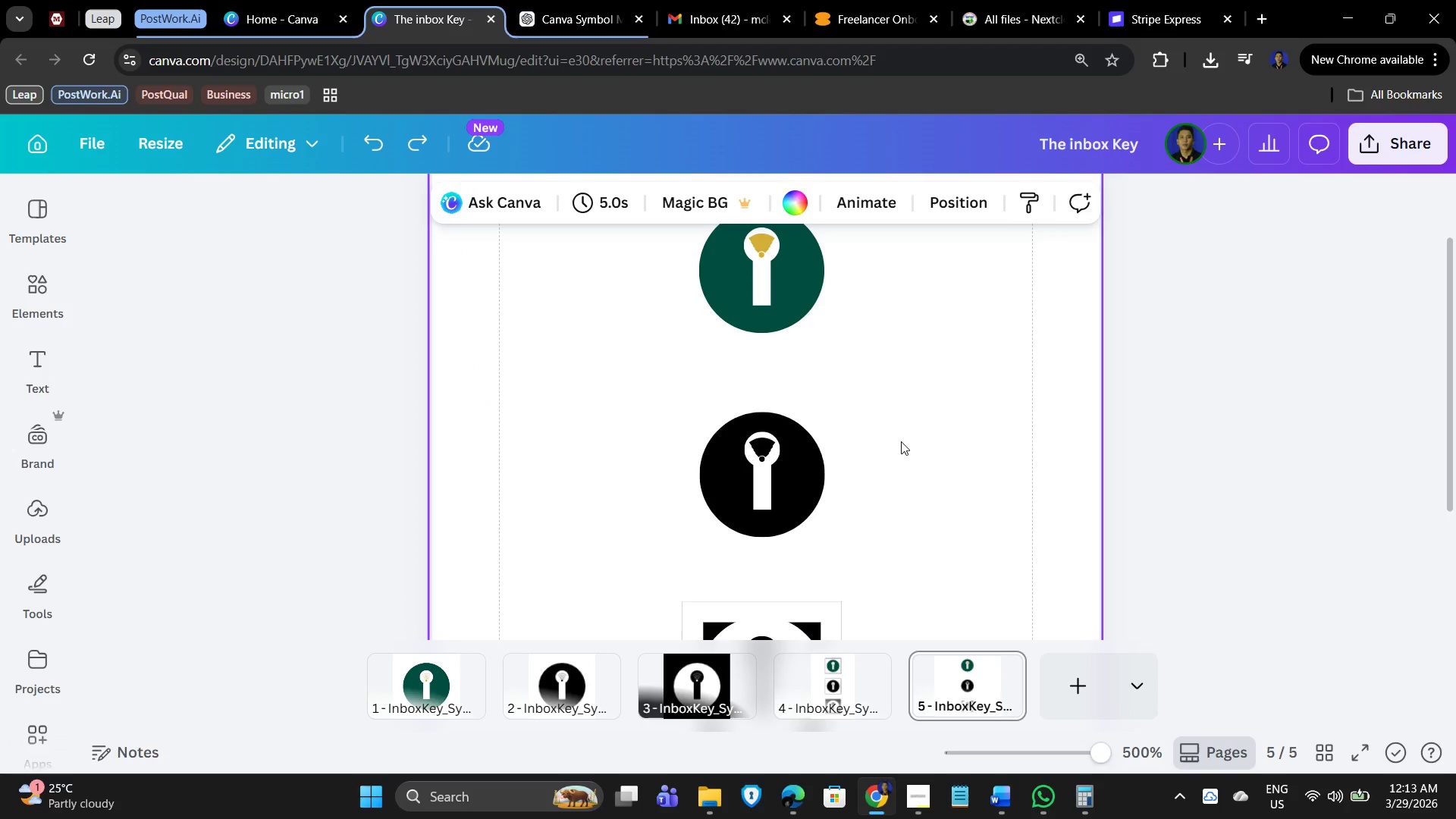 
key(Control+Z)
 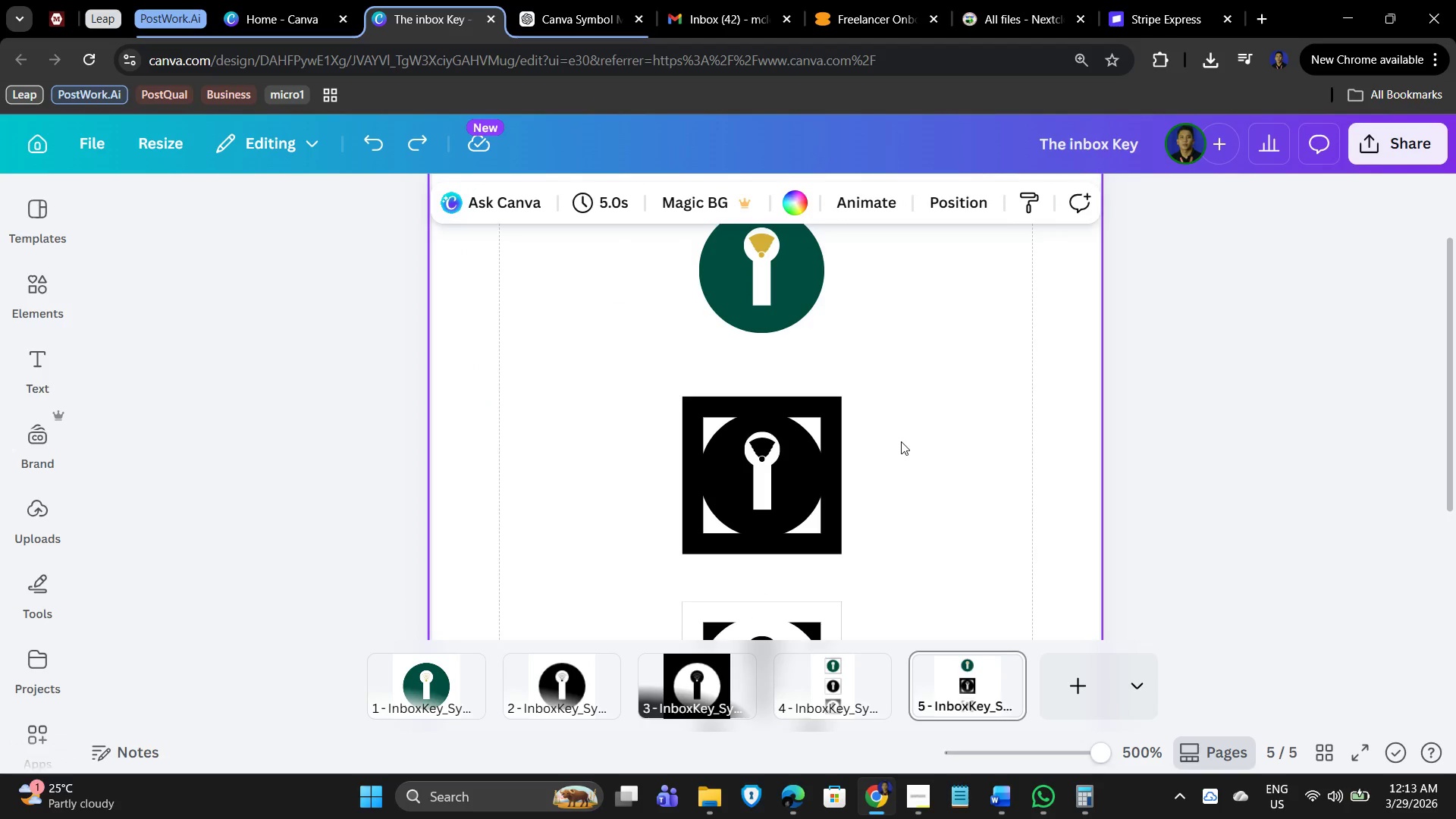 
key(Control+Z)
 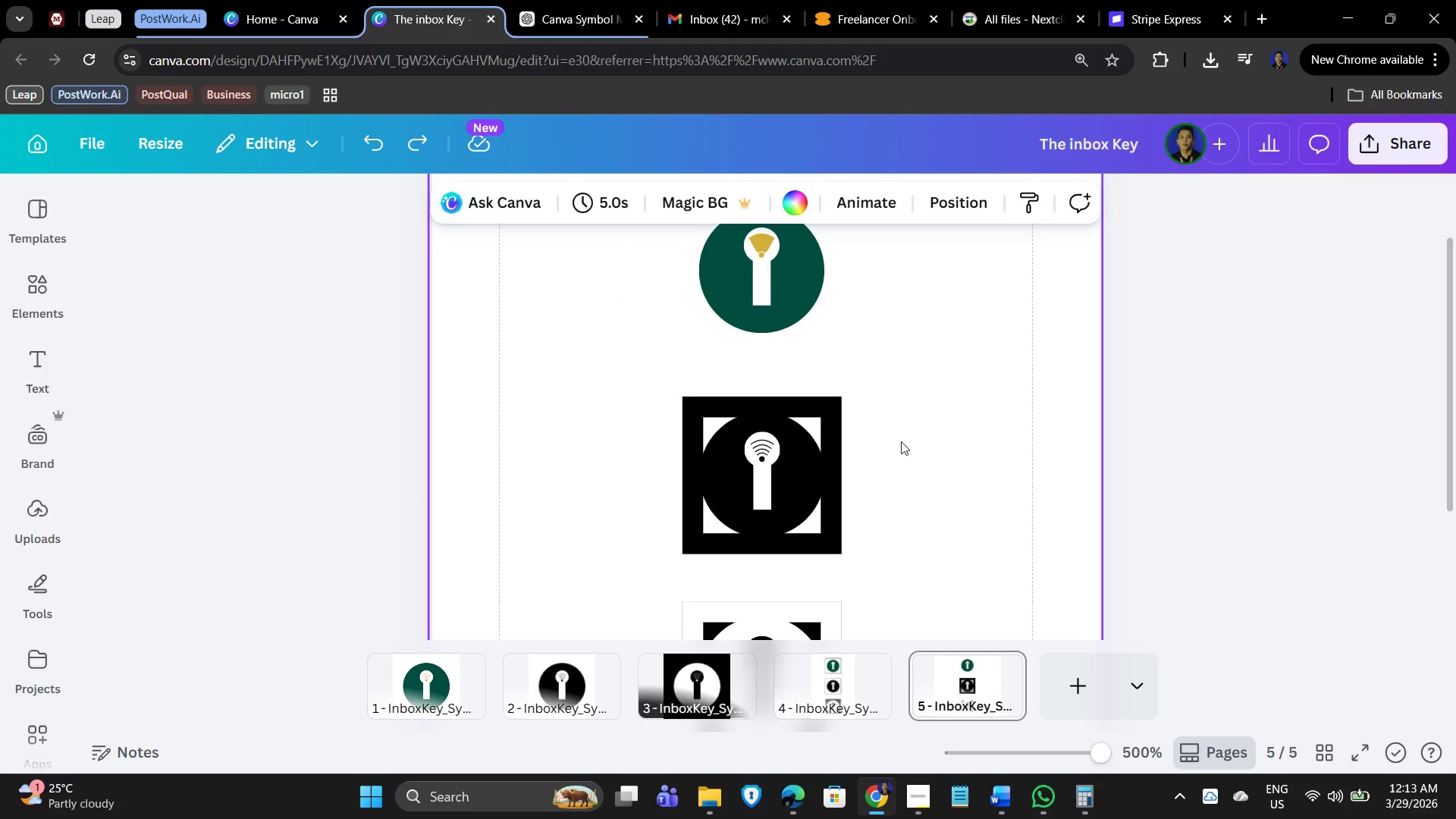 
key(Control+Z)
 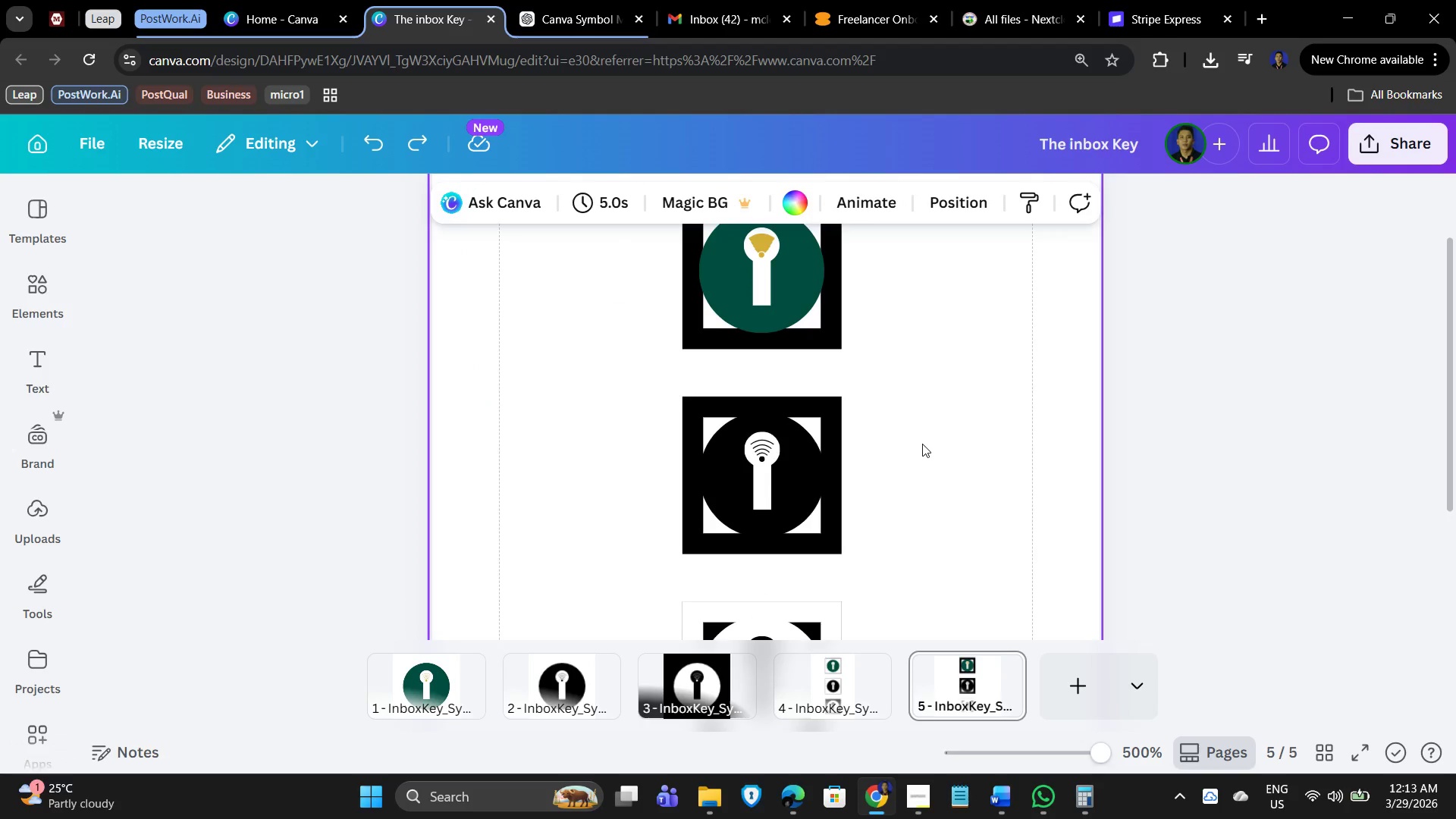 
key(Control+Z)
 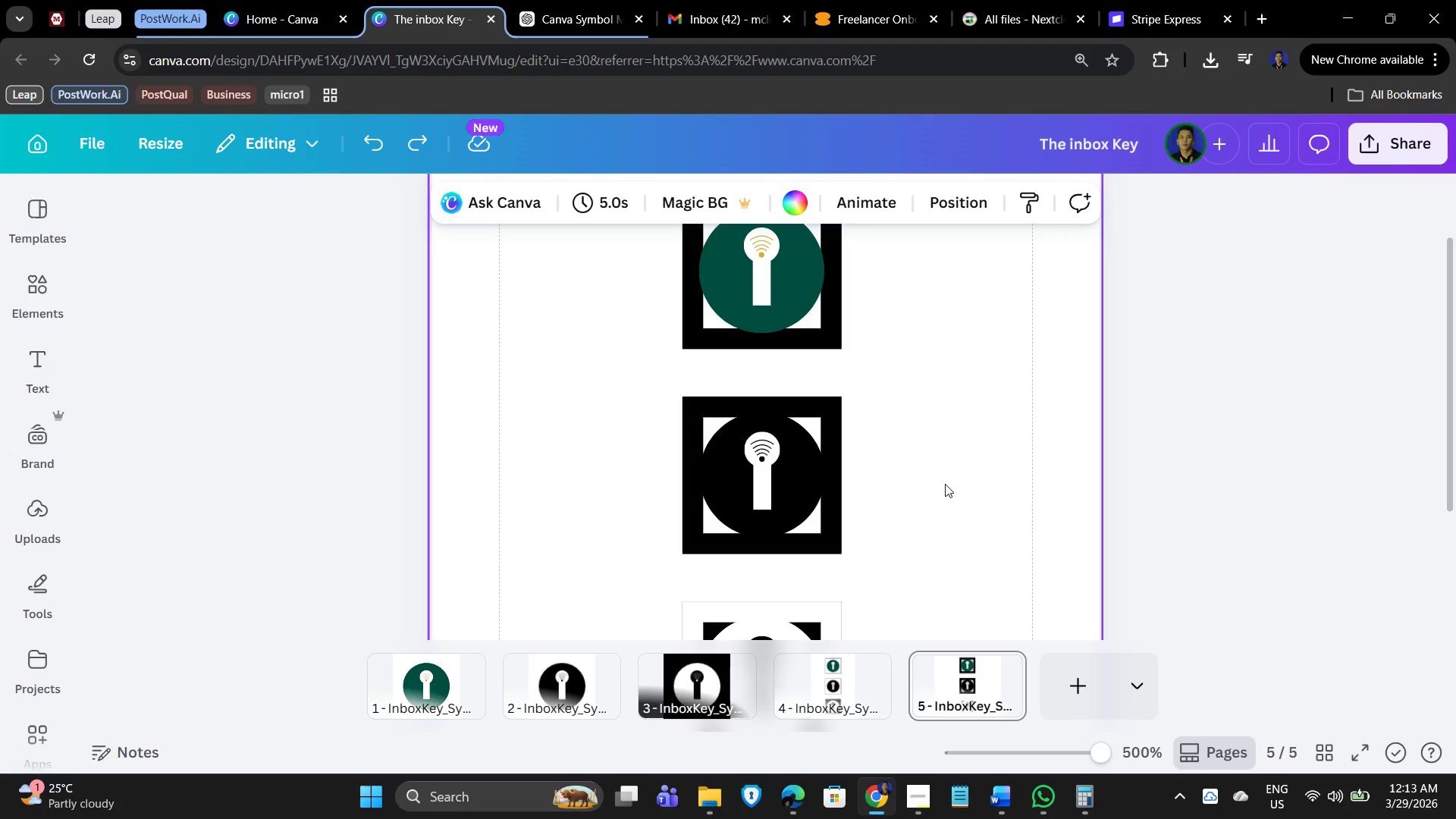 
scroll: coordinate [945, 484], scroll_direction: up, amount: 2.0
 